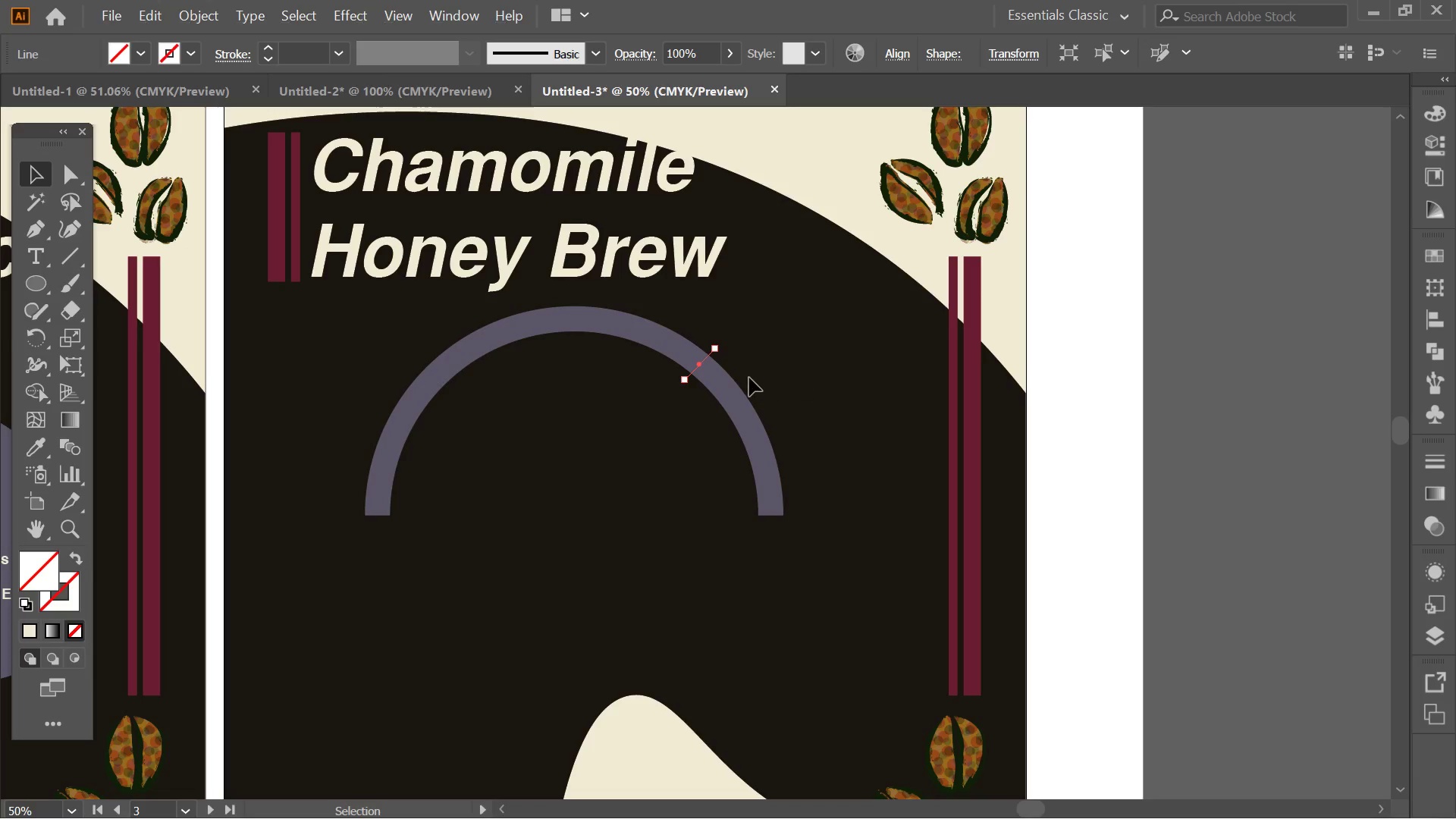 
key(Alt+AltLeft)
 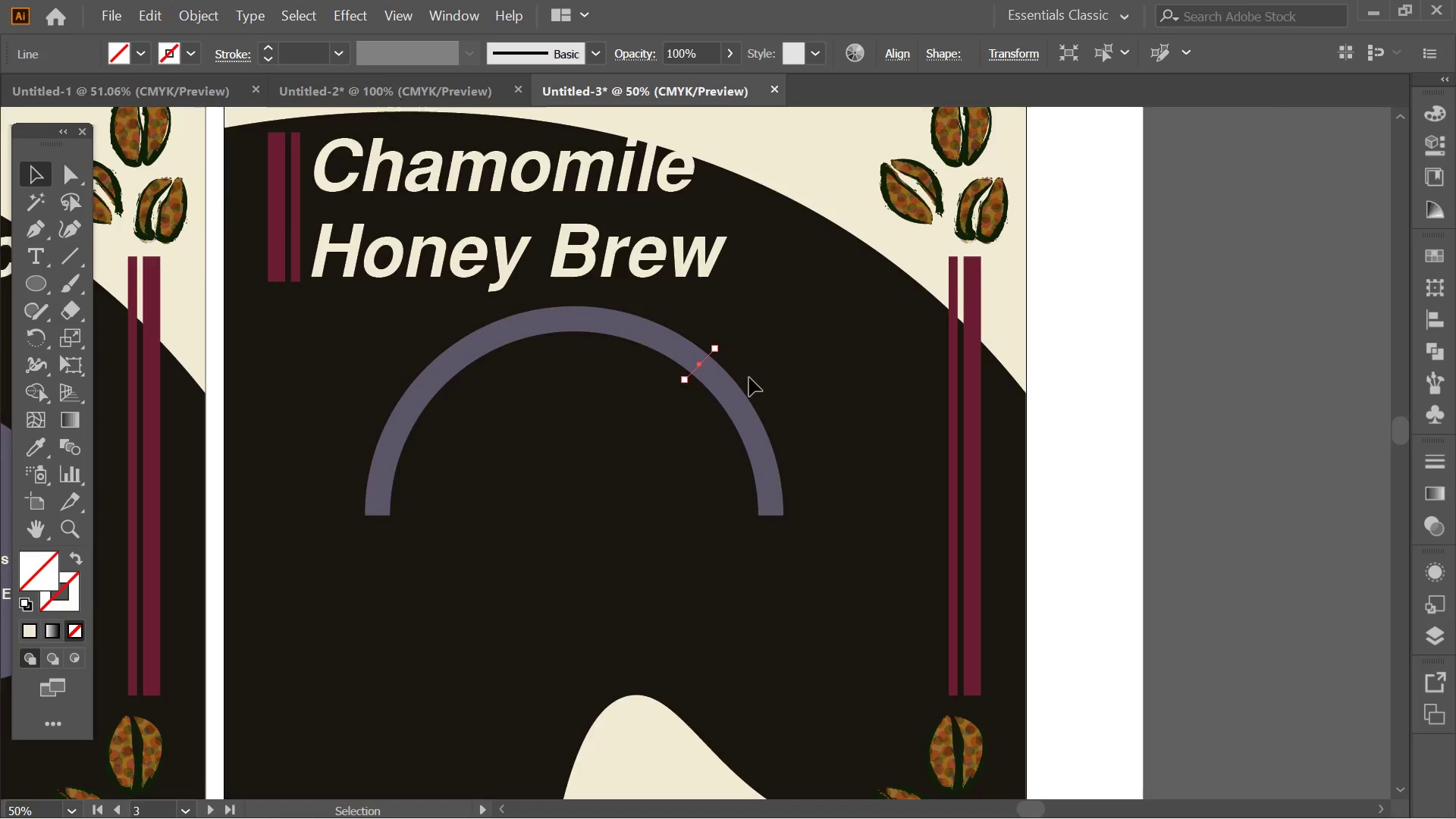 
left_click_drag(start_coordinate=[878, 435], to_coordinate=[548, 277])
 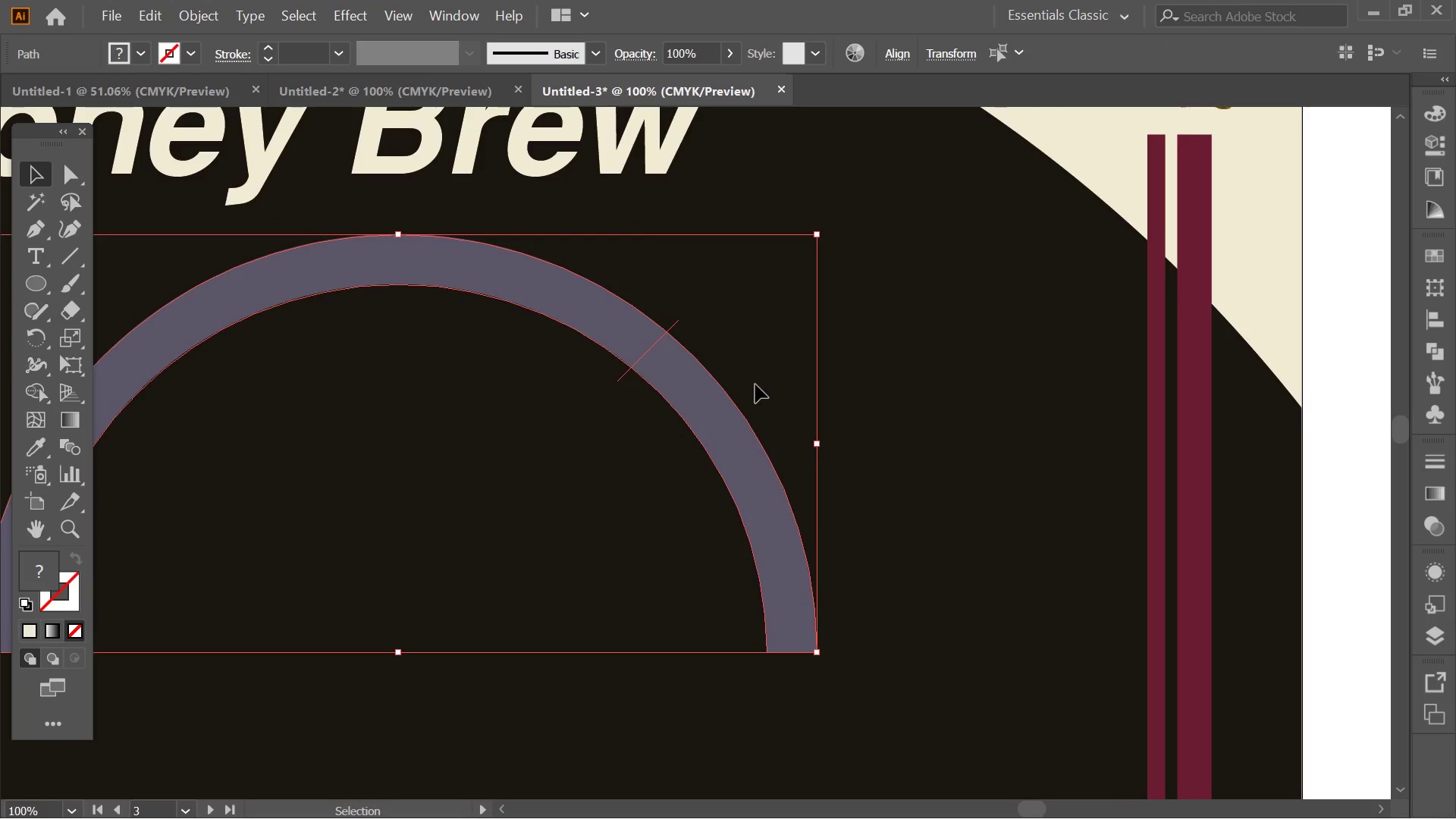 
scroll: coordinate [749, 378], scroll_direction: up, amount: 1.0
 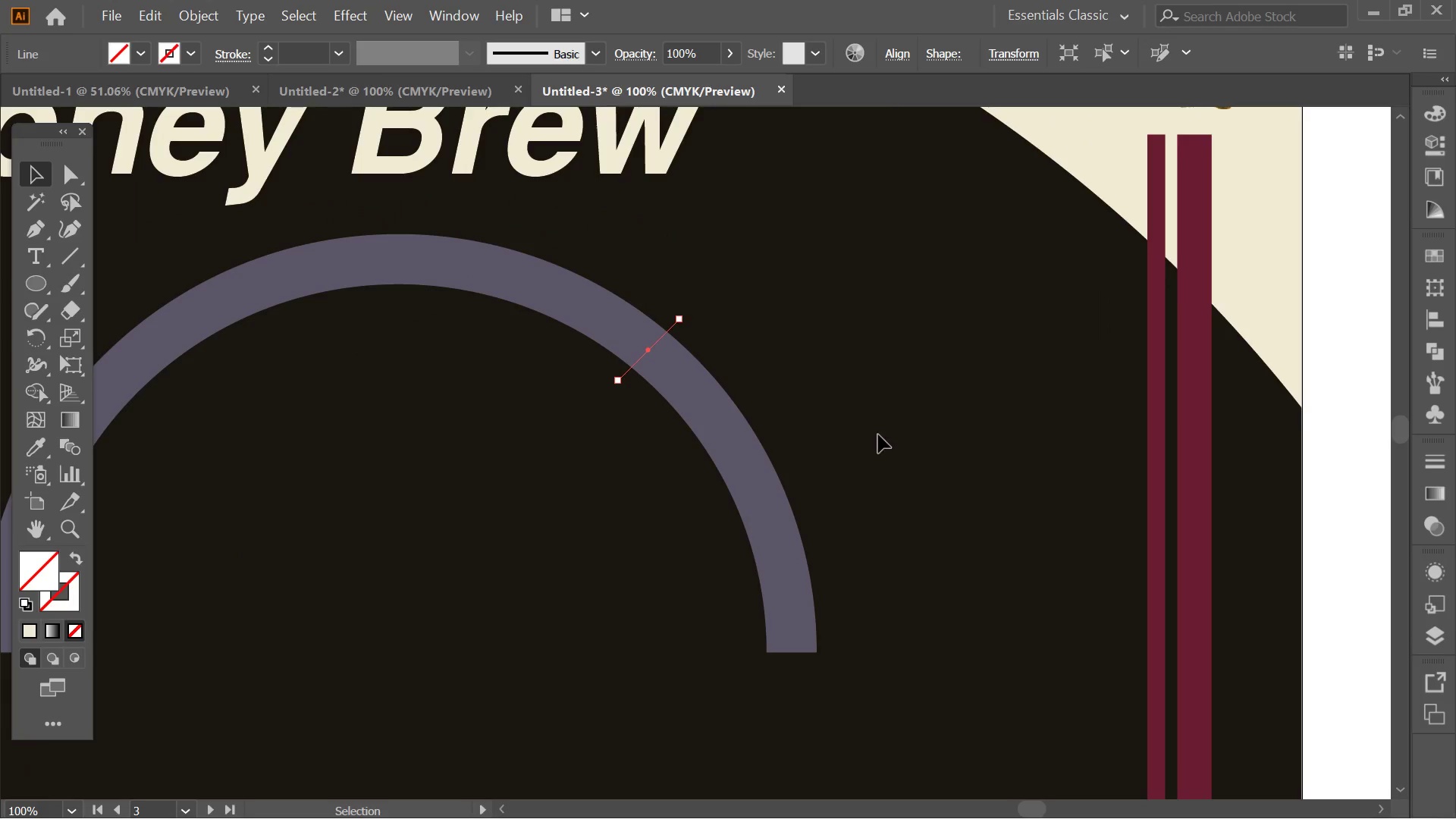 
hold_key(key=AltLeft, duration=0.39)
 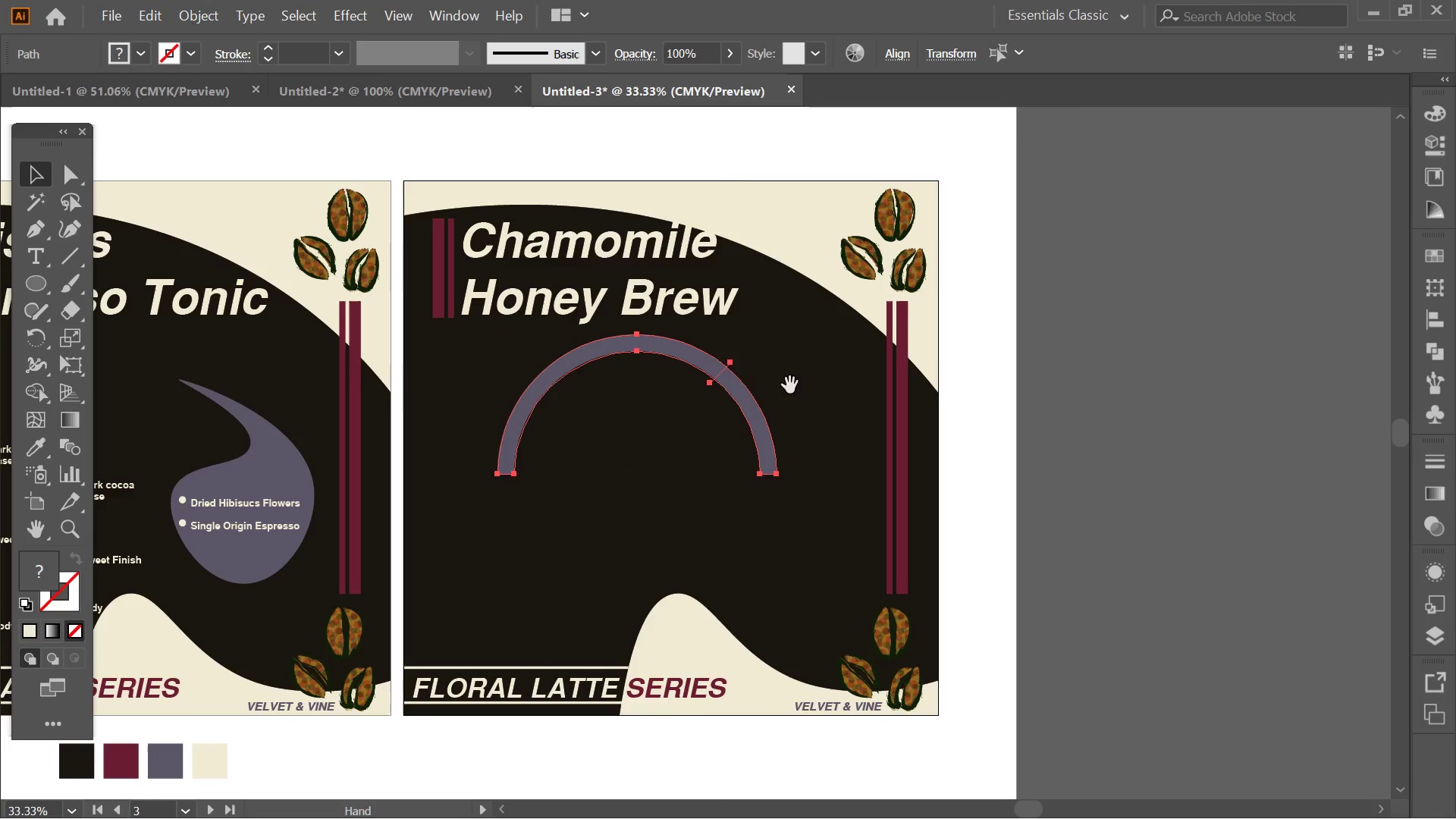 
hold_key(key=Space, duration=0.36)
 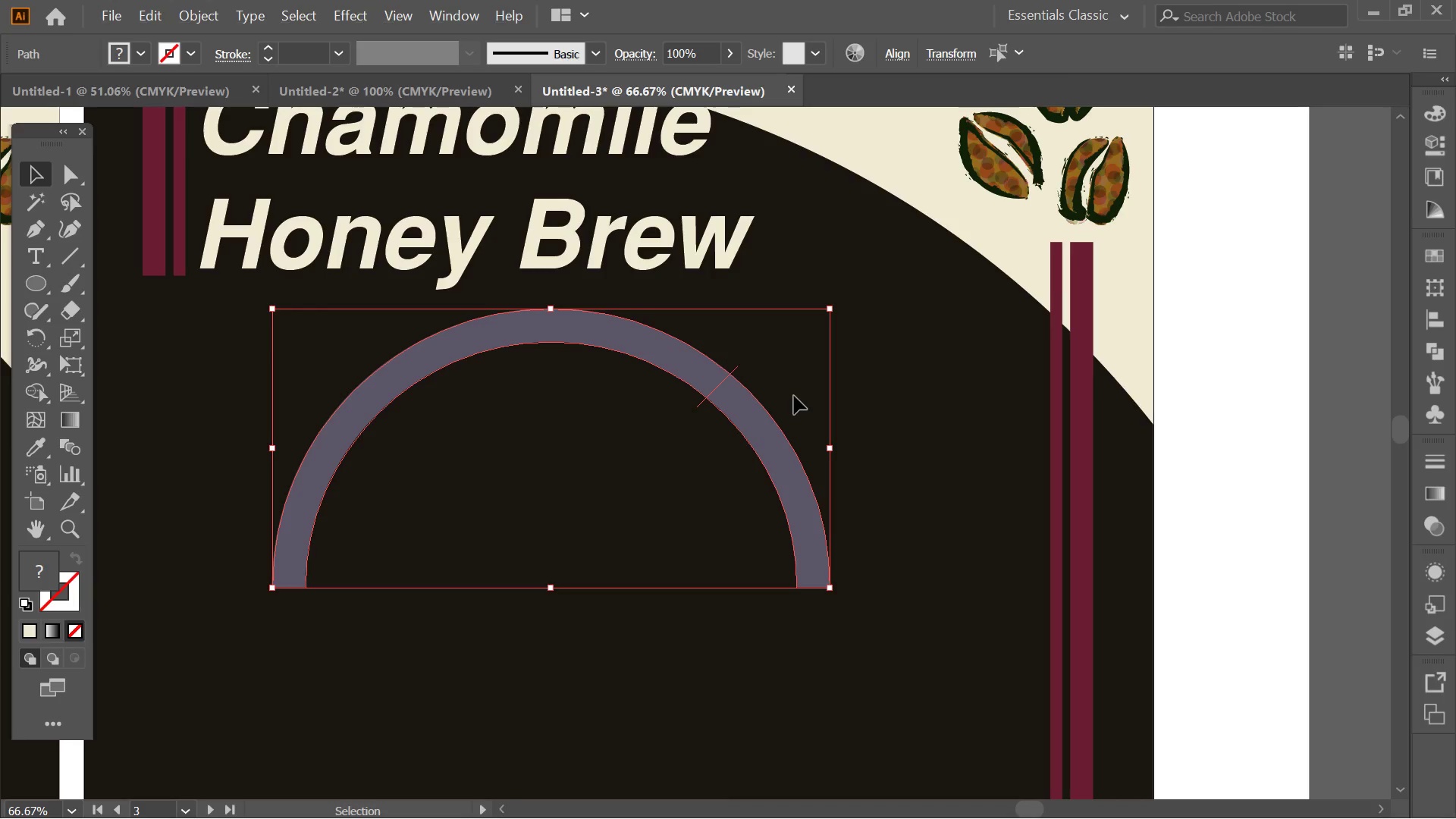 
scroll: coordinate [755, 384], scroll_direction: down, amount: 2.0
 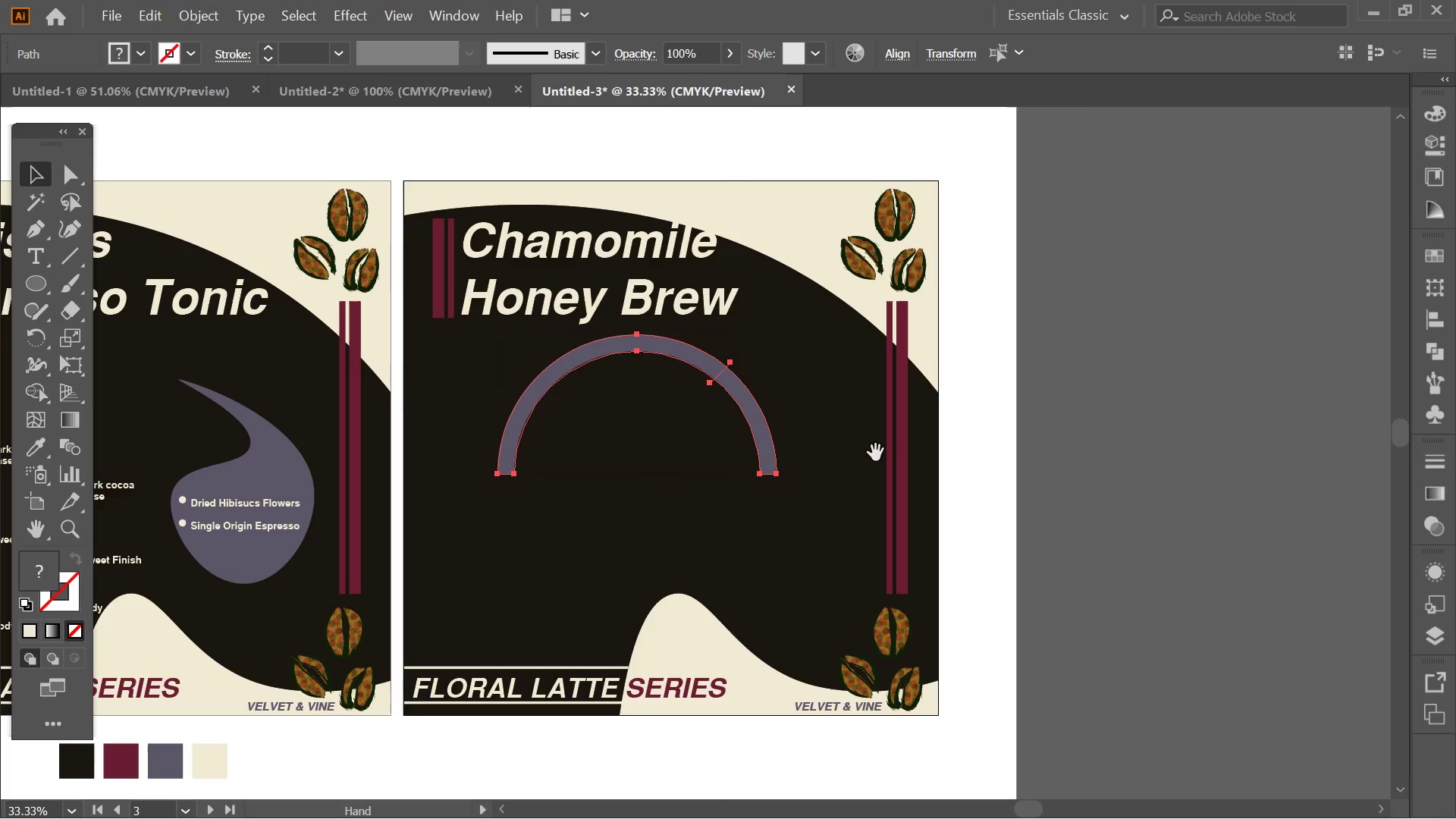 
left_click([790, 385])
 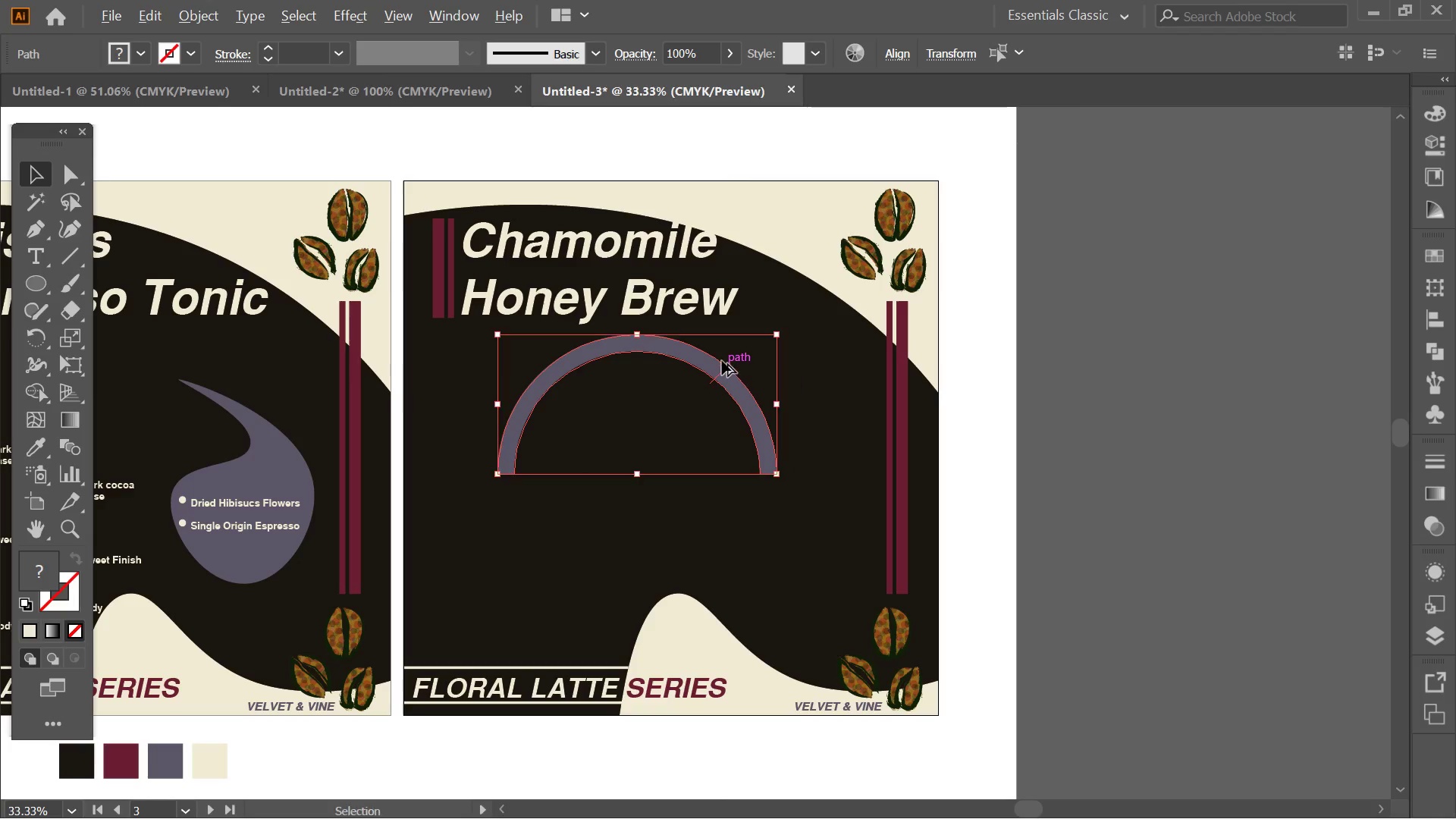 
hold_key(key=AltLeft, duration=0.36)
 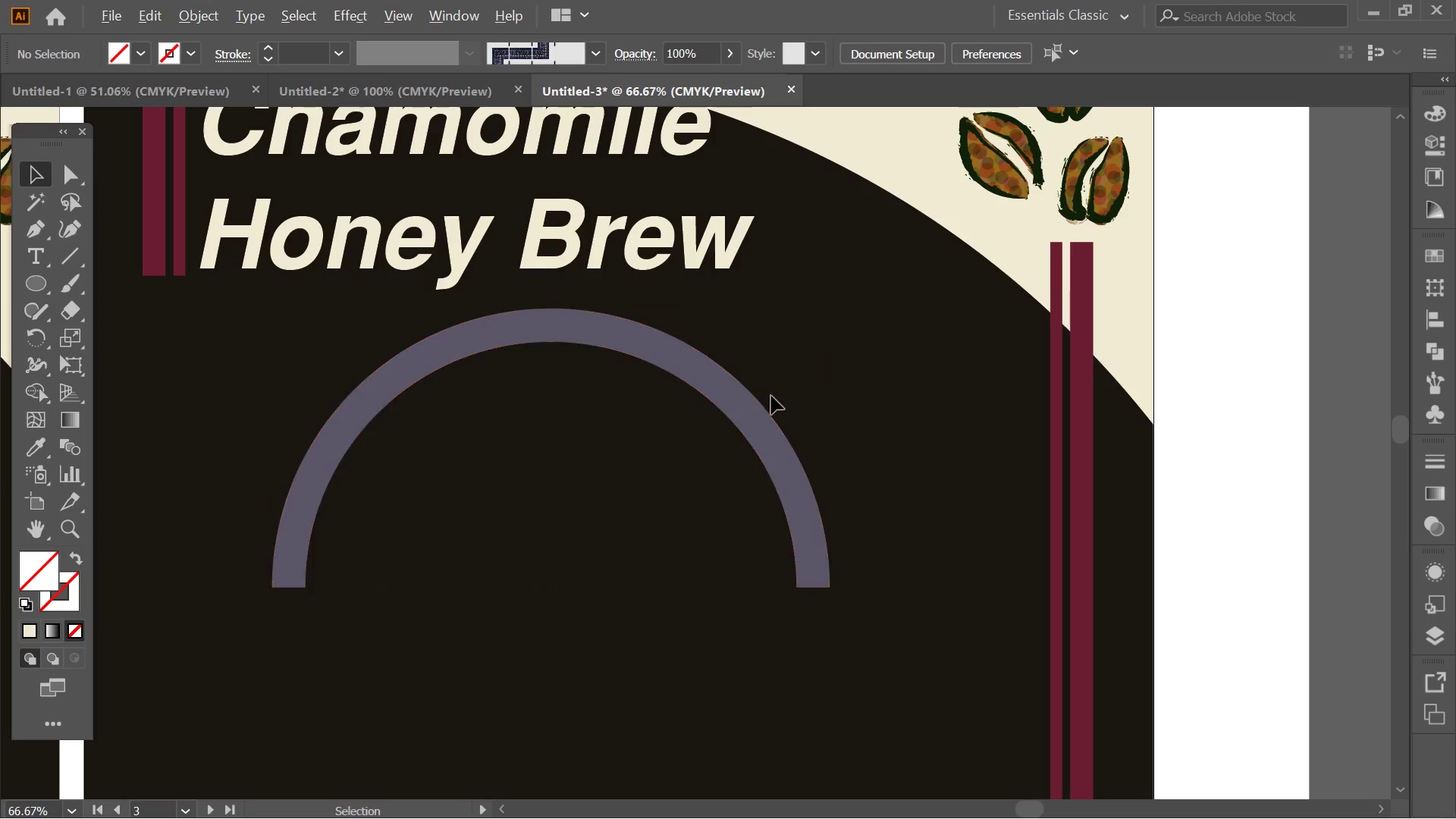 
left_click([794, 396])
 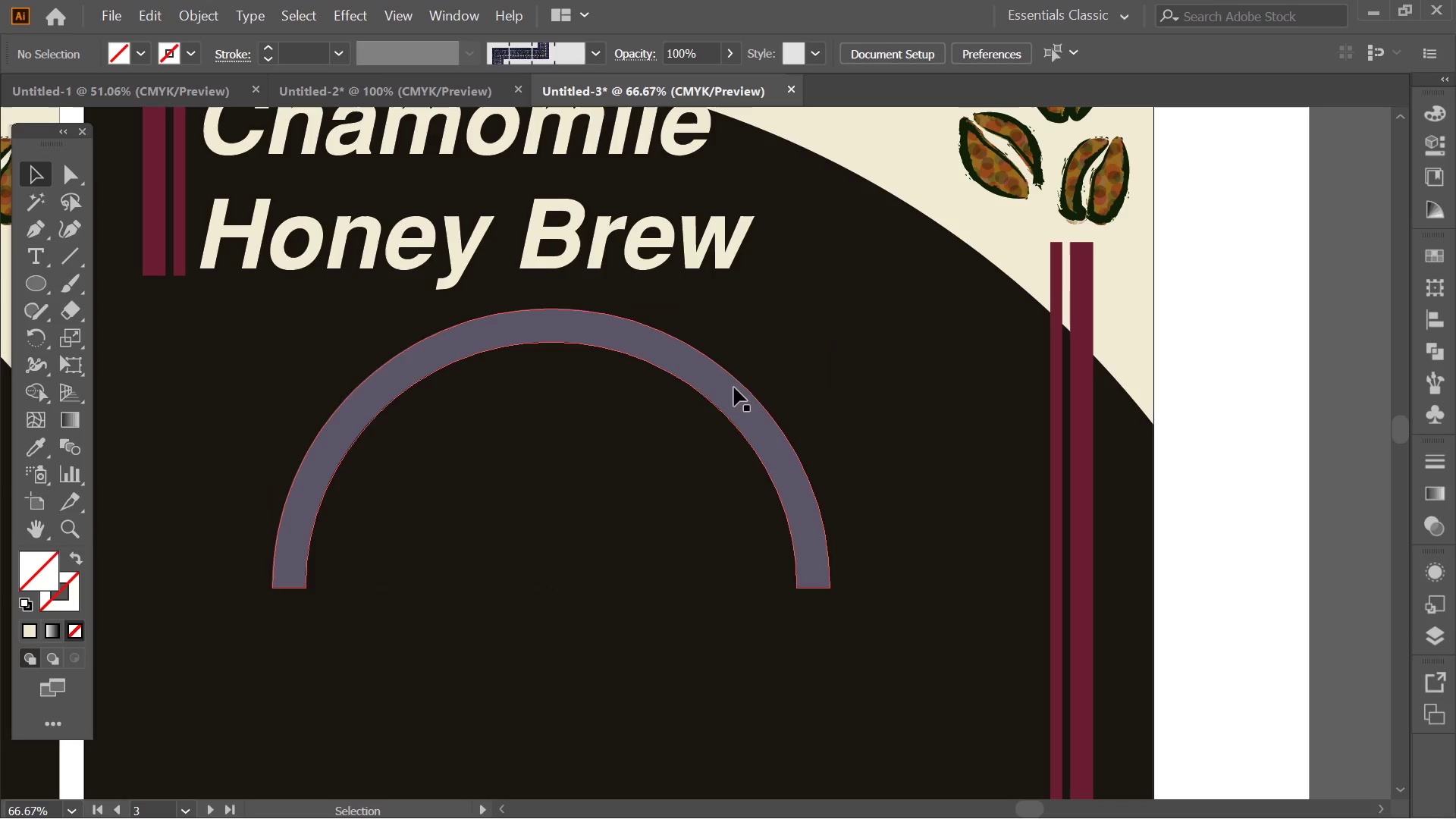 
scroll: coordinate [722, 361], scroll_direction: up, amount: 1.0
 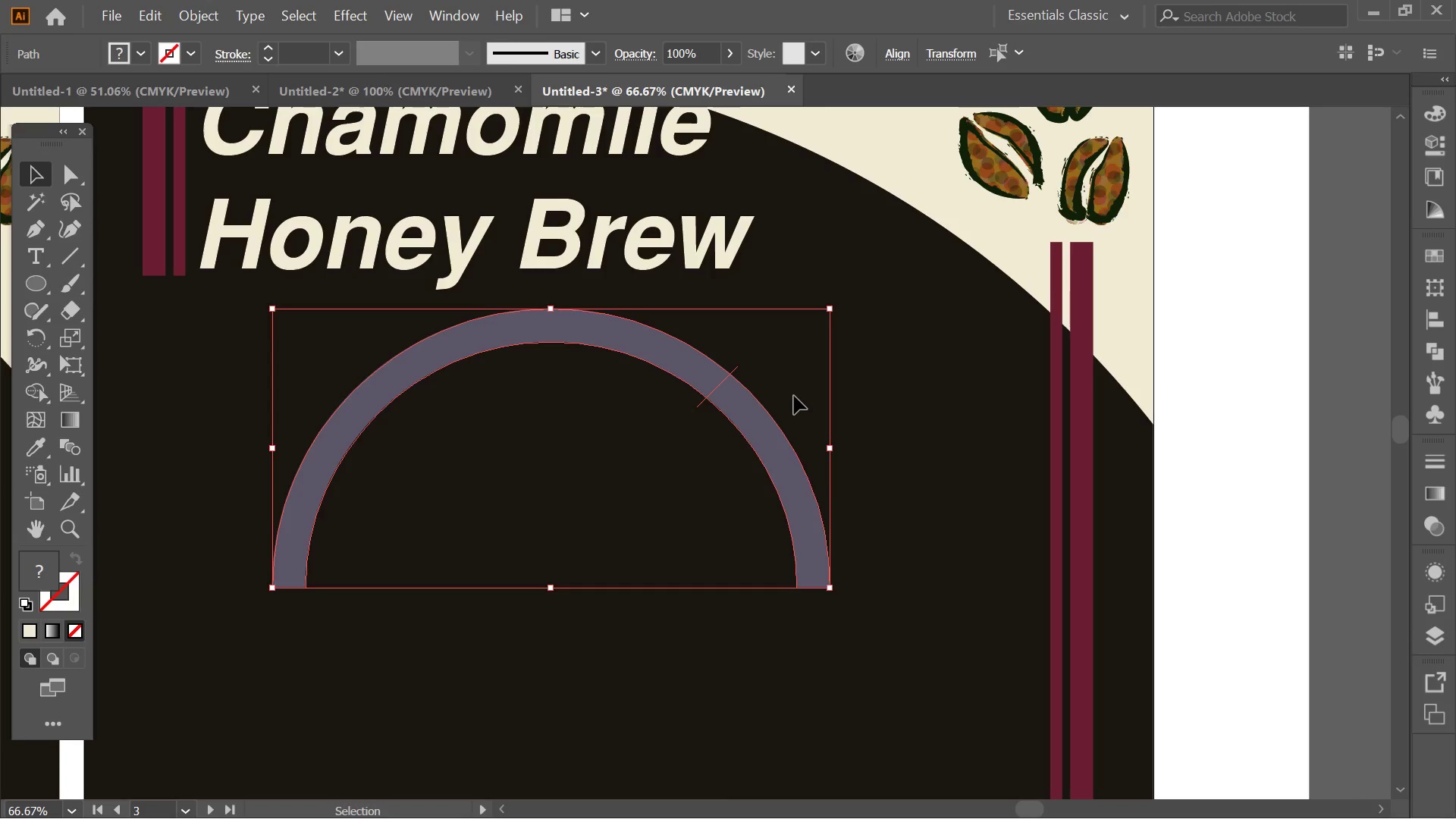 
key(Alt+AltLeft)
 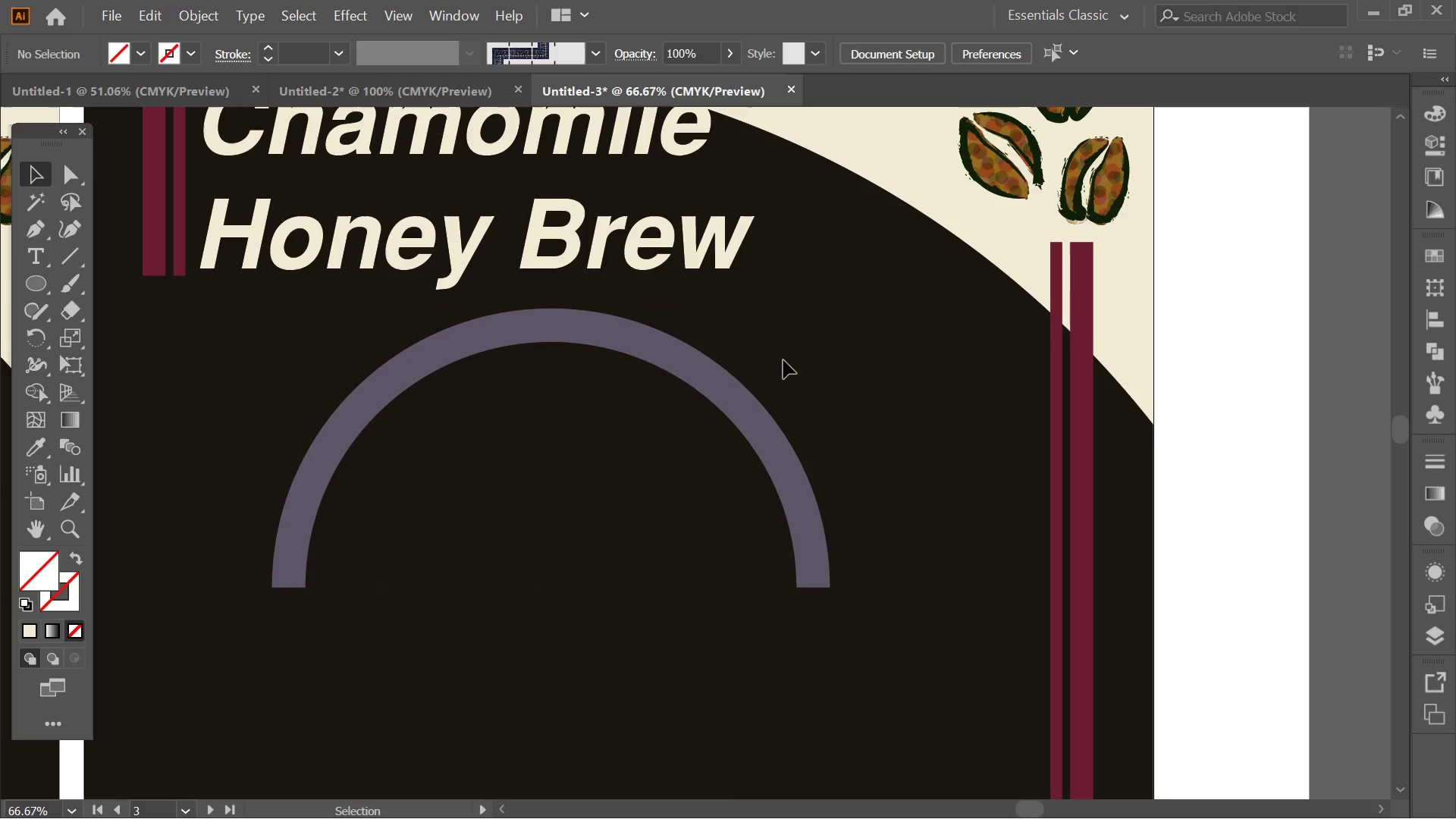 
left_click_drag(start_coordinate=[788, 355], to_coordinate=[573, 435])
 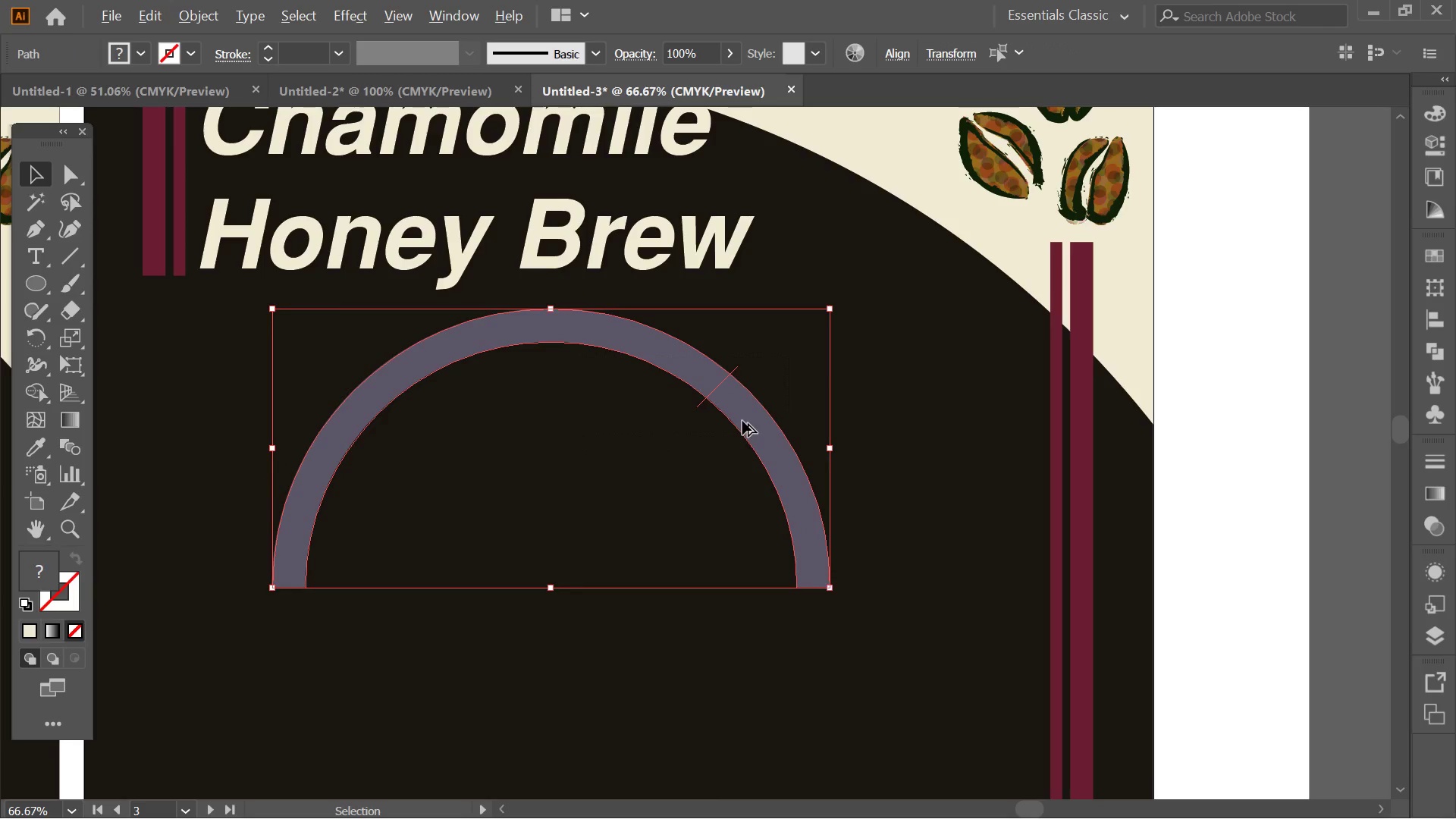 
hold_key(key=AltLeft, duration=0.45)
hold_key(key=AltLeft, duration=0.38)
scroll: coordinate [742, 421], scroll_direction: up, amount: 2.0
 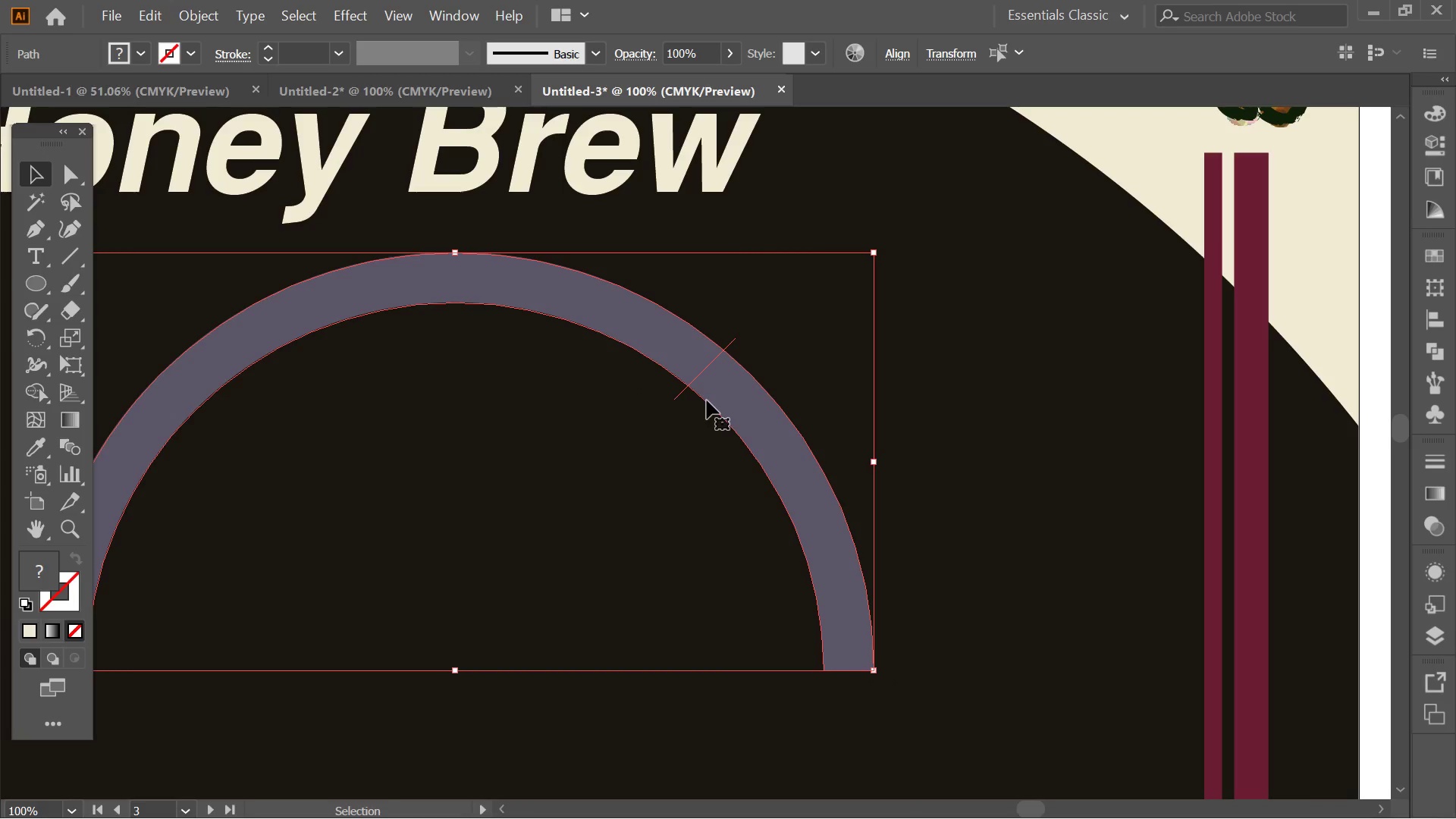 
left_click([679, 400])
 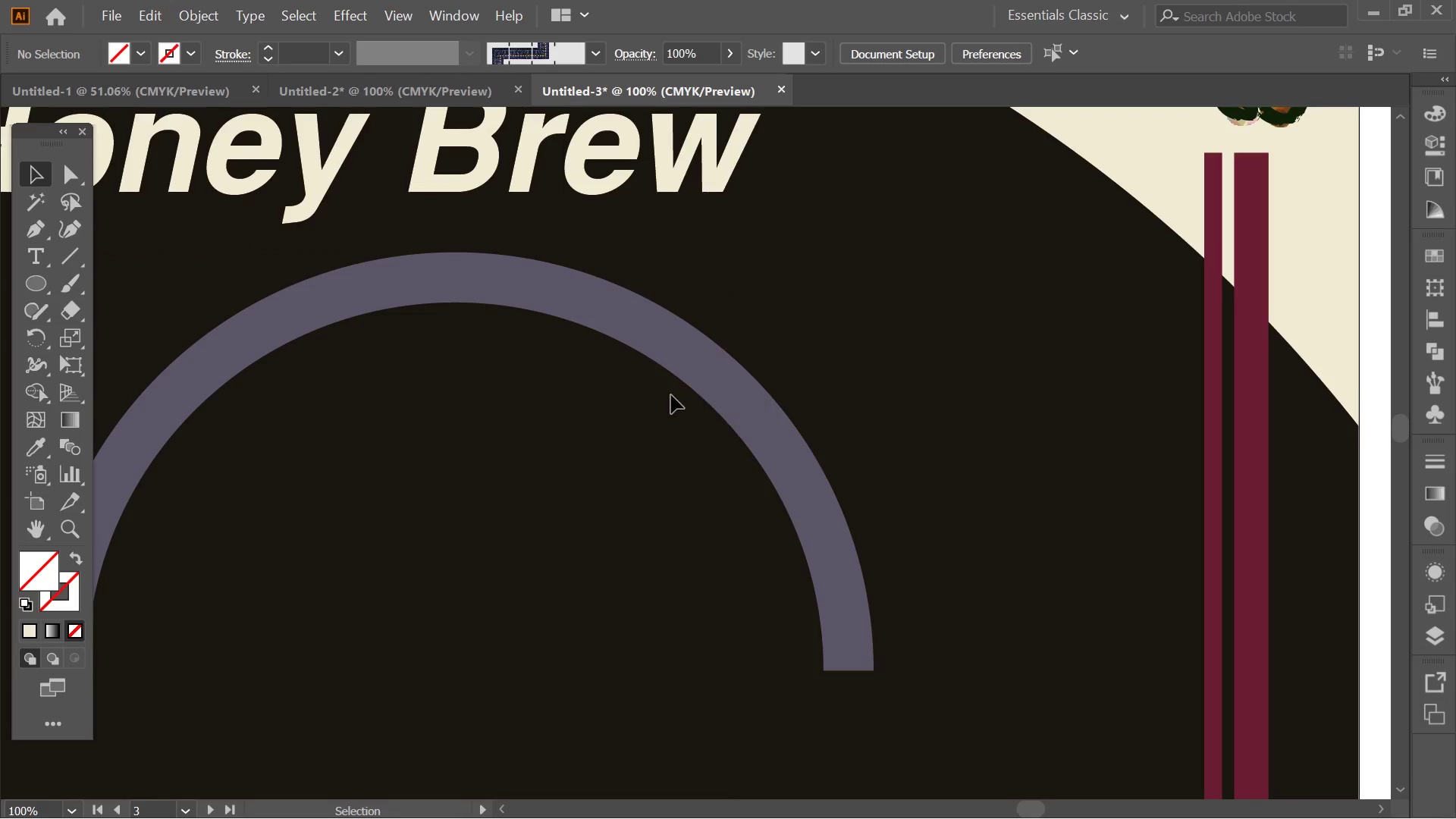 
left_click([671, 395])
 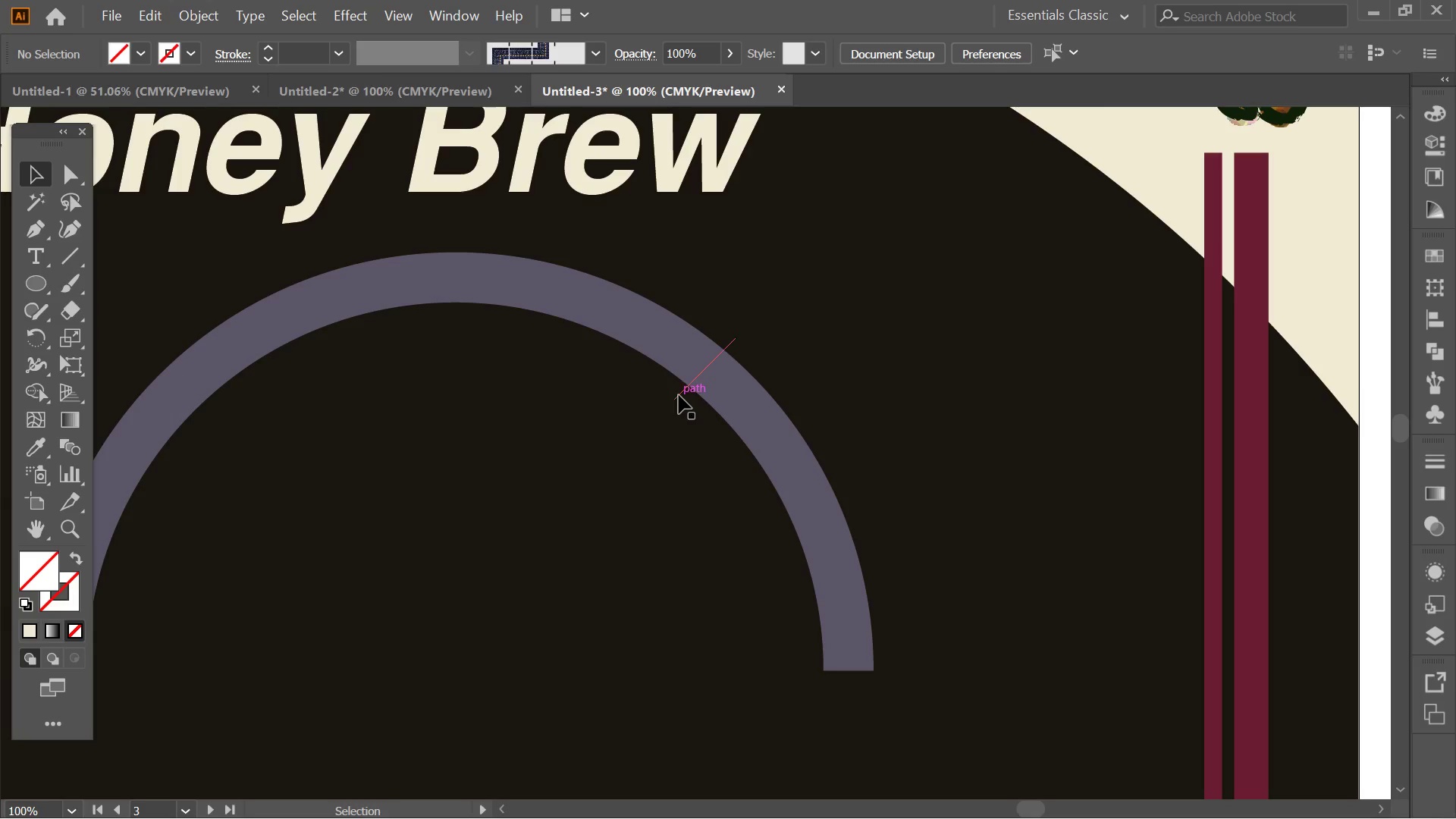 
left_click([679, 395])
 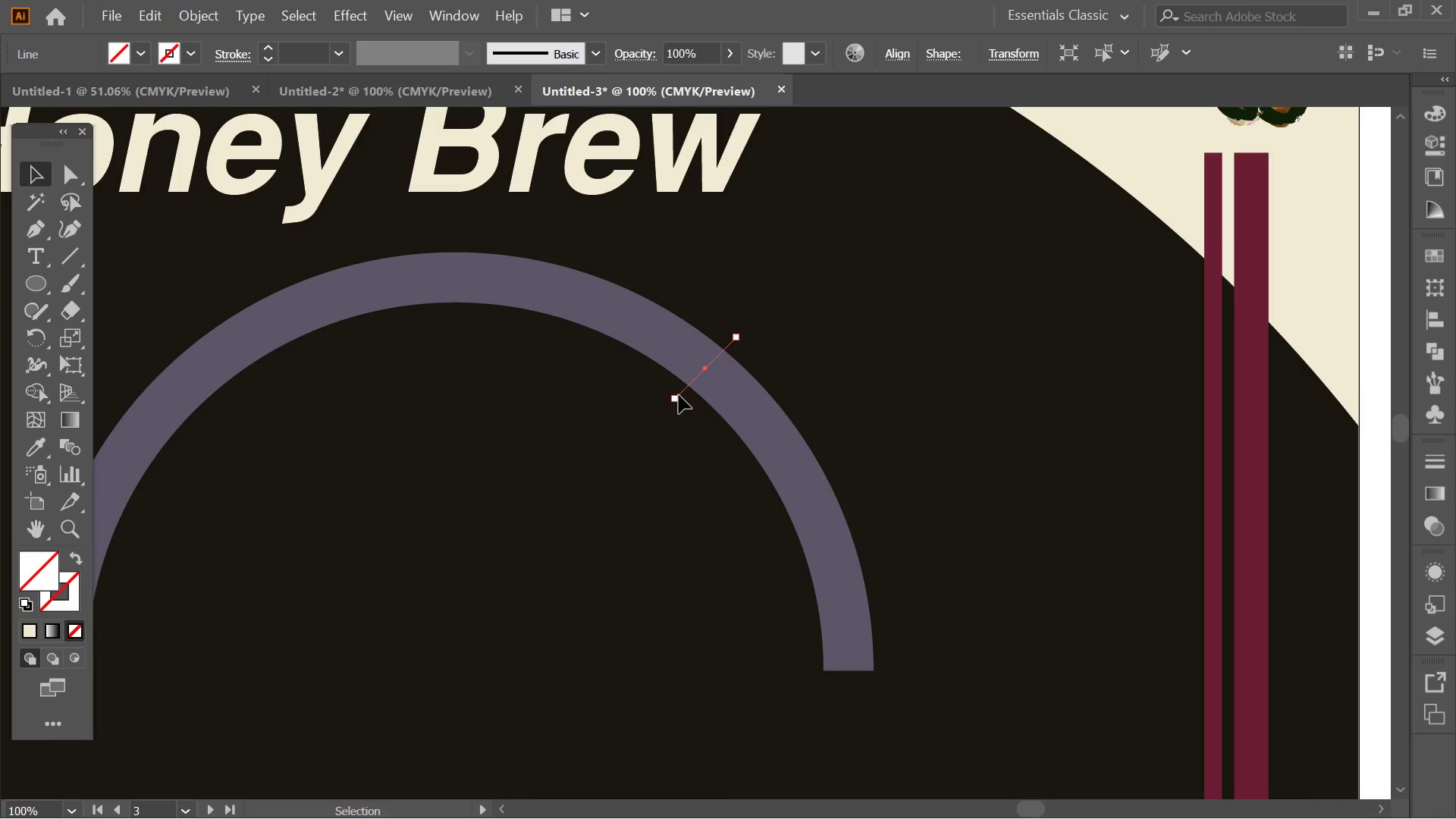 
hold_key(key=AltLeft, duration=2.95)
left_click_drag(start_coordinate=[675, 401], to_coordinate=[657, 419])
 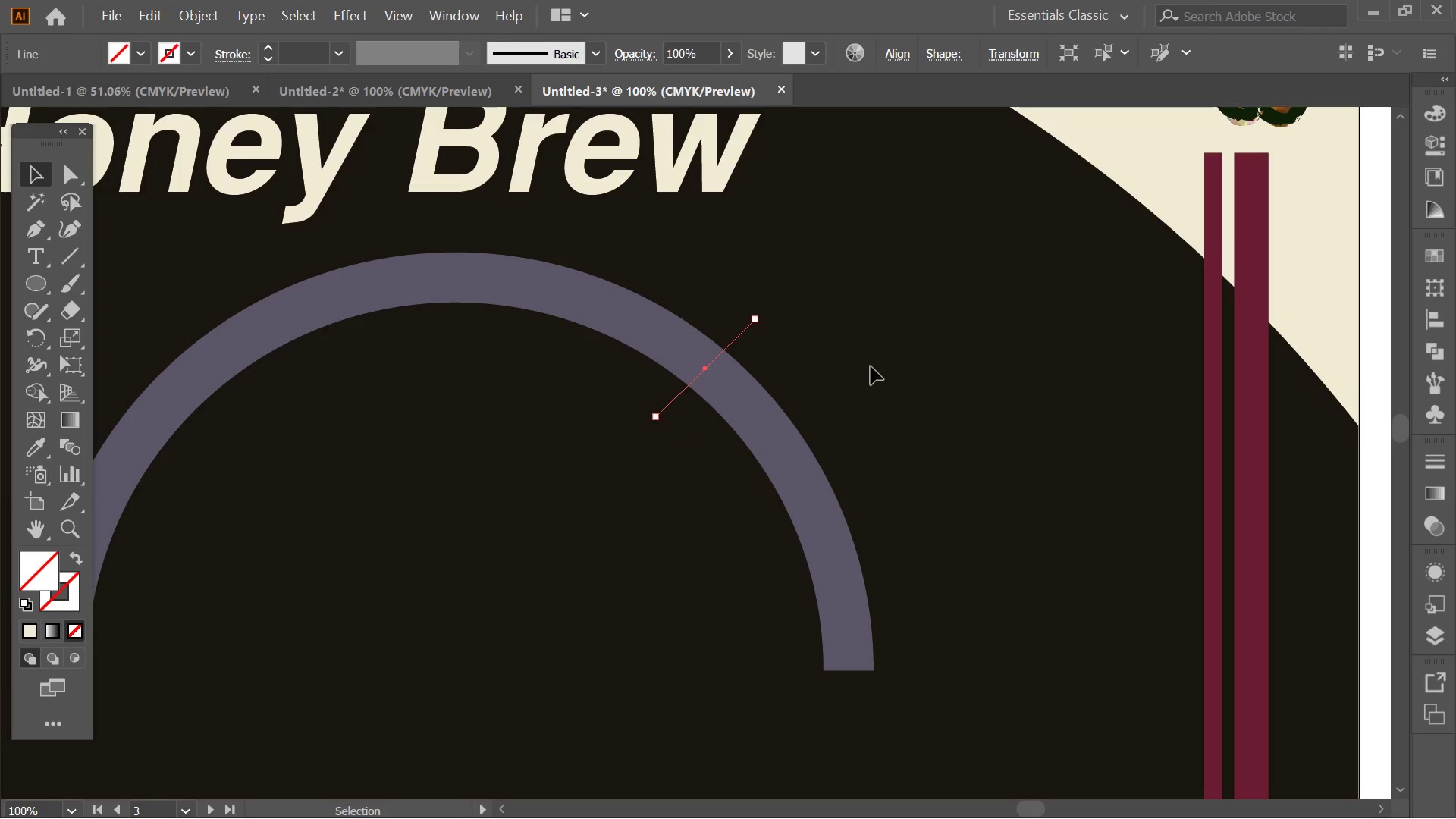 
left_click([871, 366])
 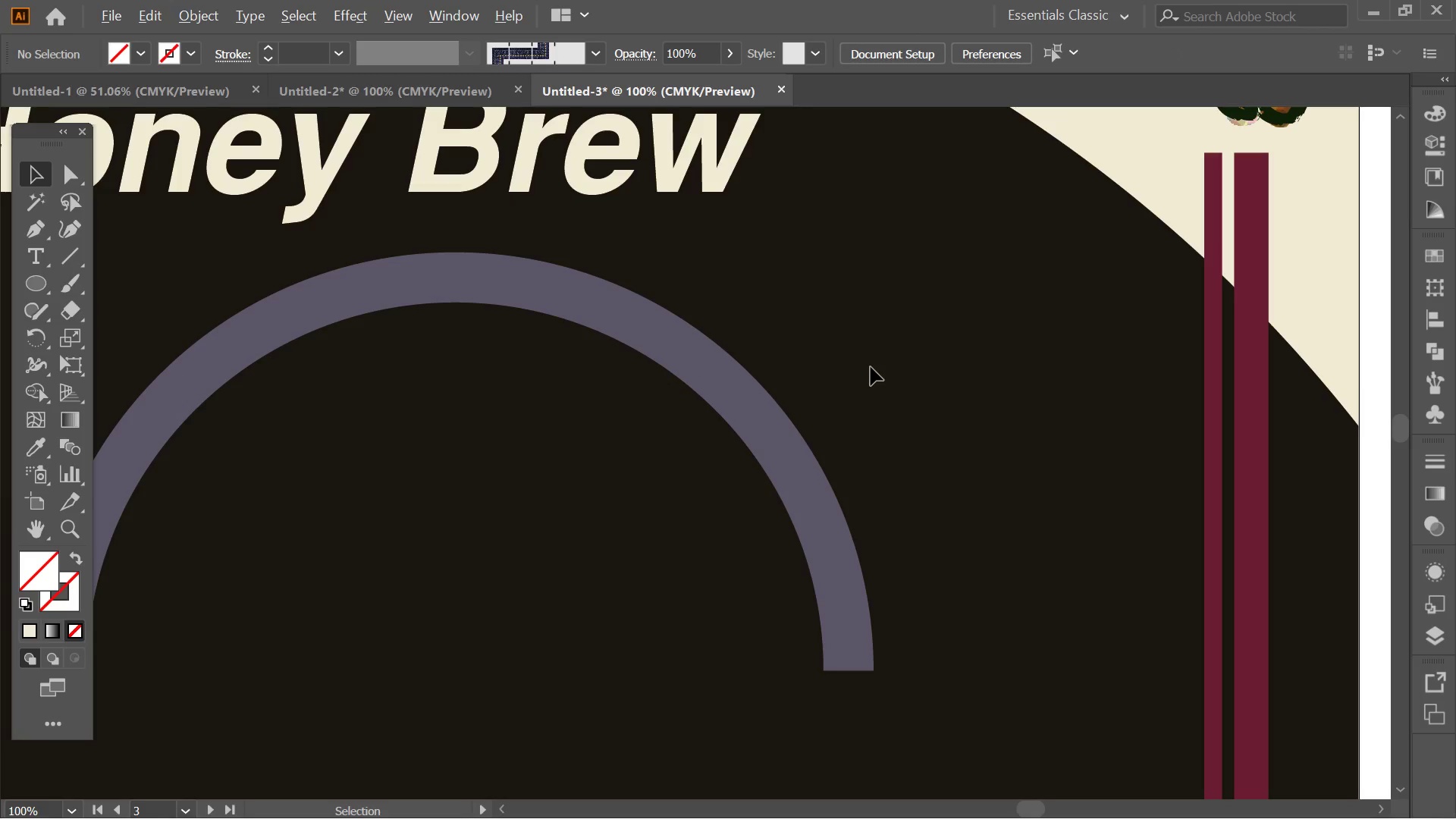 
key(Alt+AltLeft)
 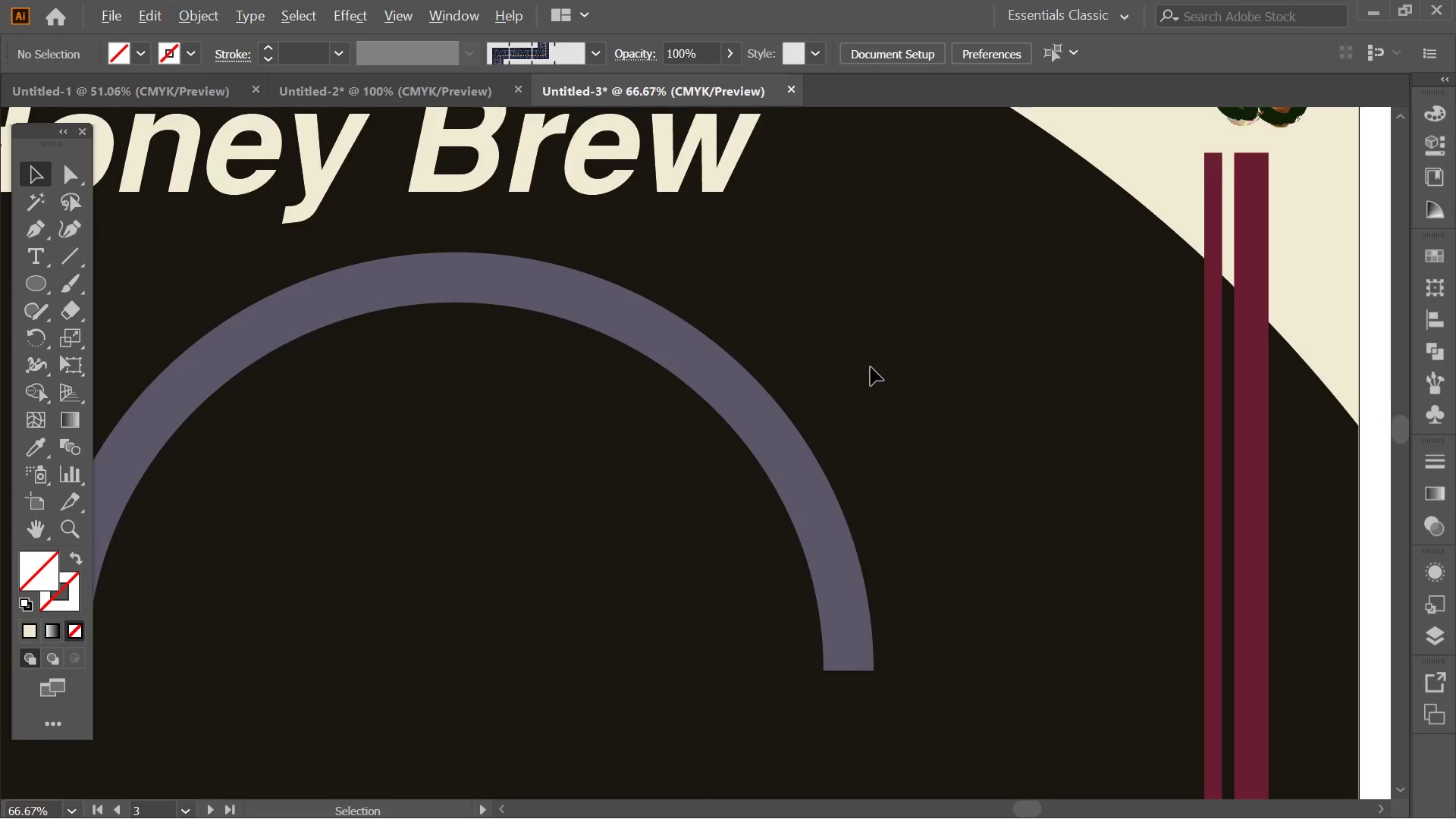 
scroll: coordinate [871, 367], scroll_direction: down, amount: 2.0
 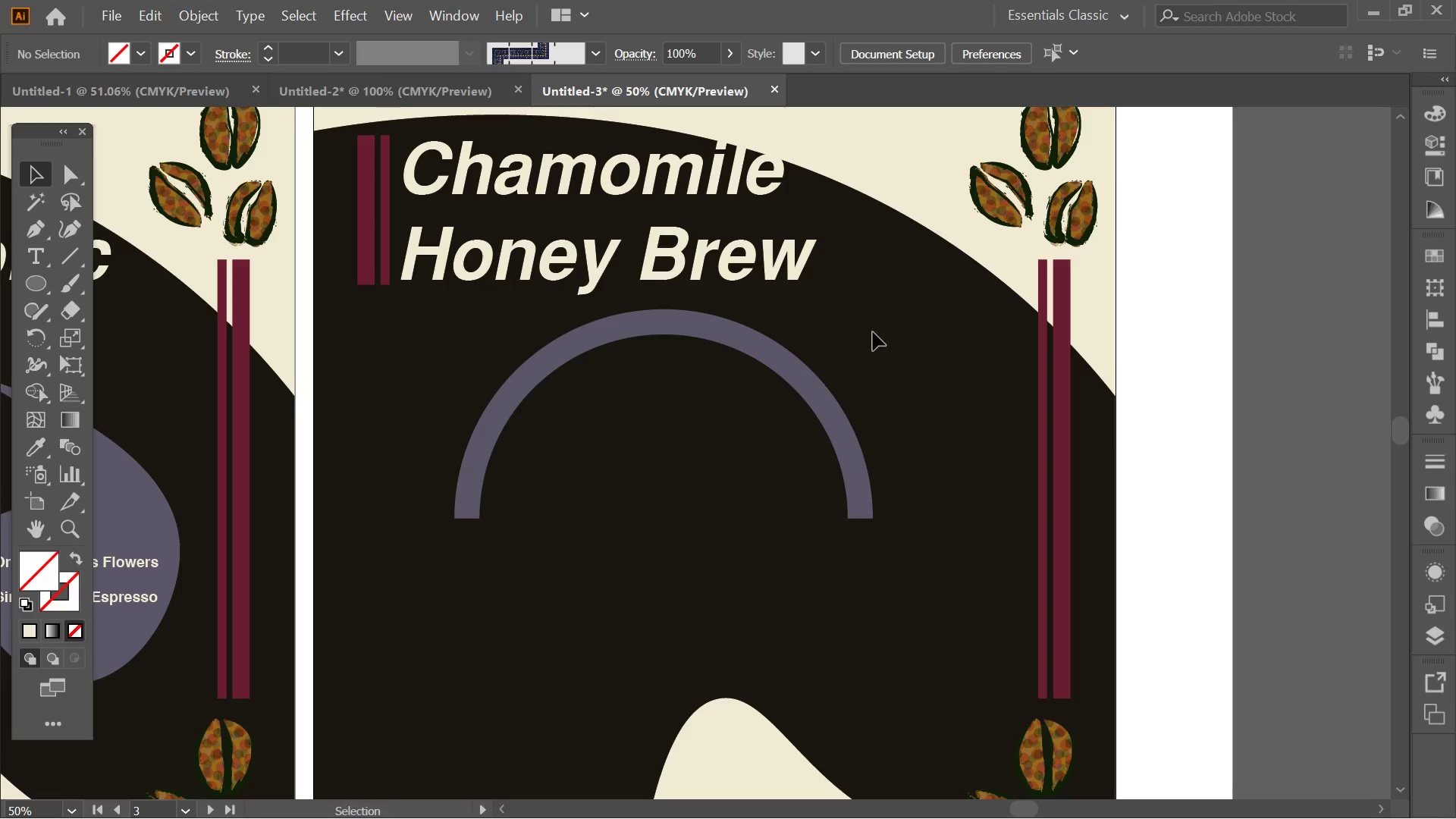 
left_click_drag(start_coordinate=[871, 332], to_coordinate=[647, 435])
 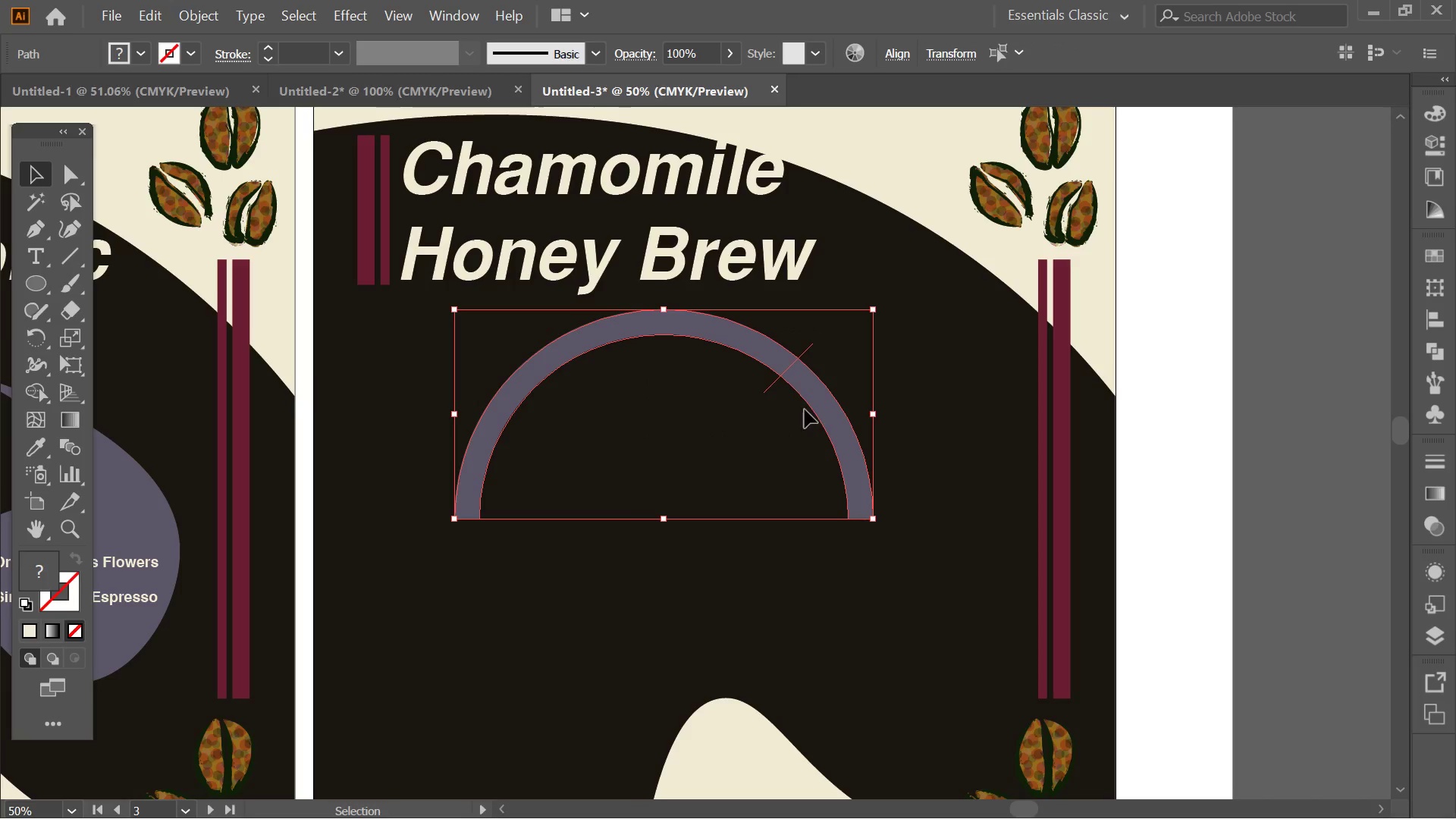 
hold_key(key=AltLeft, duration=0.39)
 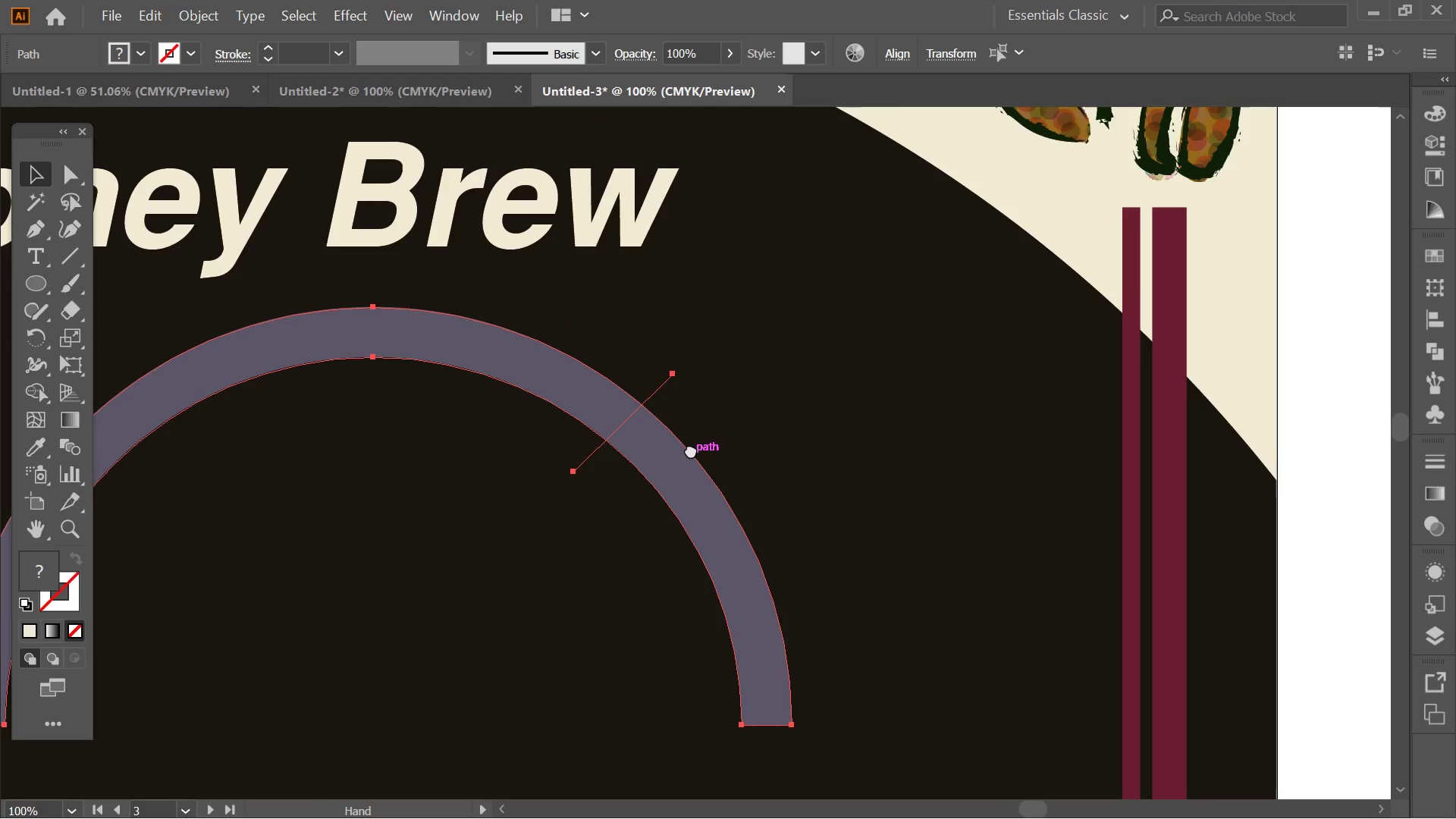 
hold_key(key=Space, duration=0.88)
 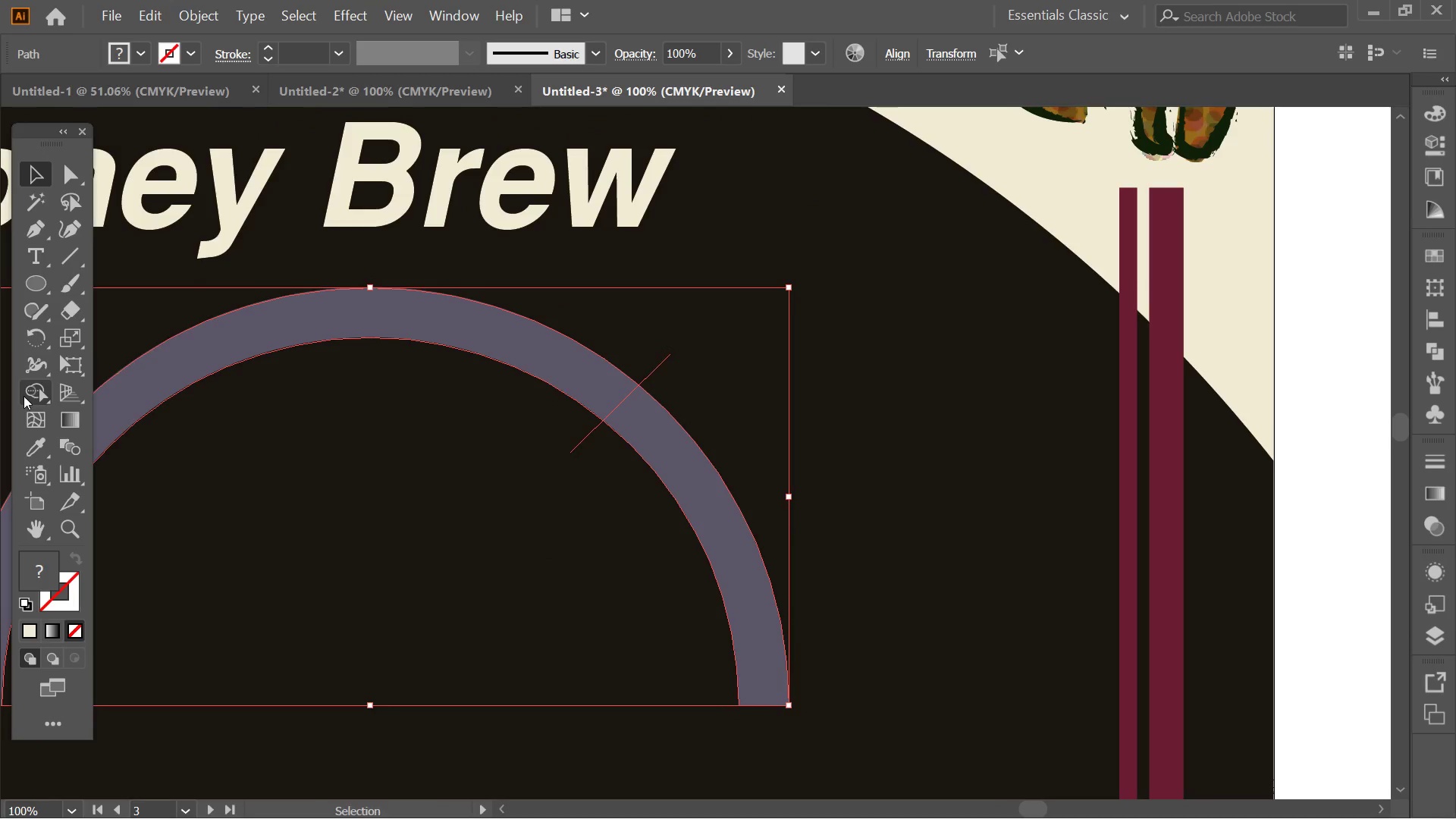 
left_click_drag(start_coordinate=[844, 384], to_coordinate=[688, 432])
 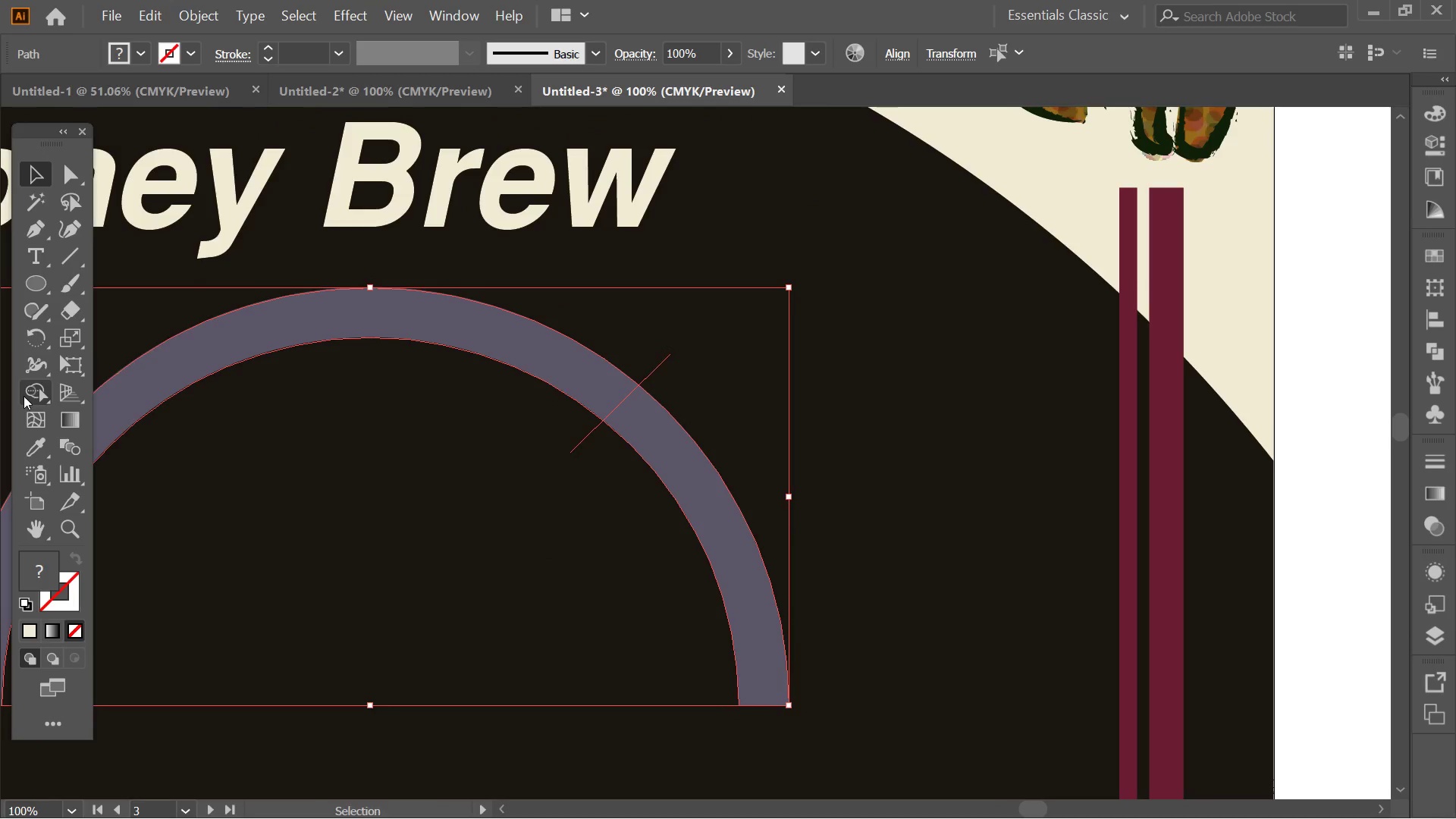 
scroll: coordinate [800, 379], scroll_direction: up, amount: 1.0
 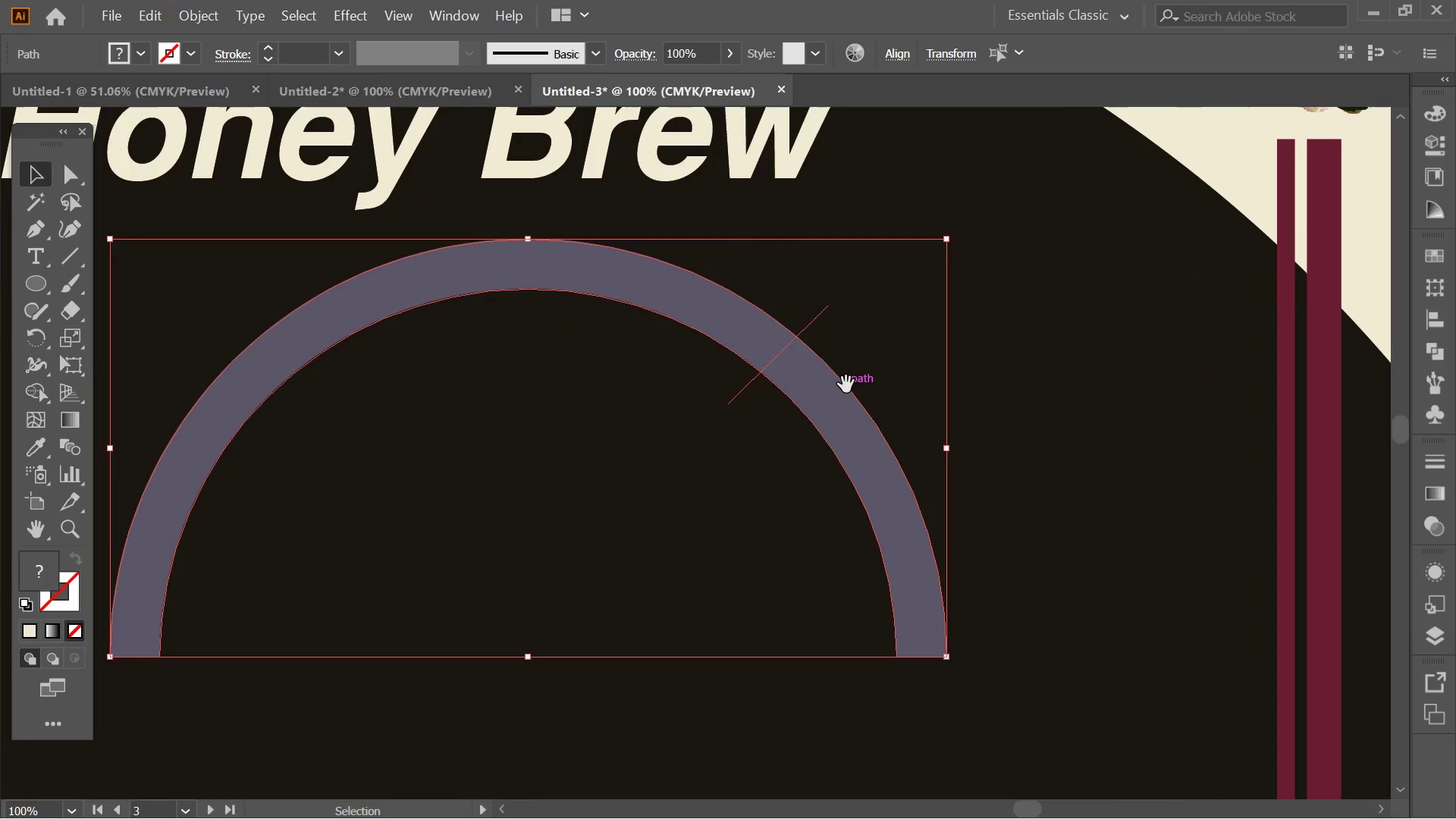 
left_click([26, 396])
 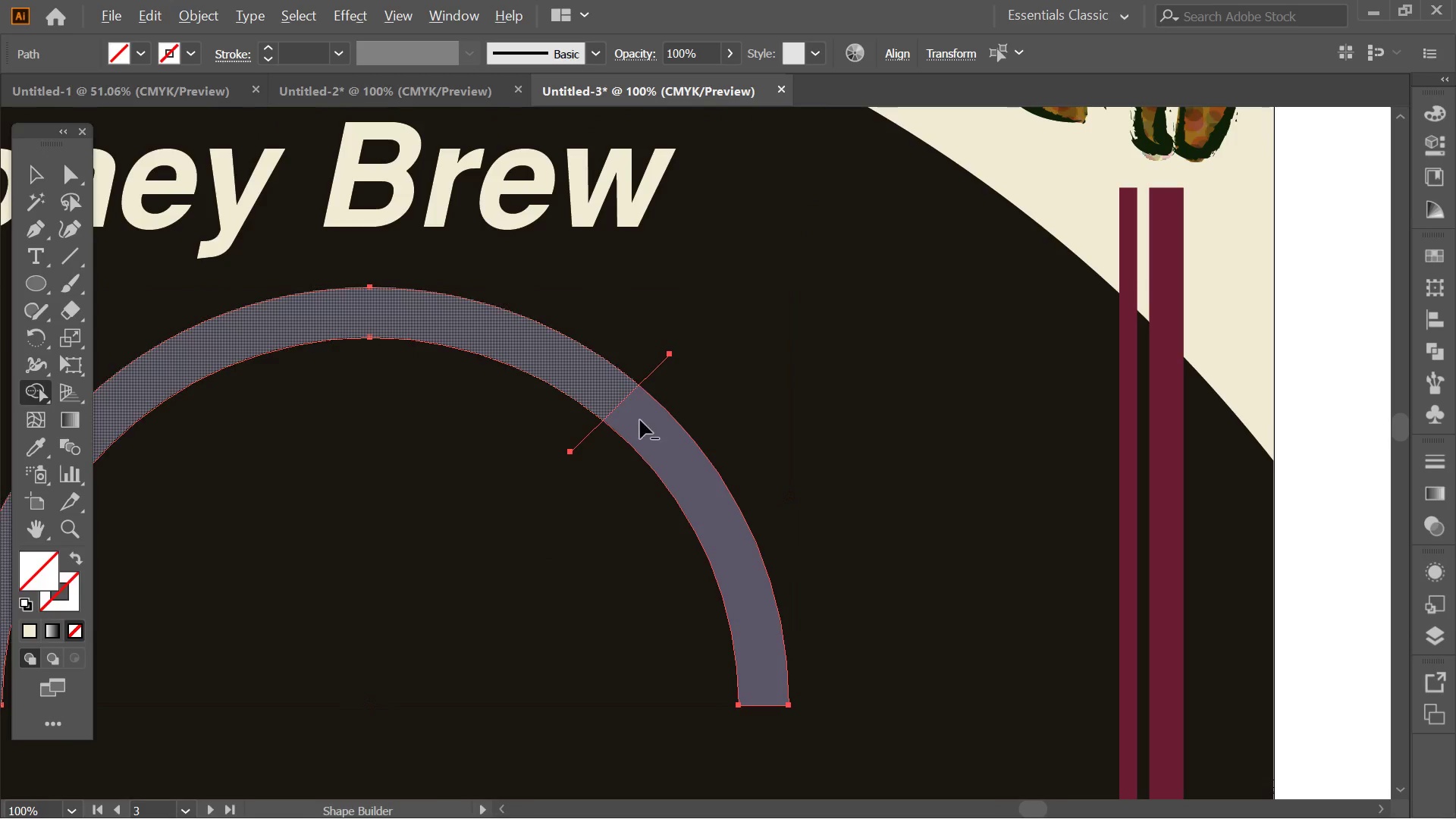 
hold_key(key=AltLeft, duration=3.66)
 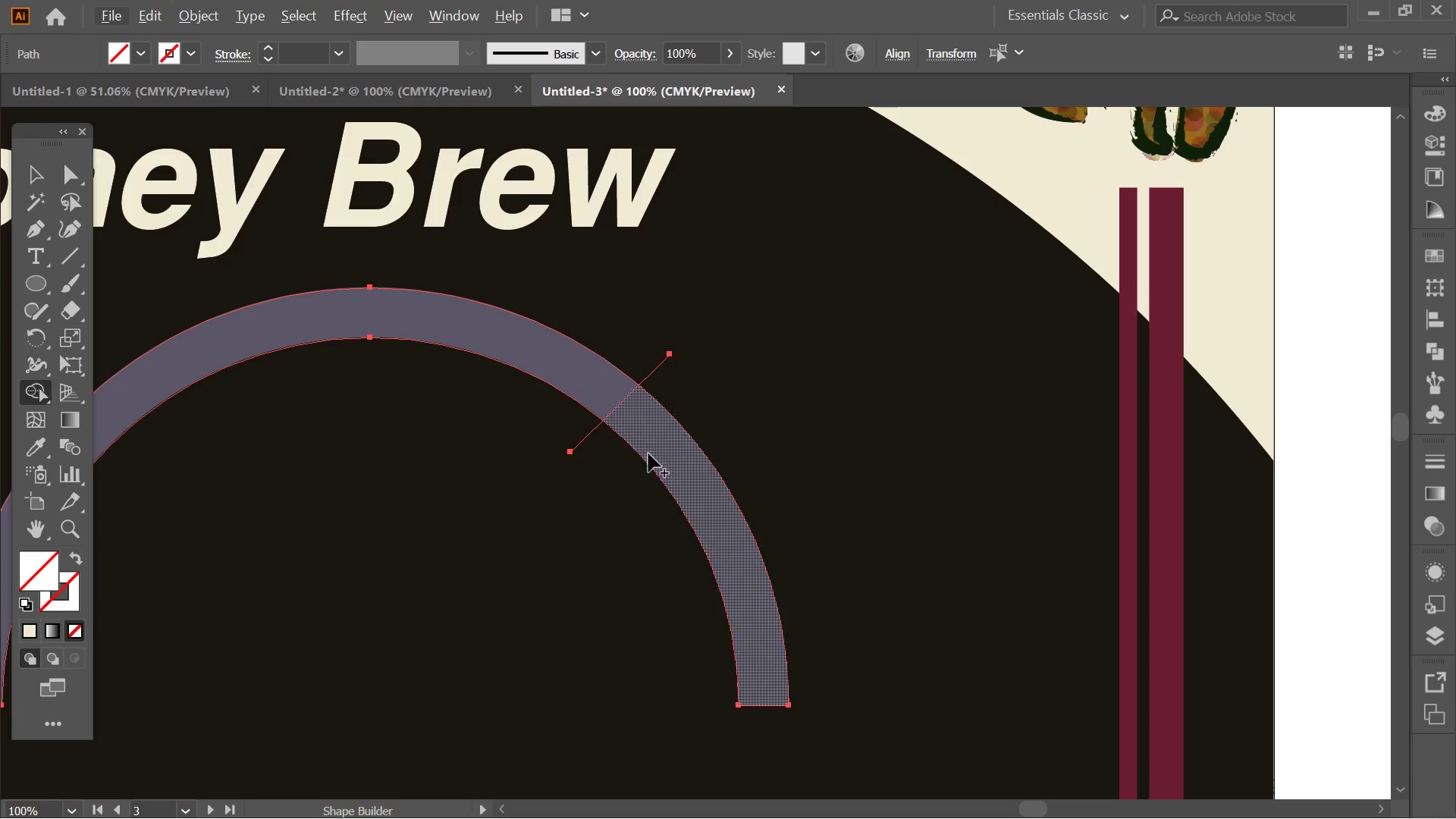 
left_click([647, 432])
 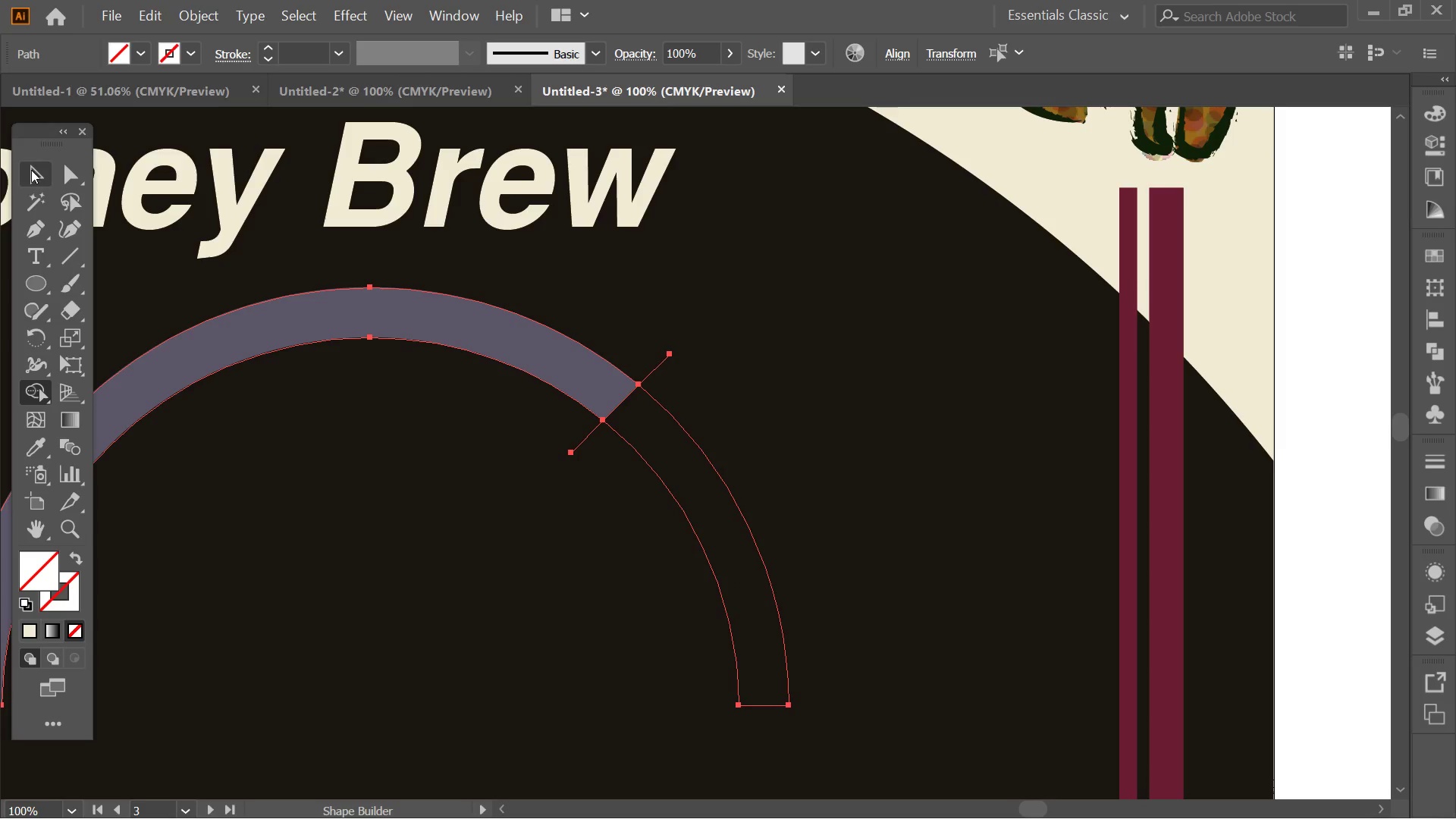 
double_click([502, 518])
 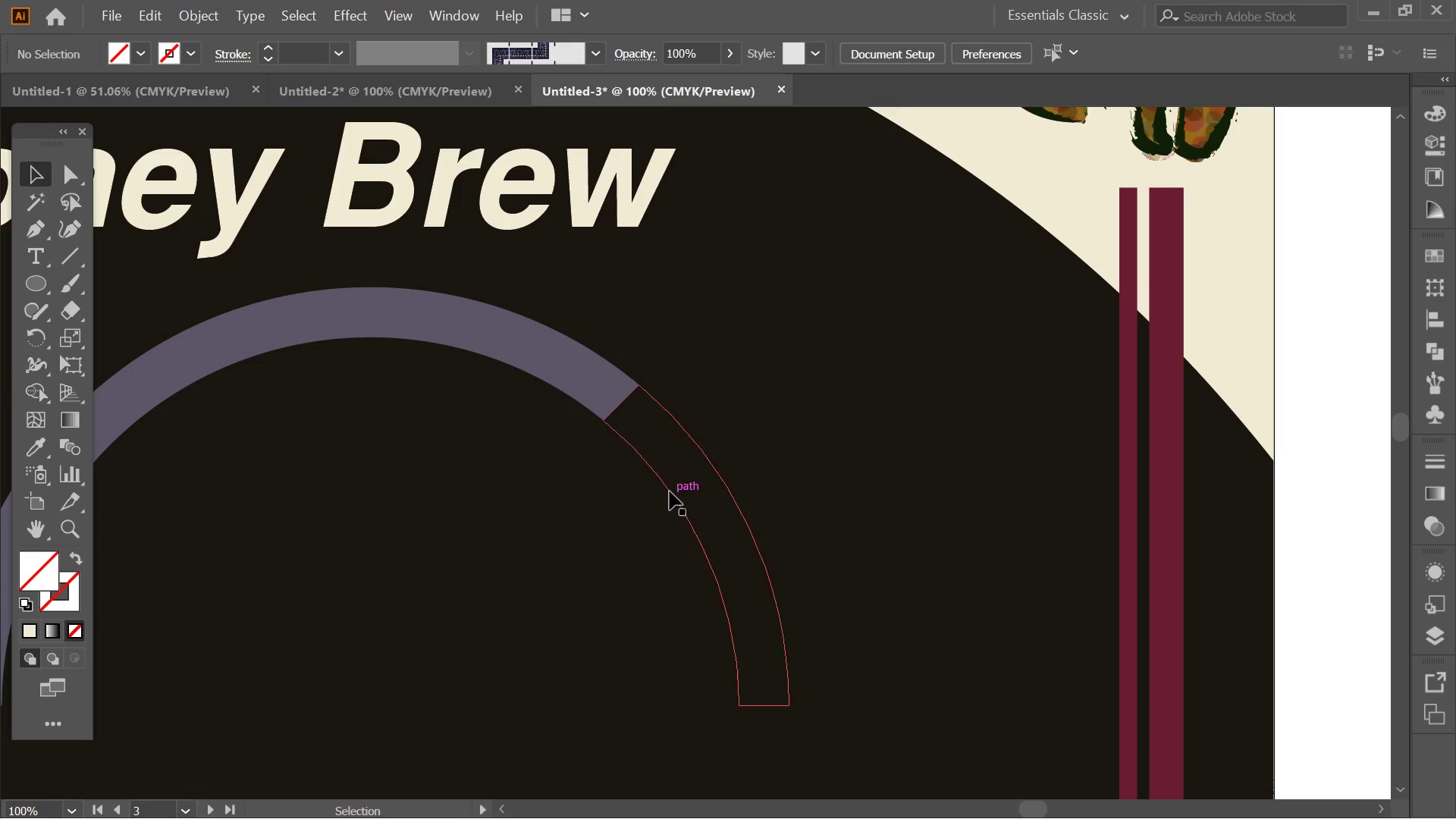 
left_click([670, 491])
 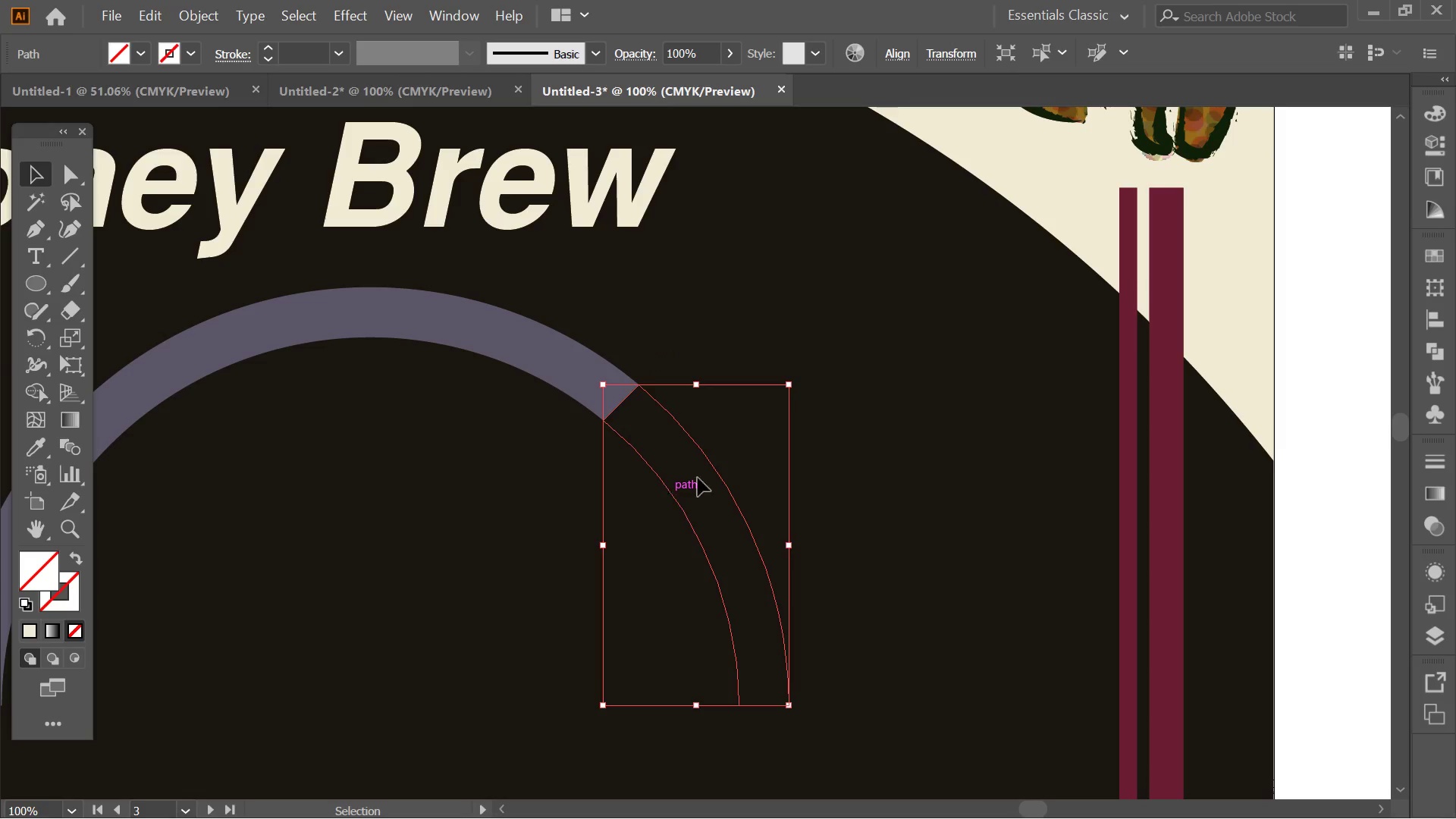 
key(Alt+AltLeft)
 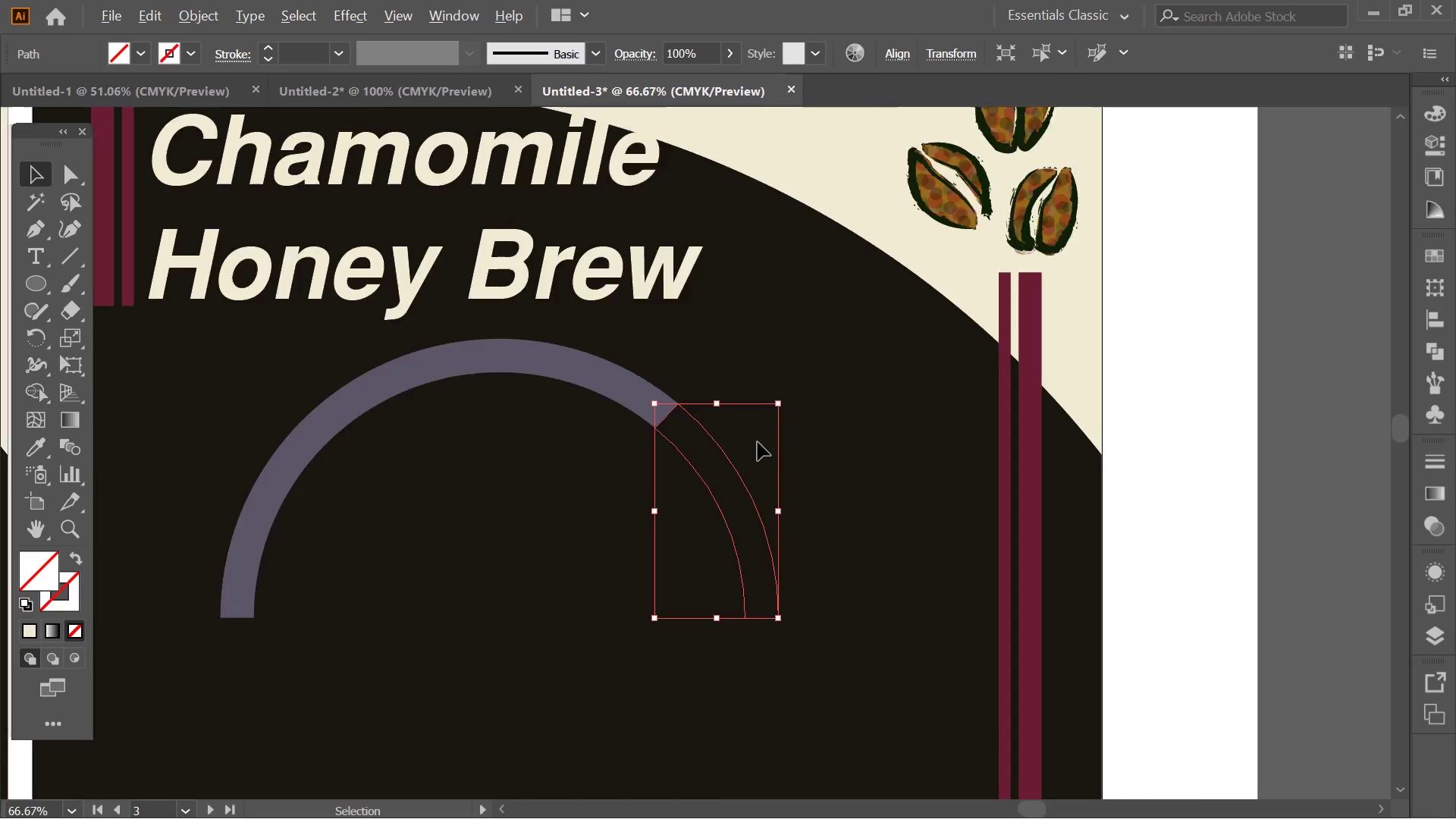 
scroll: coordinate [758, 442], scroll_direction: none, amount: 0.0
 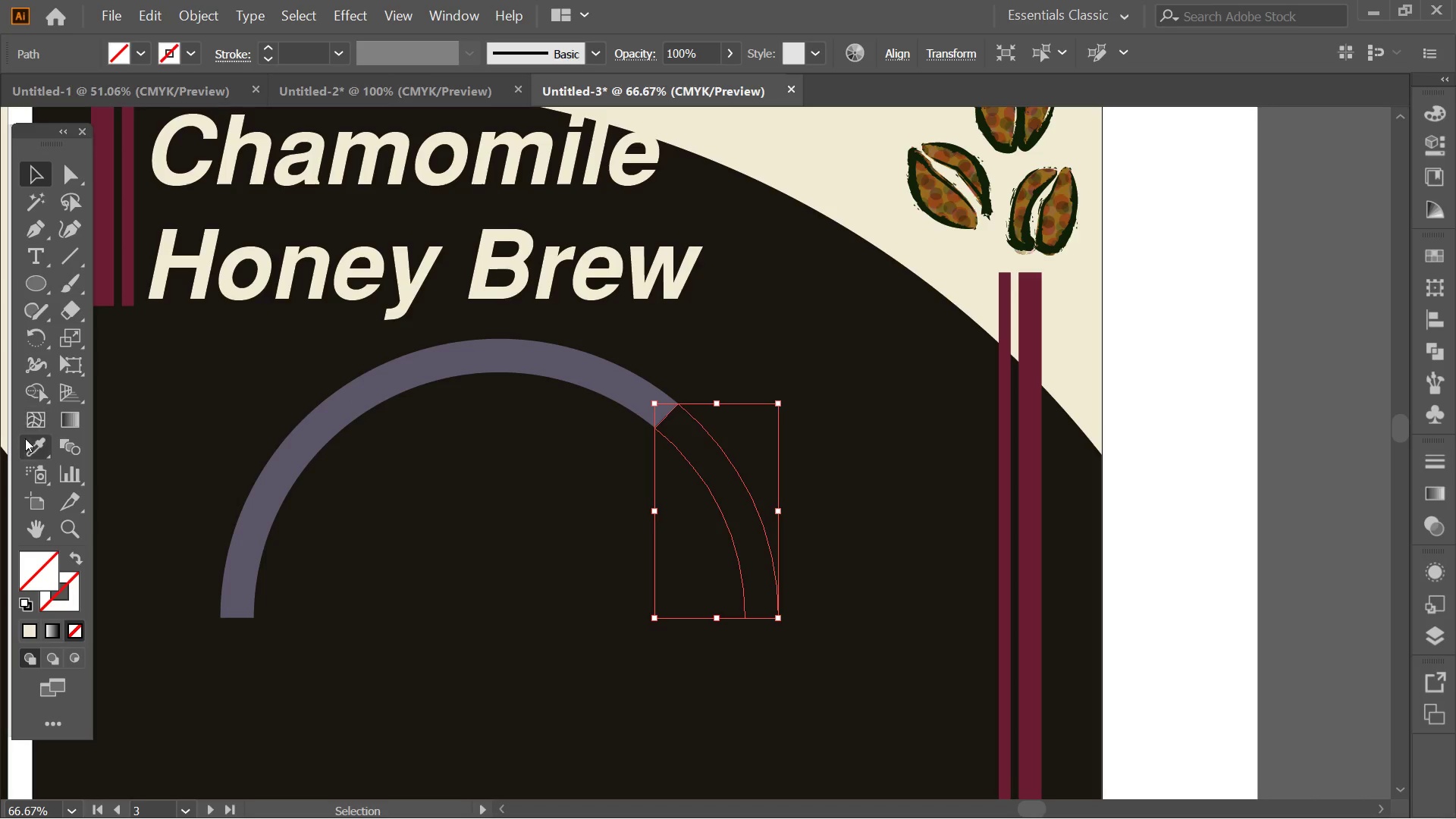 
left_click_drag(start_coordinate=[25, 444], to_coordinate=[33, 444])
 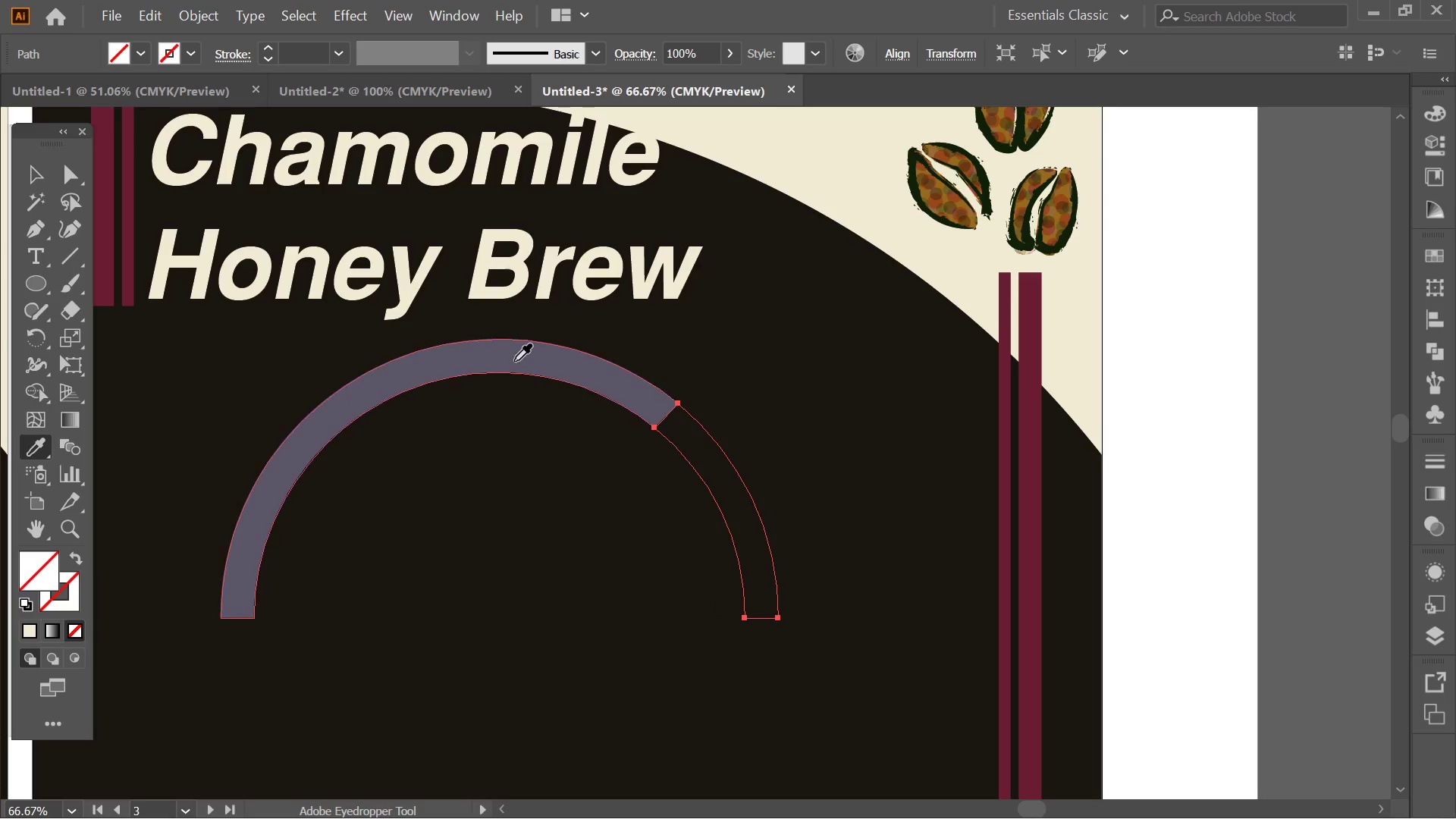 
left_click([514, 361])
 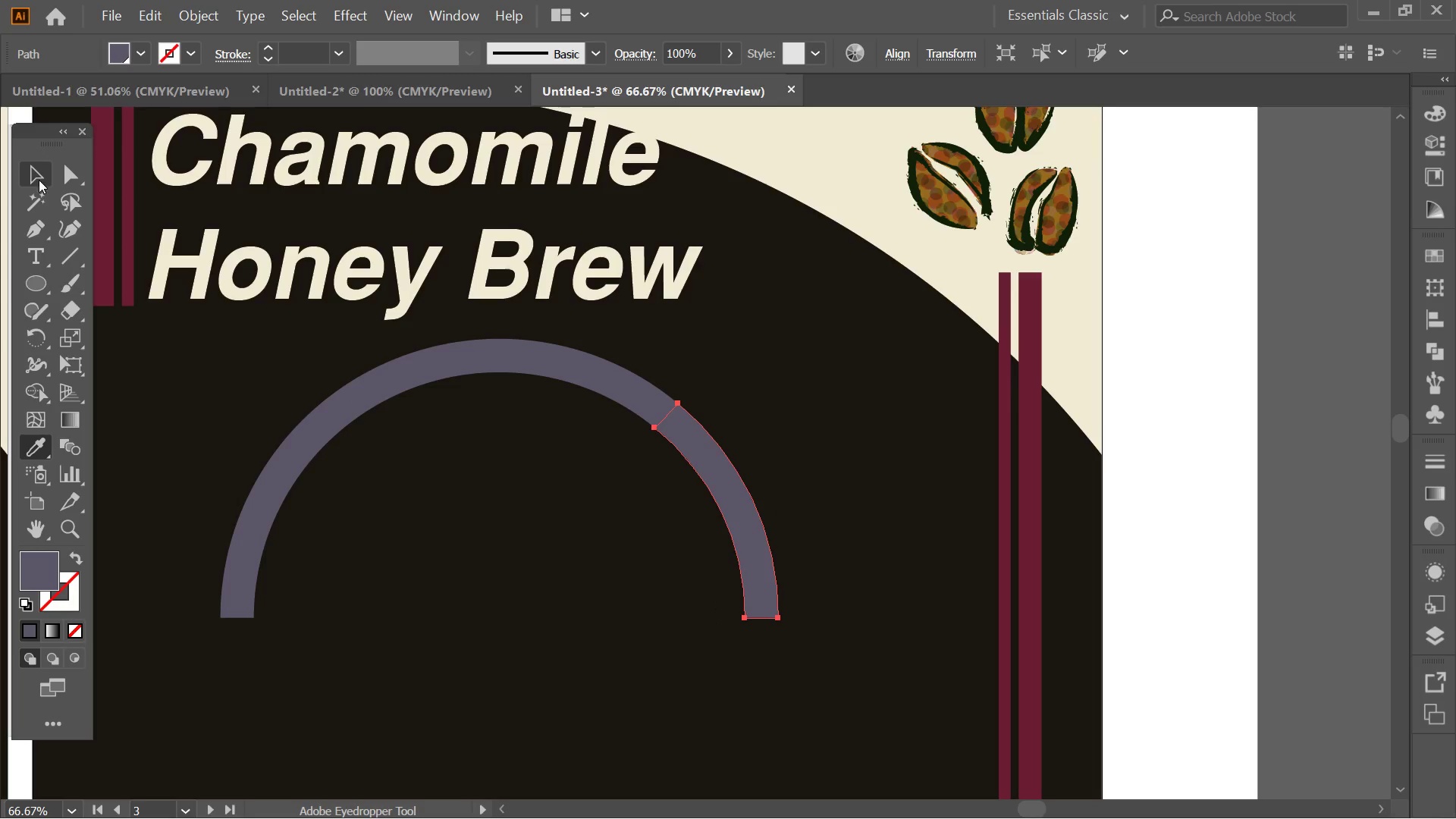 
left_click([39, 180])
 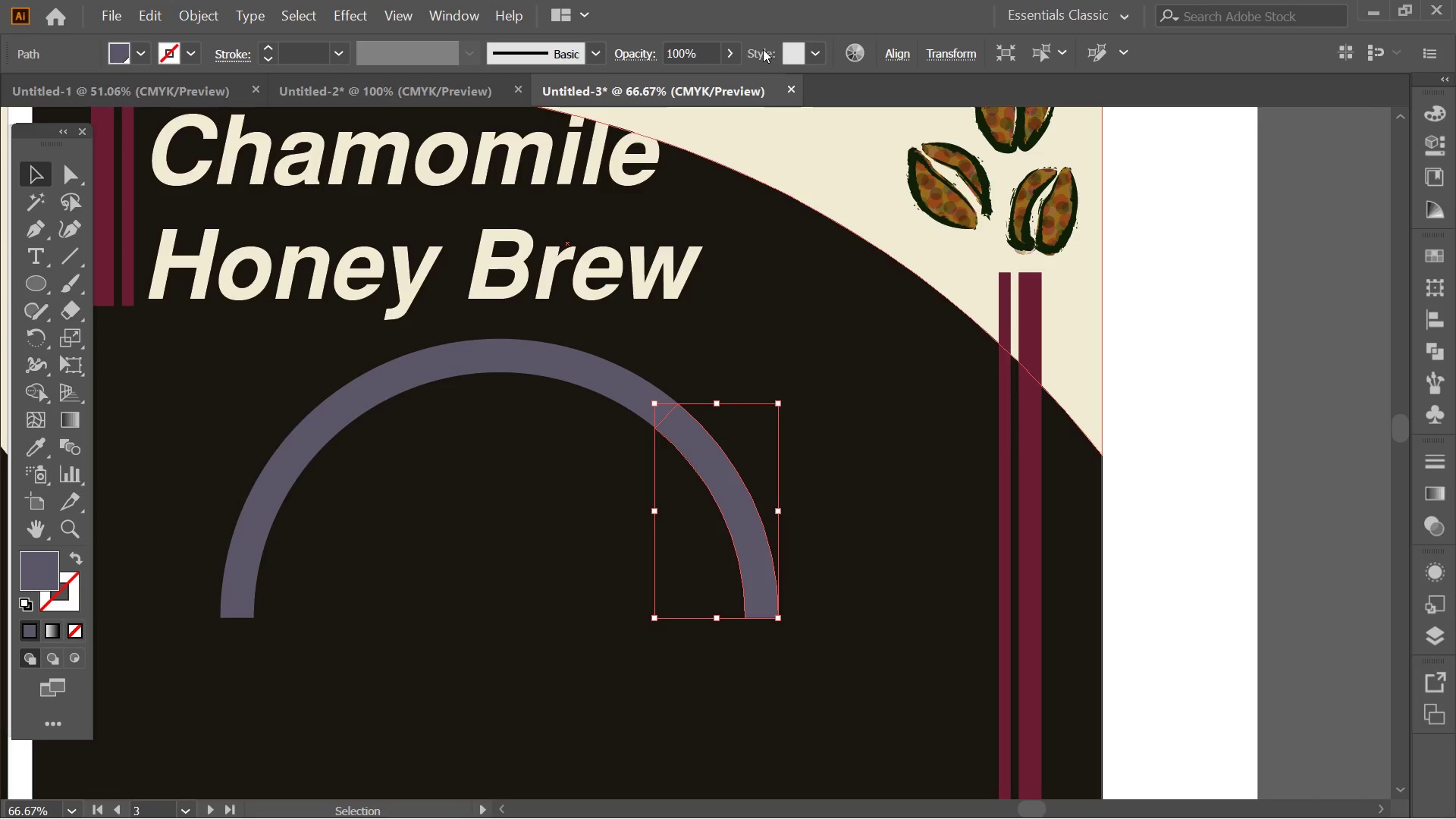 
left_click_drag(start_coordinate=[714, 77], to_coordinate=[692, 82])
 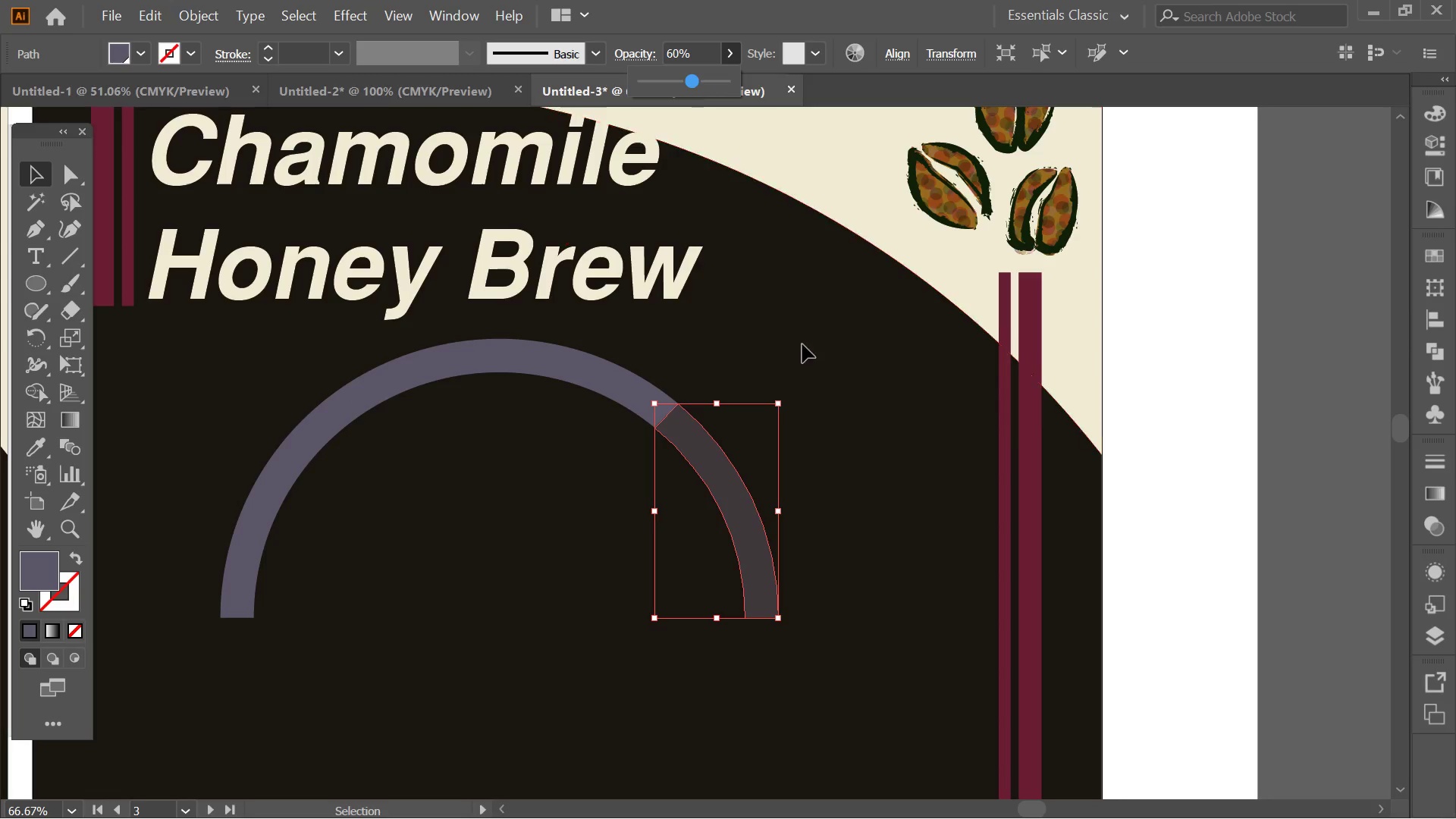 
left_click([802, 344])
 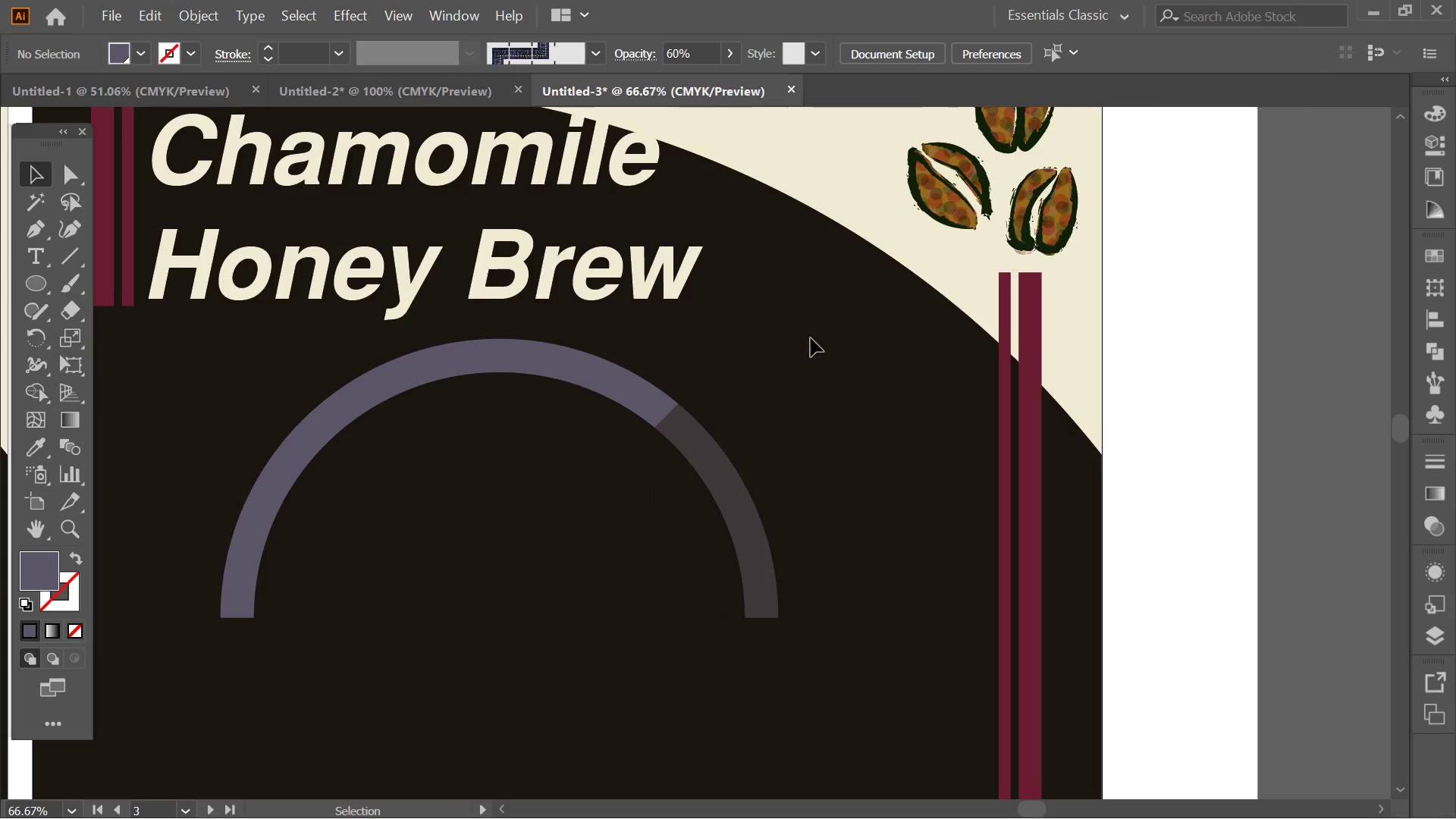 
key(Alt+AltLeft)
 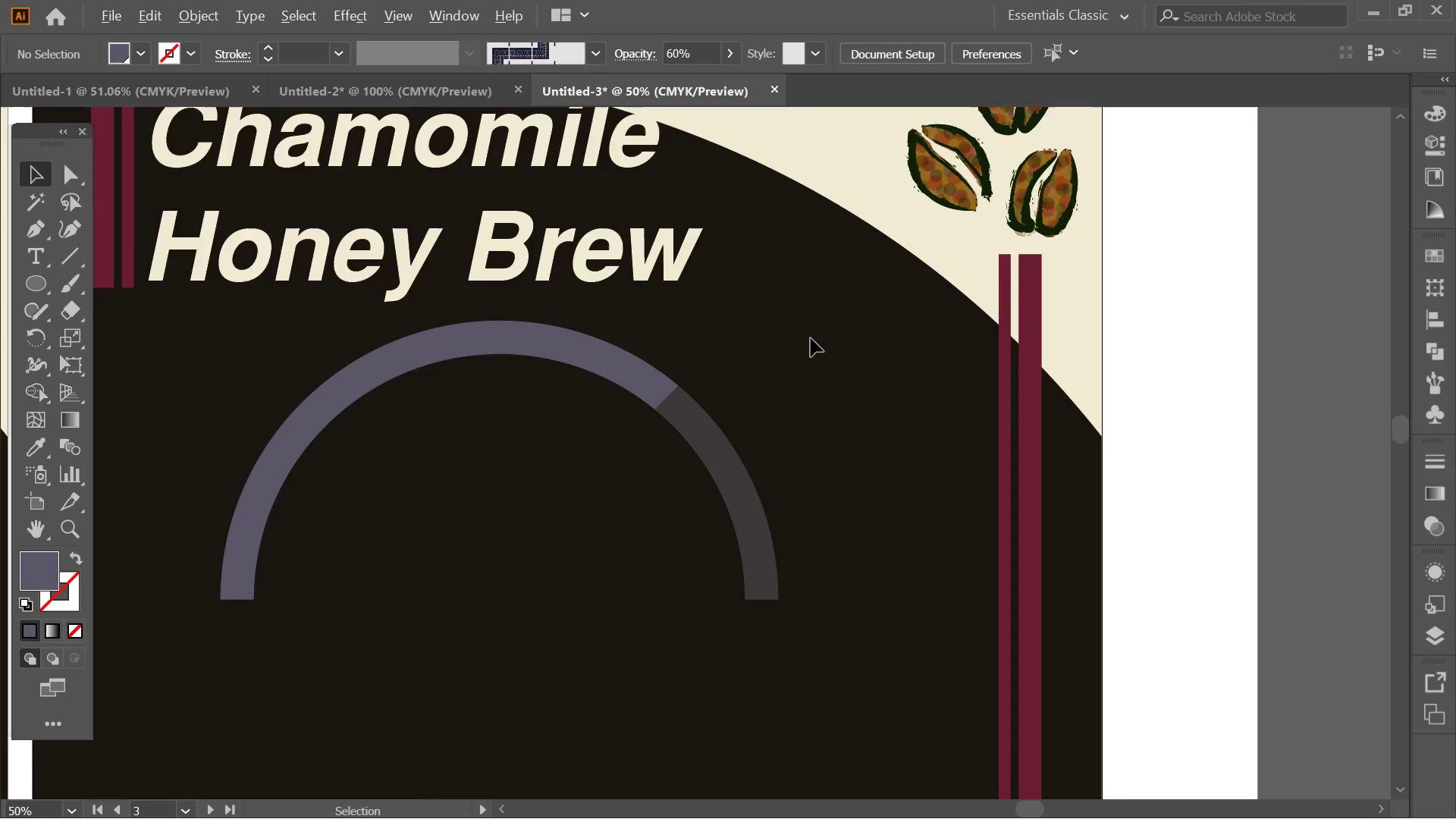 
hold_key(key=Space, duration=0.94)
 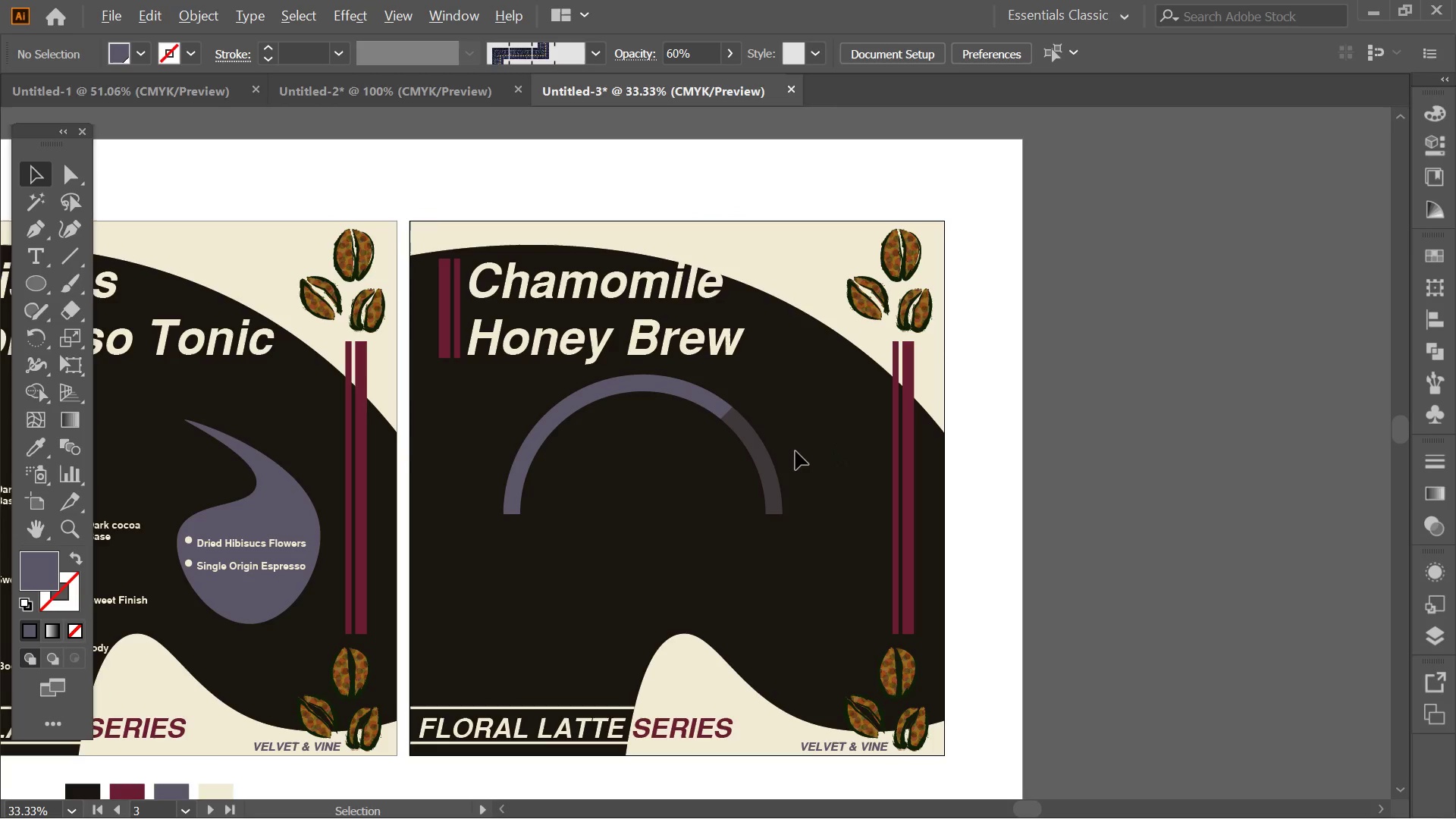 
scroll: coordinate [811, 338], scroll_direction: down, amount: 3.0
 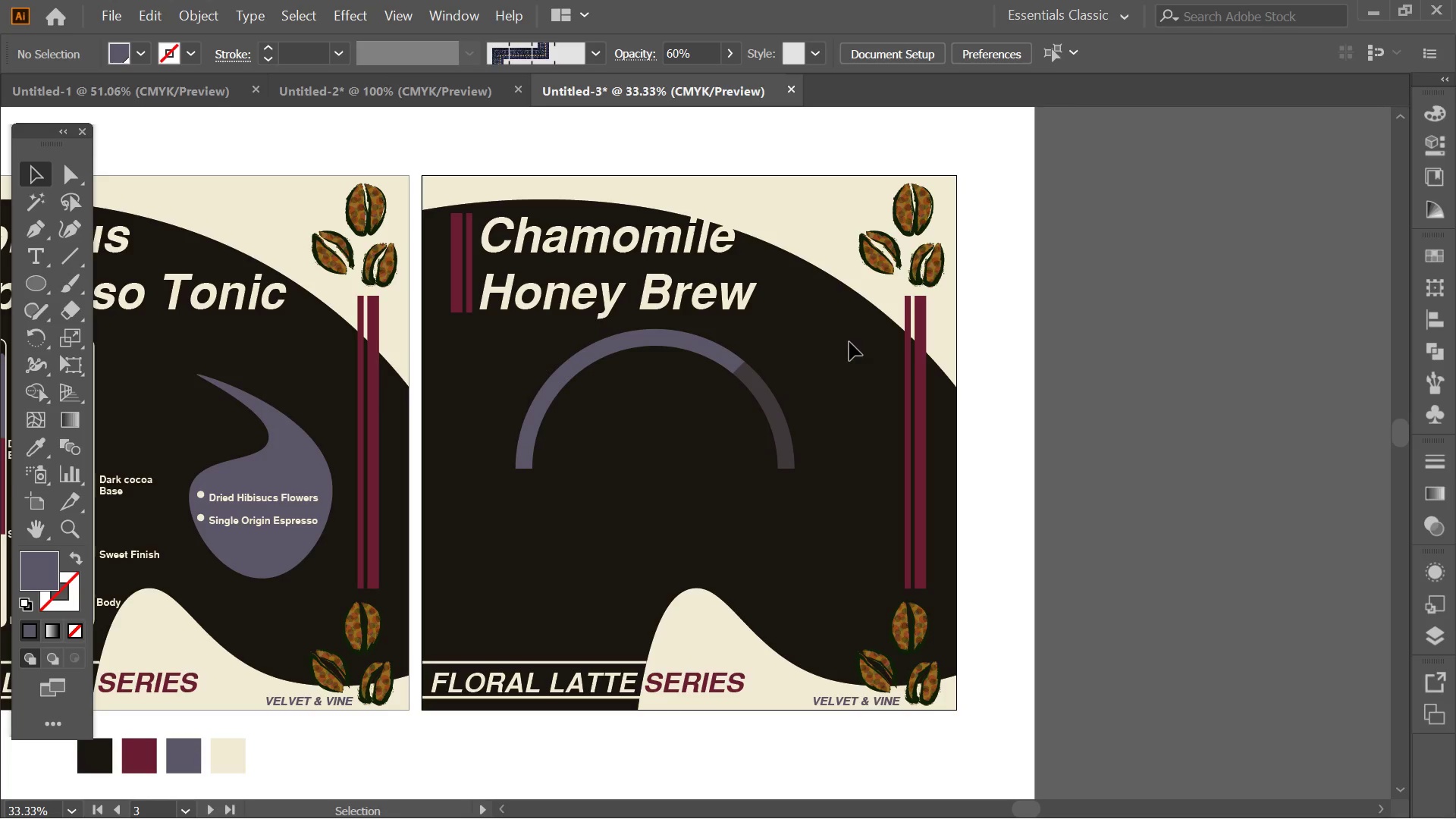 
left_click_drag(start_coordinate=[849, 342], to_coordinate=[839, 386])
 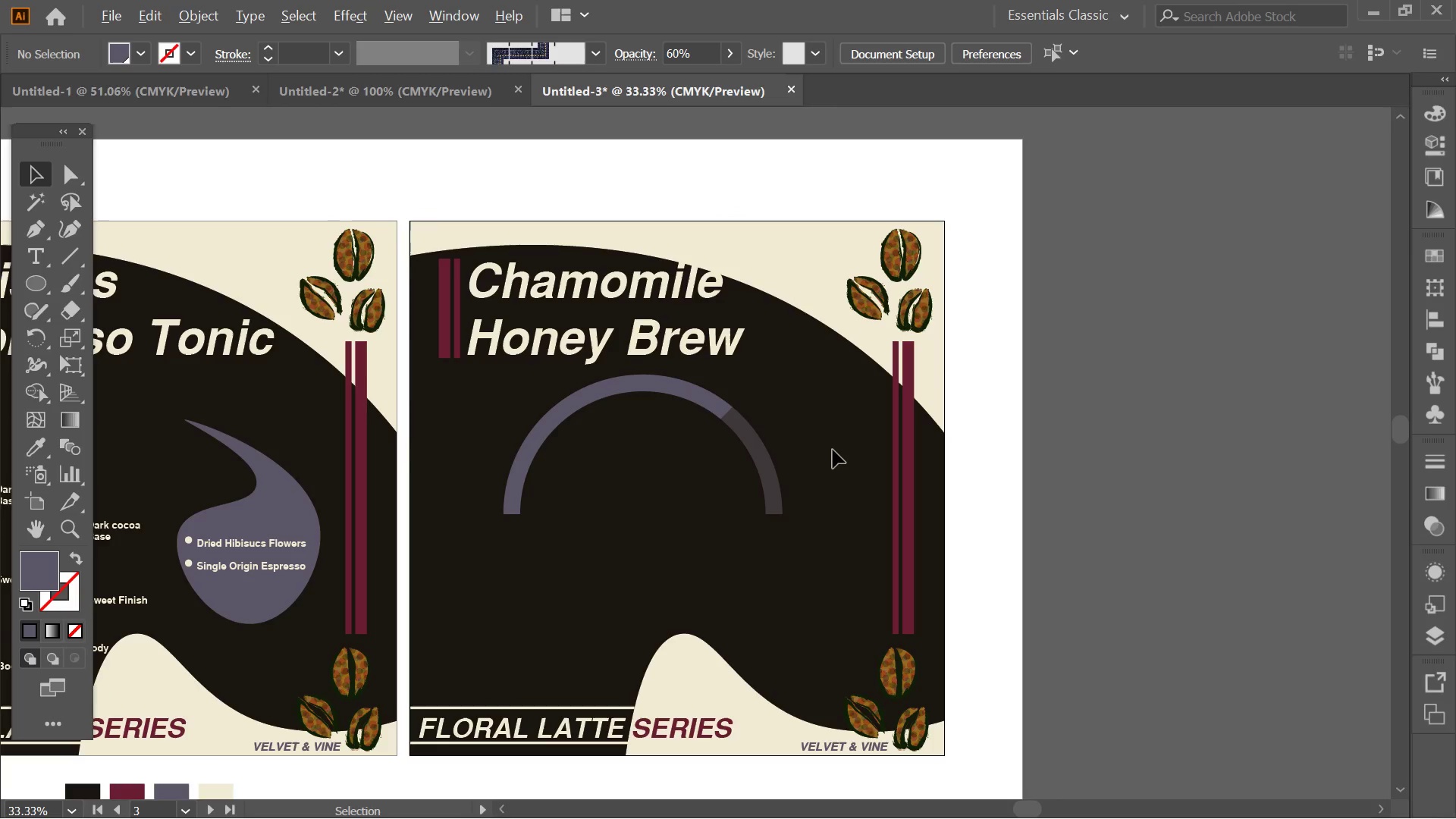 
hold_key(key=AltLeft, duration=0.52)
 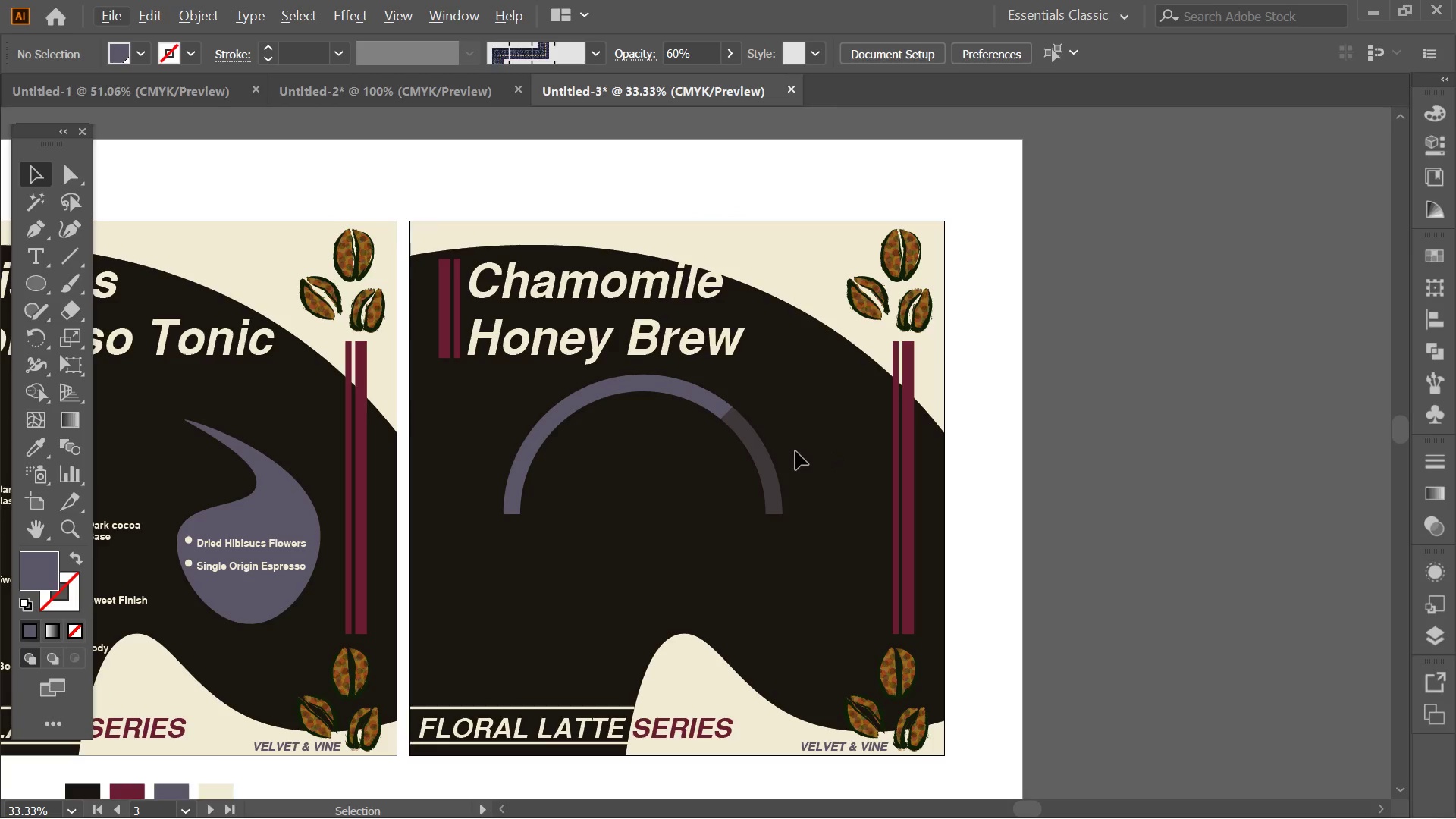 
hold_key(key=AltLeft, duration=1.51)
scroll: coordinate [795, 451], scroll_direction: none, amount: 0.0
 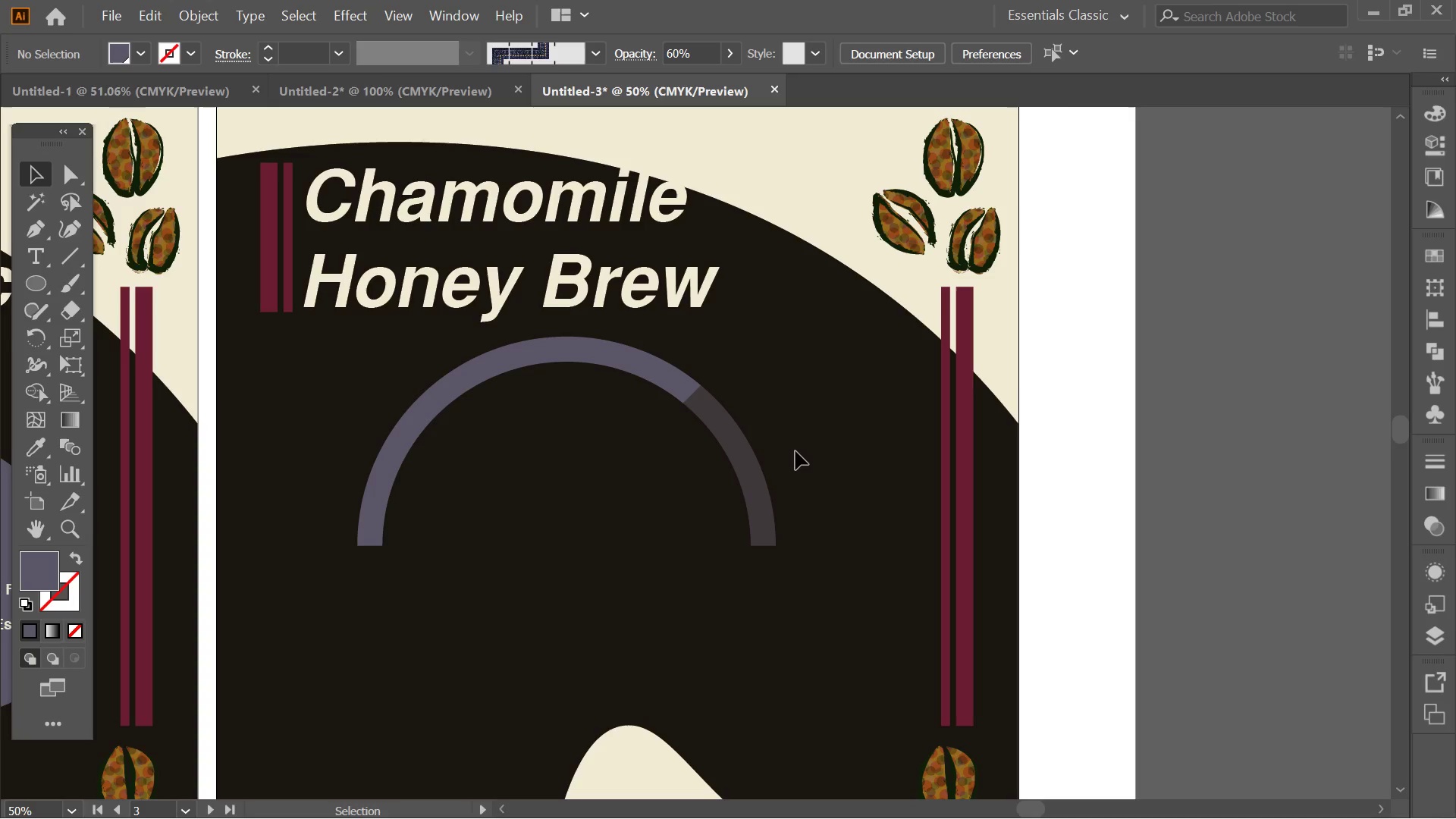 
wait(5.08)
 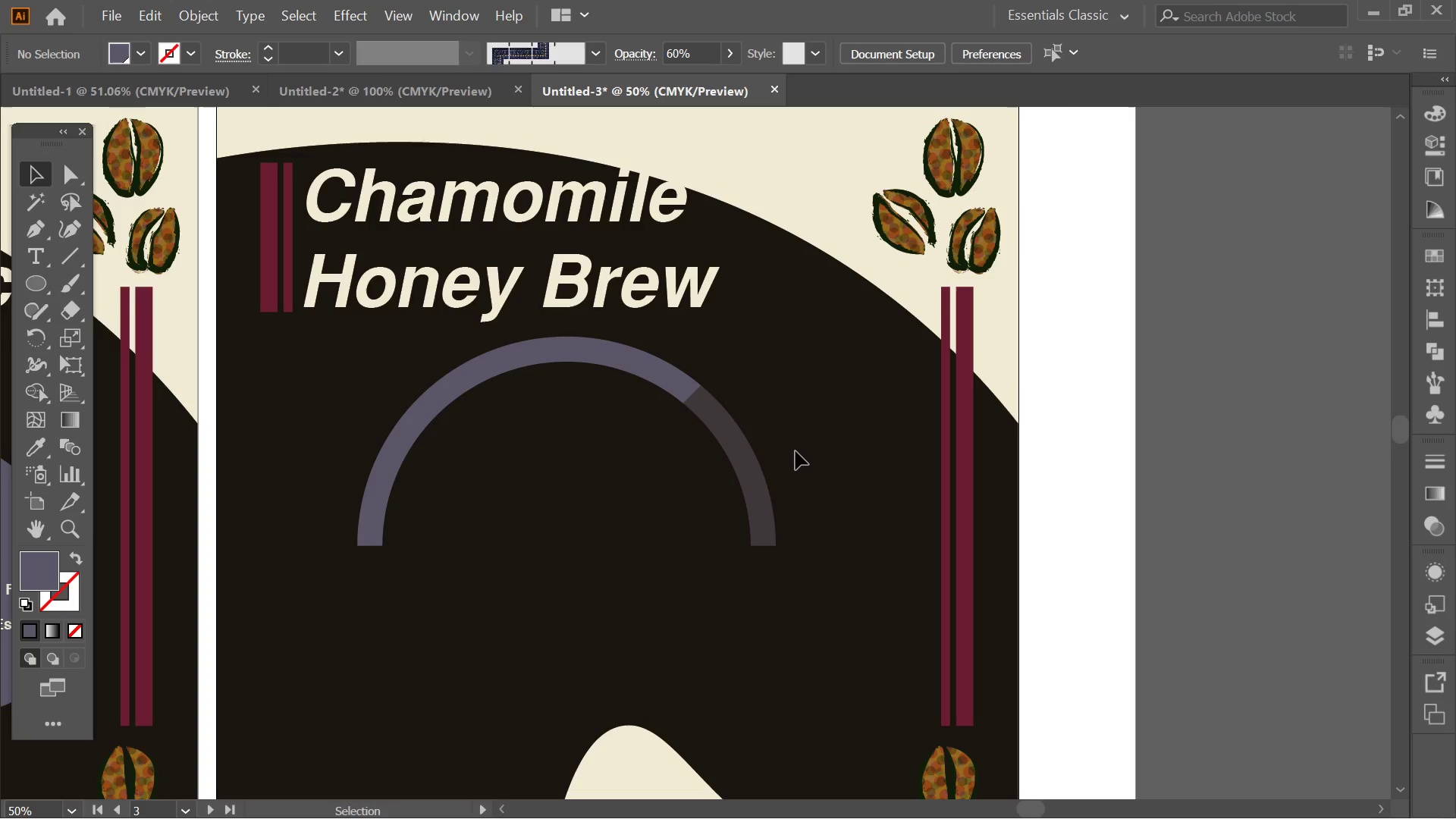 
hold_key(key=AltLeft, duration=0.58)
scroll: coordinate [792, 451], scroll_direction: none, amount: 0.0
 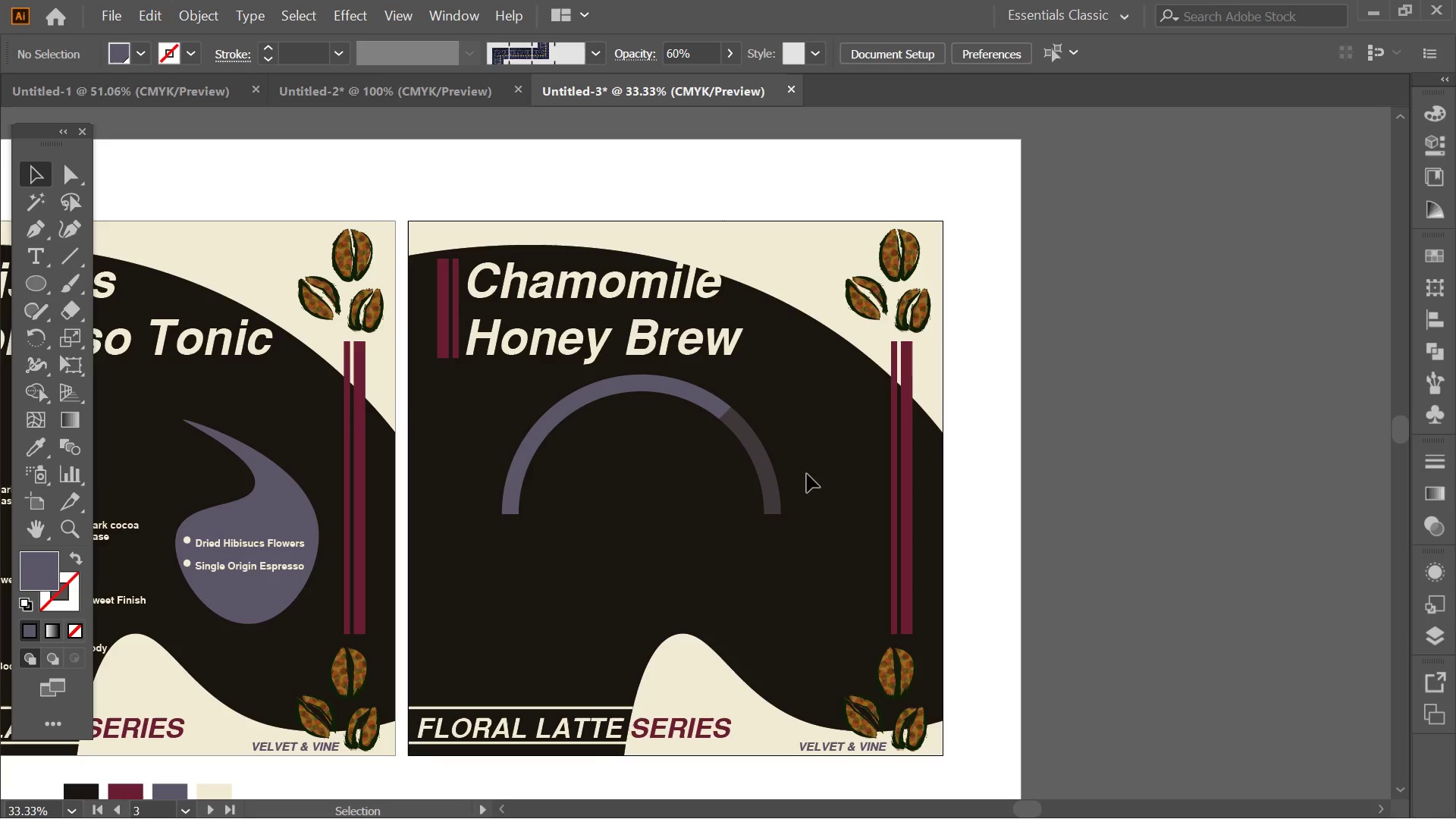 
hold_key(key=Space, duration=0.62)
 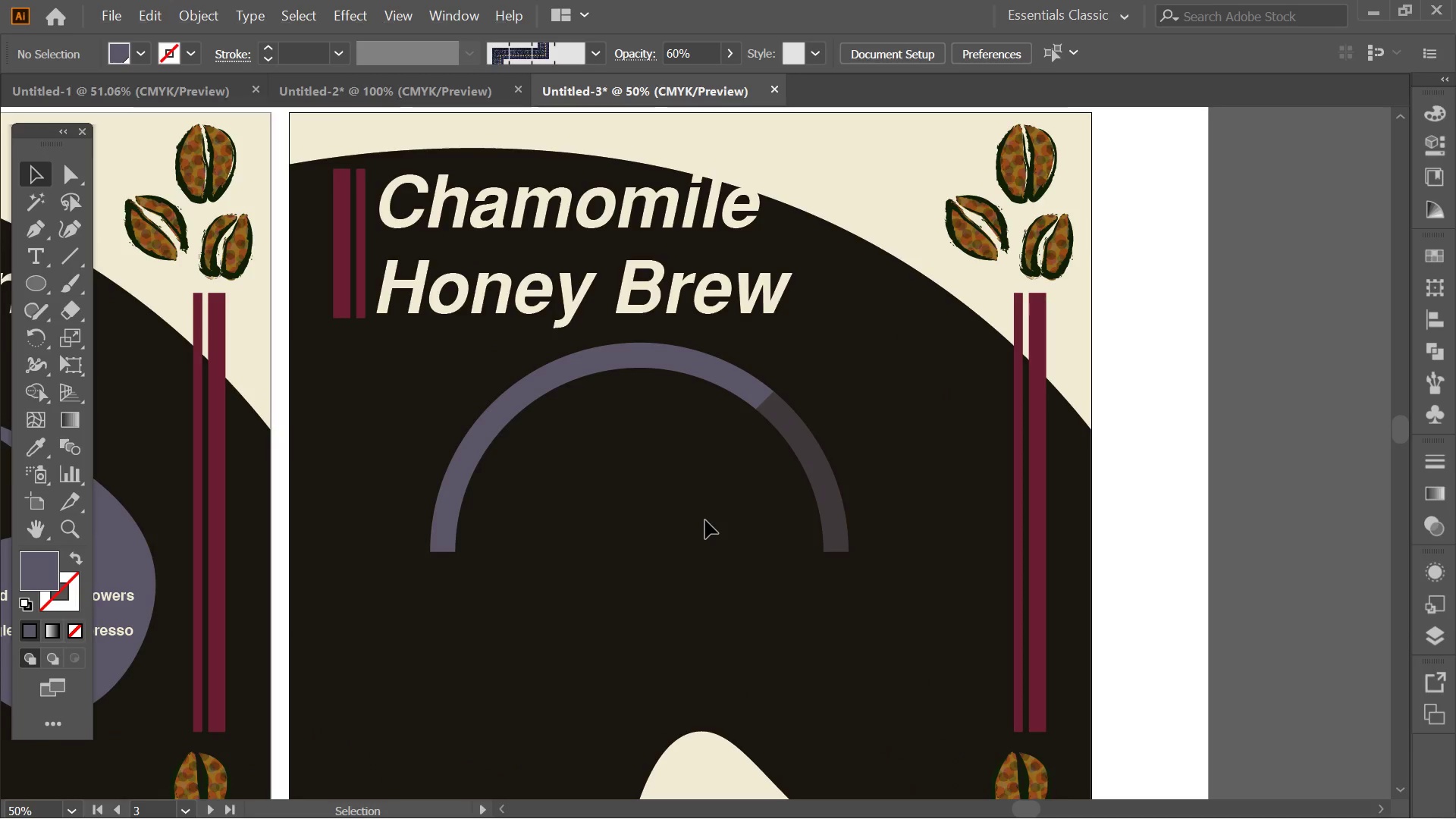 
left_click_drag(start_coordinate=[705, 507], to_coordinate=[724, 534])
 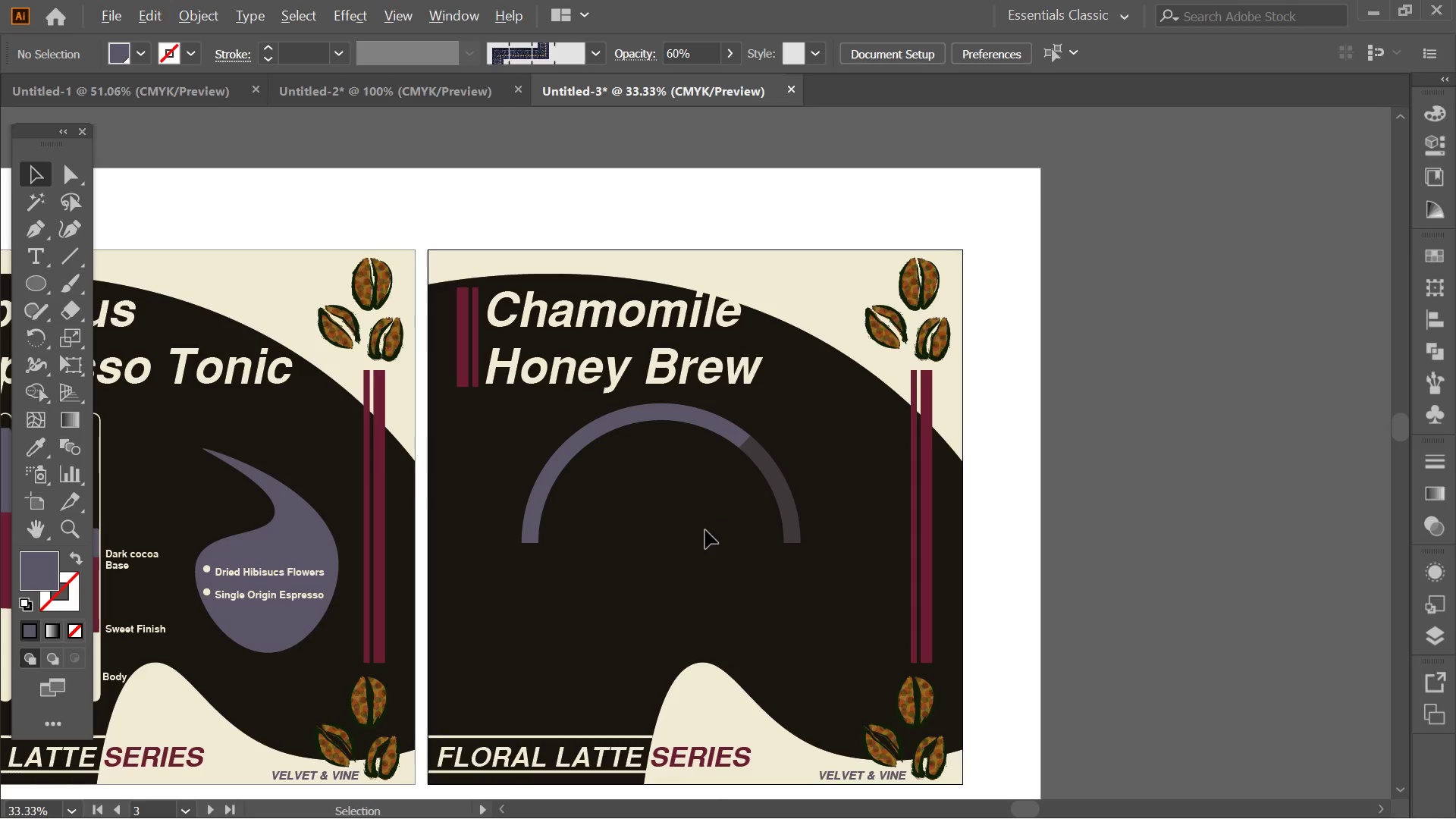 
hold_key(key=AltLeft, duration=0.41)
scroll: coordinate [705, 523], scroll_direction: none, amount: 0.0
 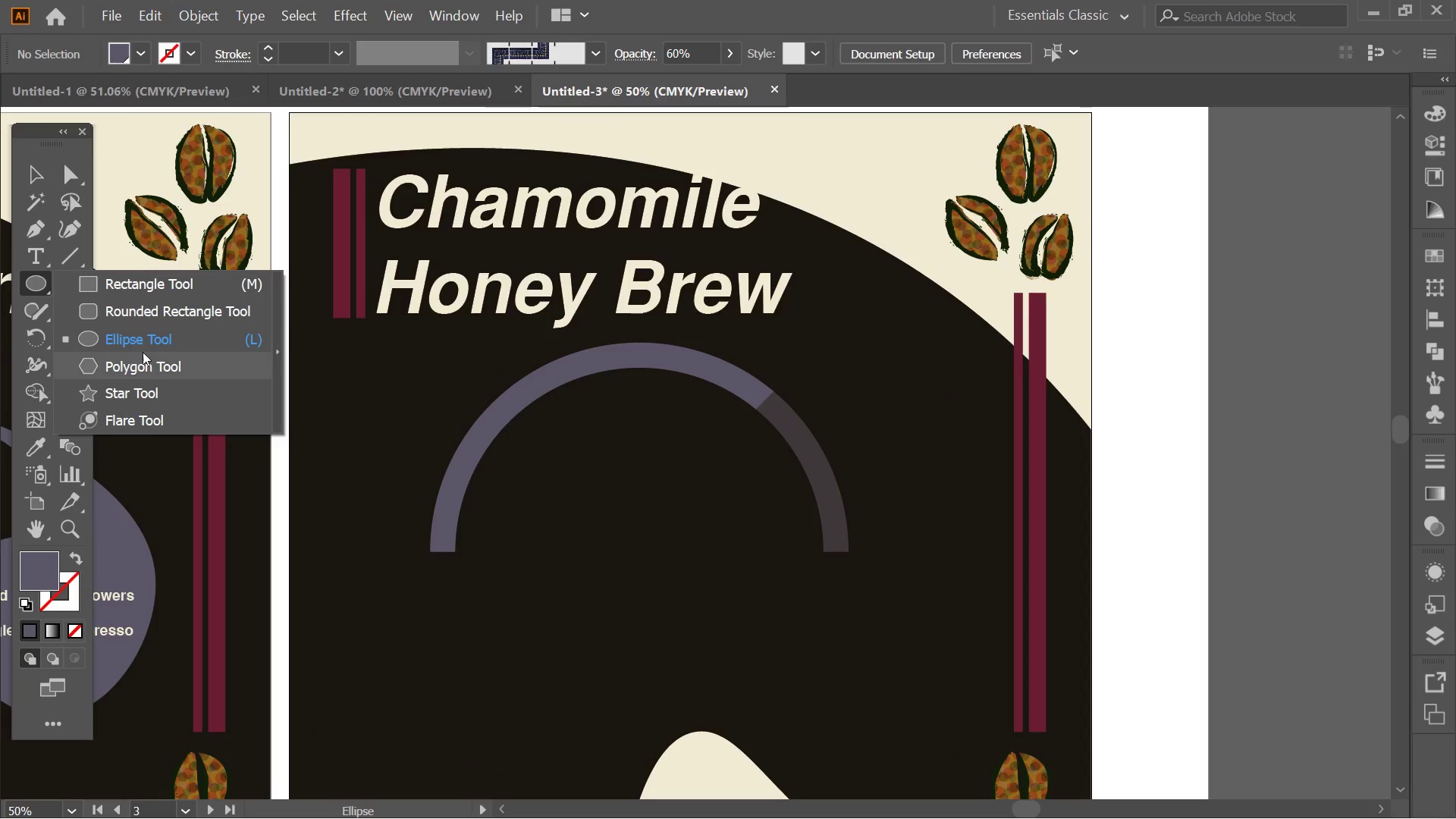 
left_click([144, 340])
 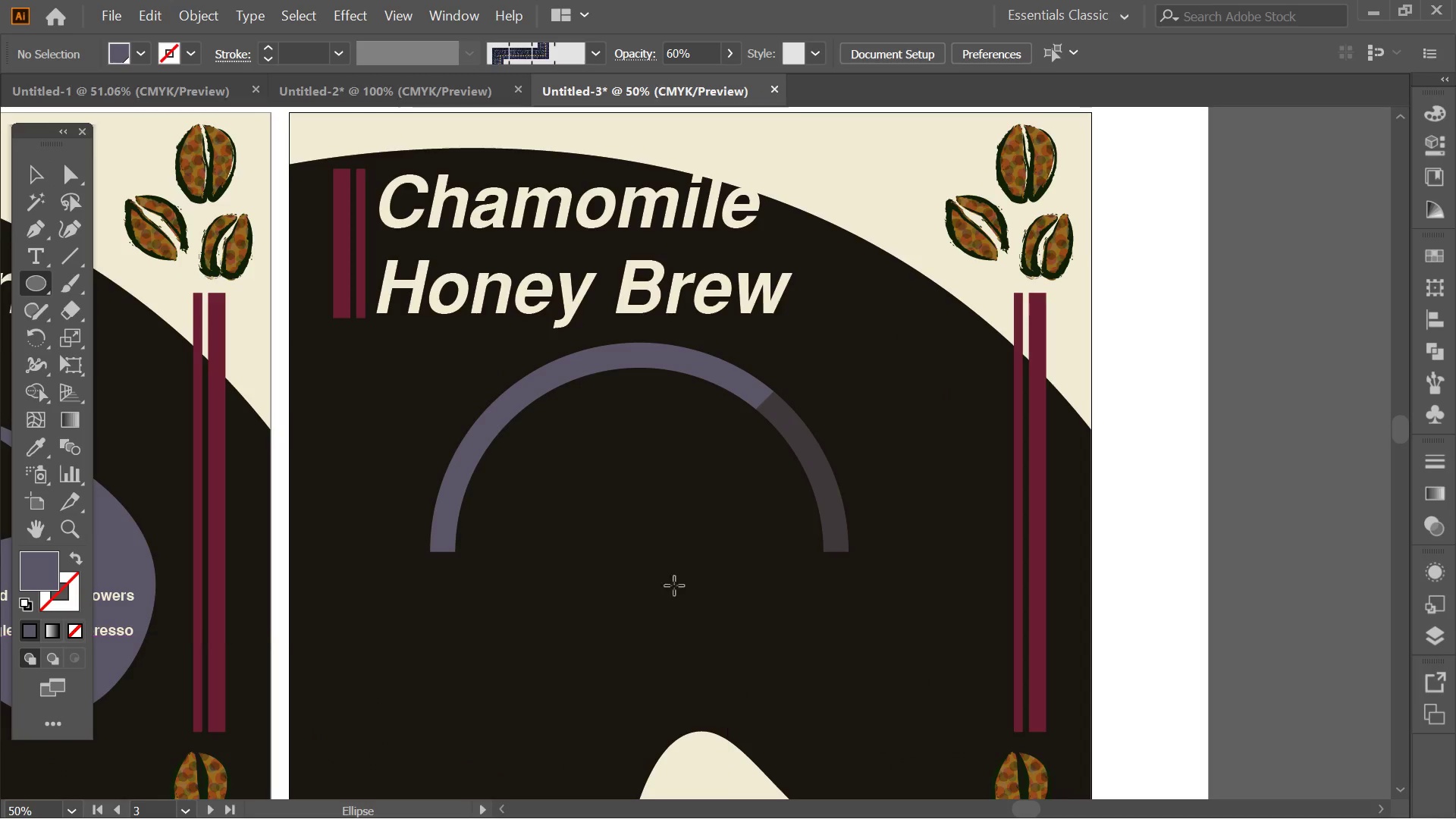 
hold_key(key=AltLeft, duration=2.66)
hold_key(key=ShiftLeft, duration=2.14)
left_click_drag(start_coordinate=[631, 557], to_coordinate=[669, 585])
 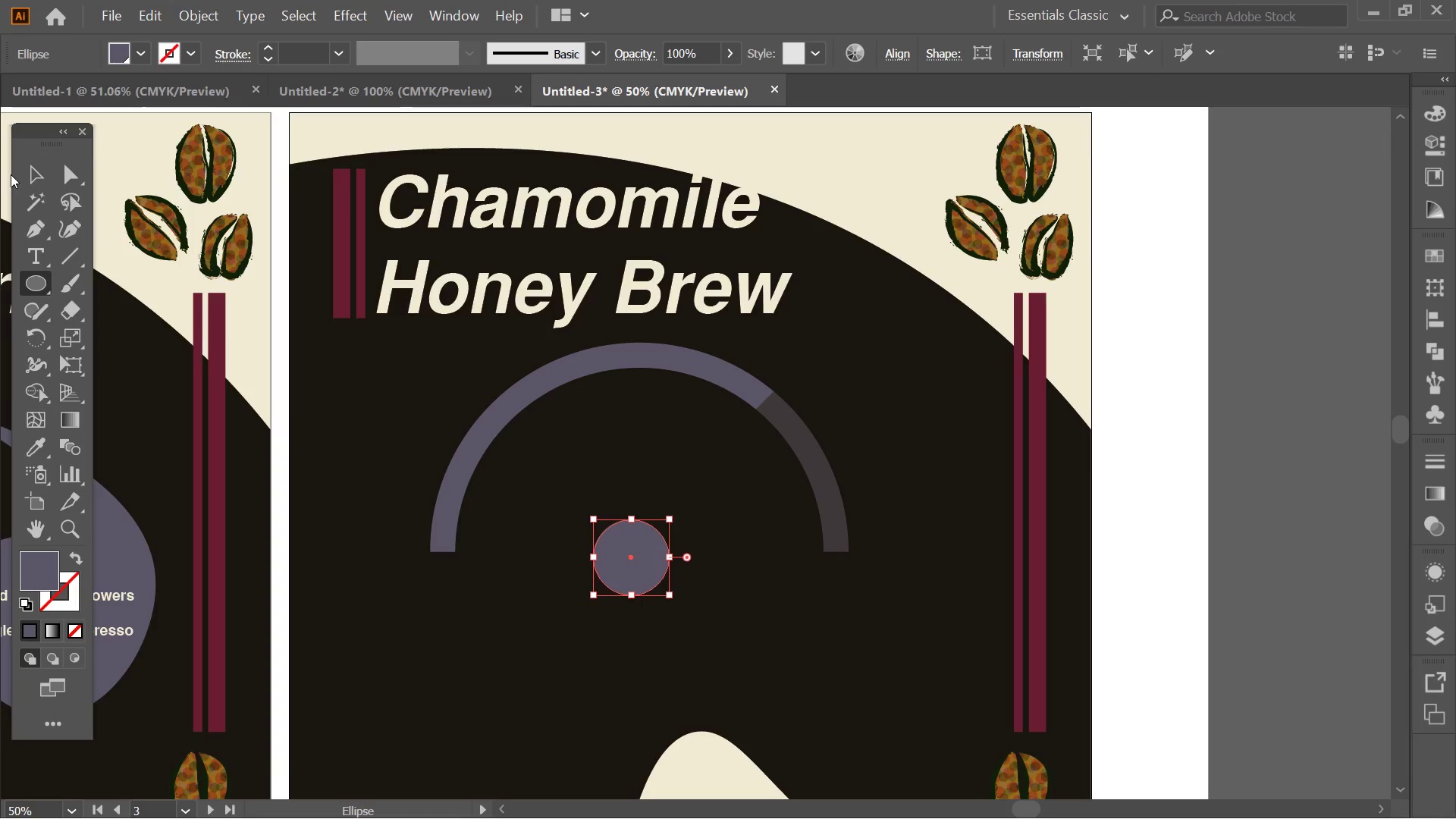 
double_click([18, 175])
 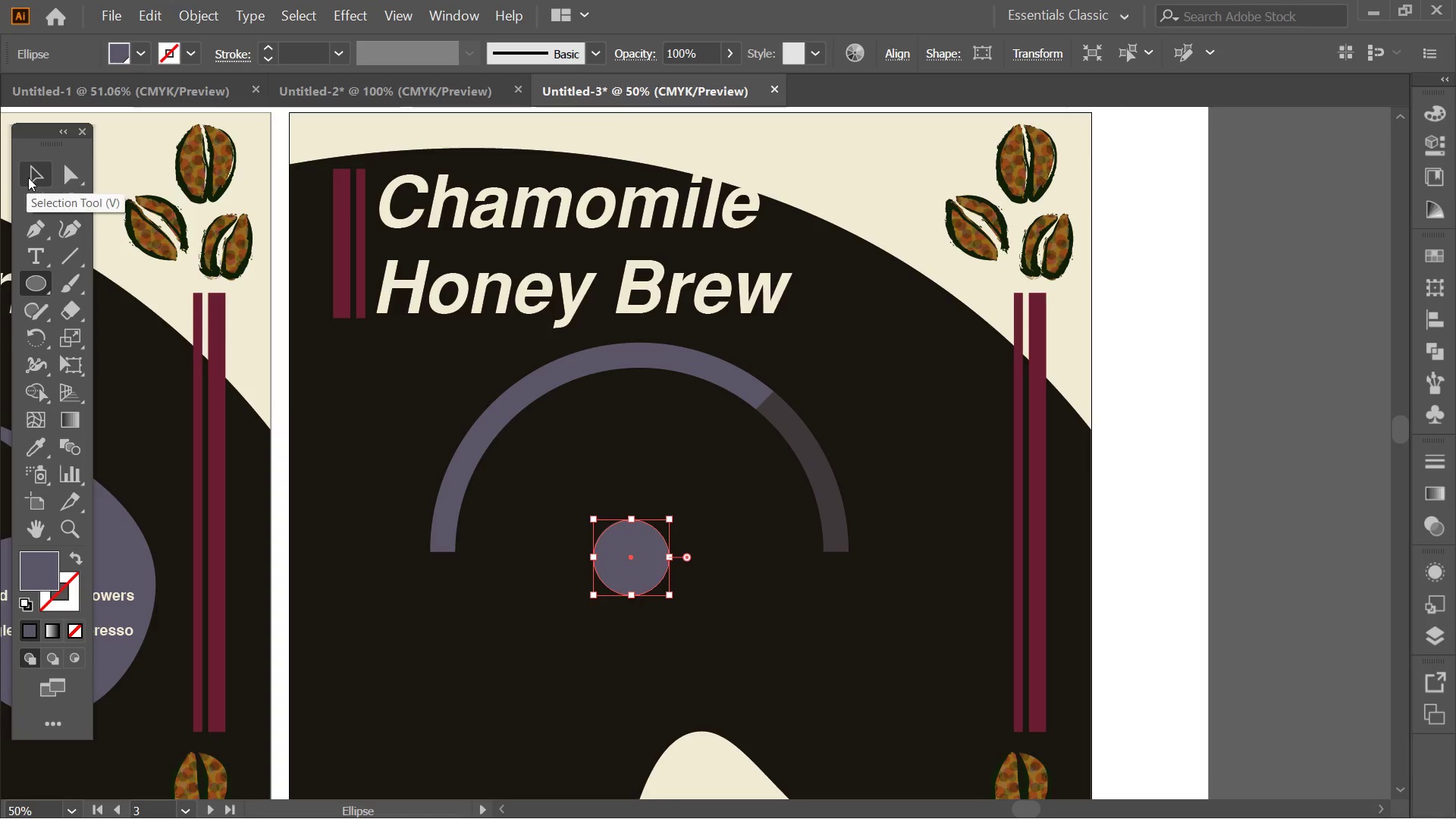 
left_click([28, 177])
 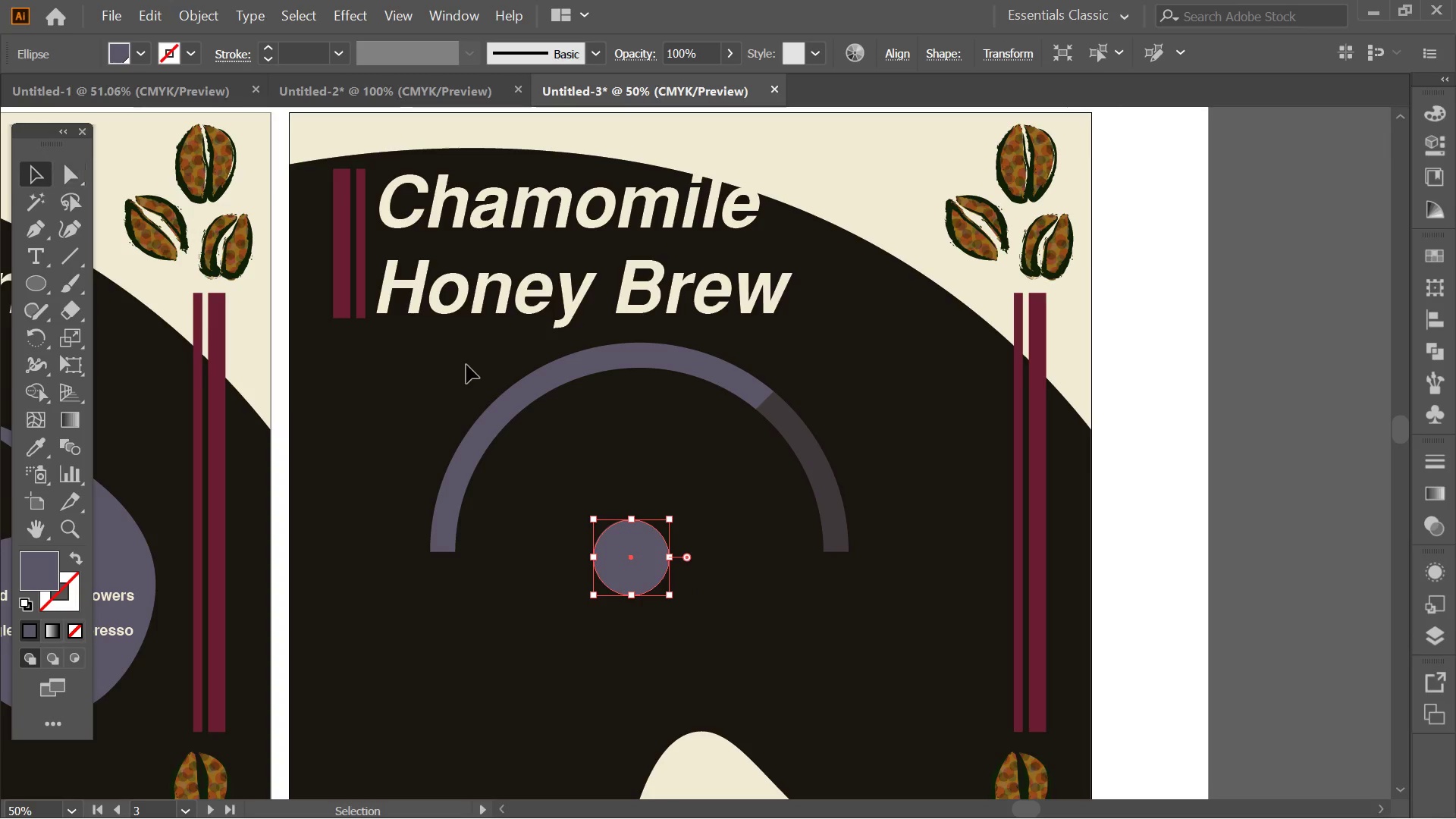 
hold_key(key=AltLeft, duration=0.33)
 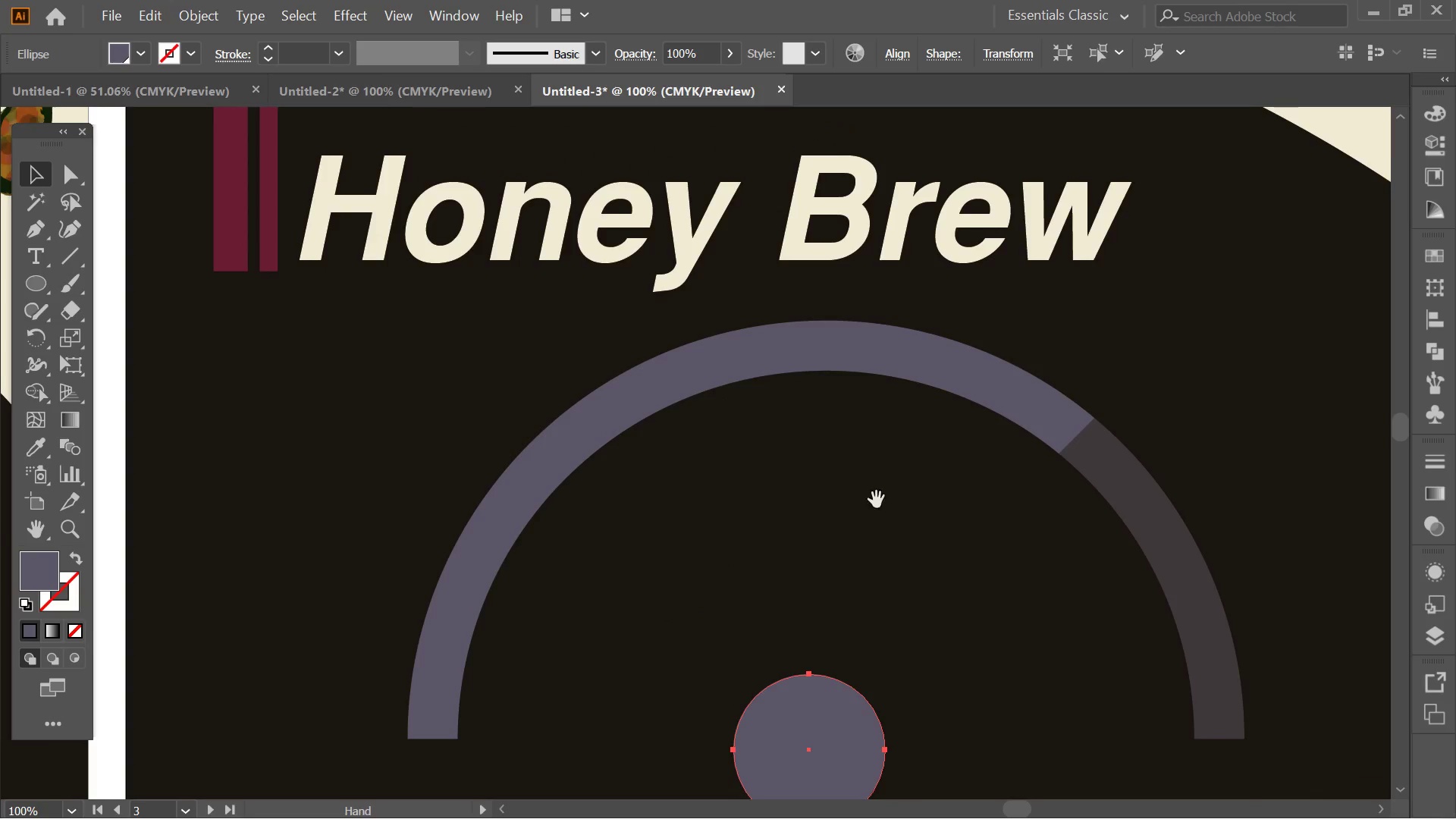 
hold_key(key=Space, duration=0.58)
 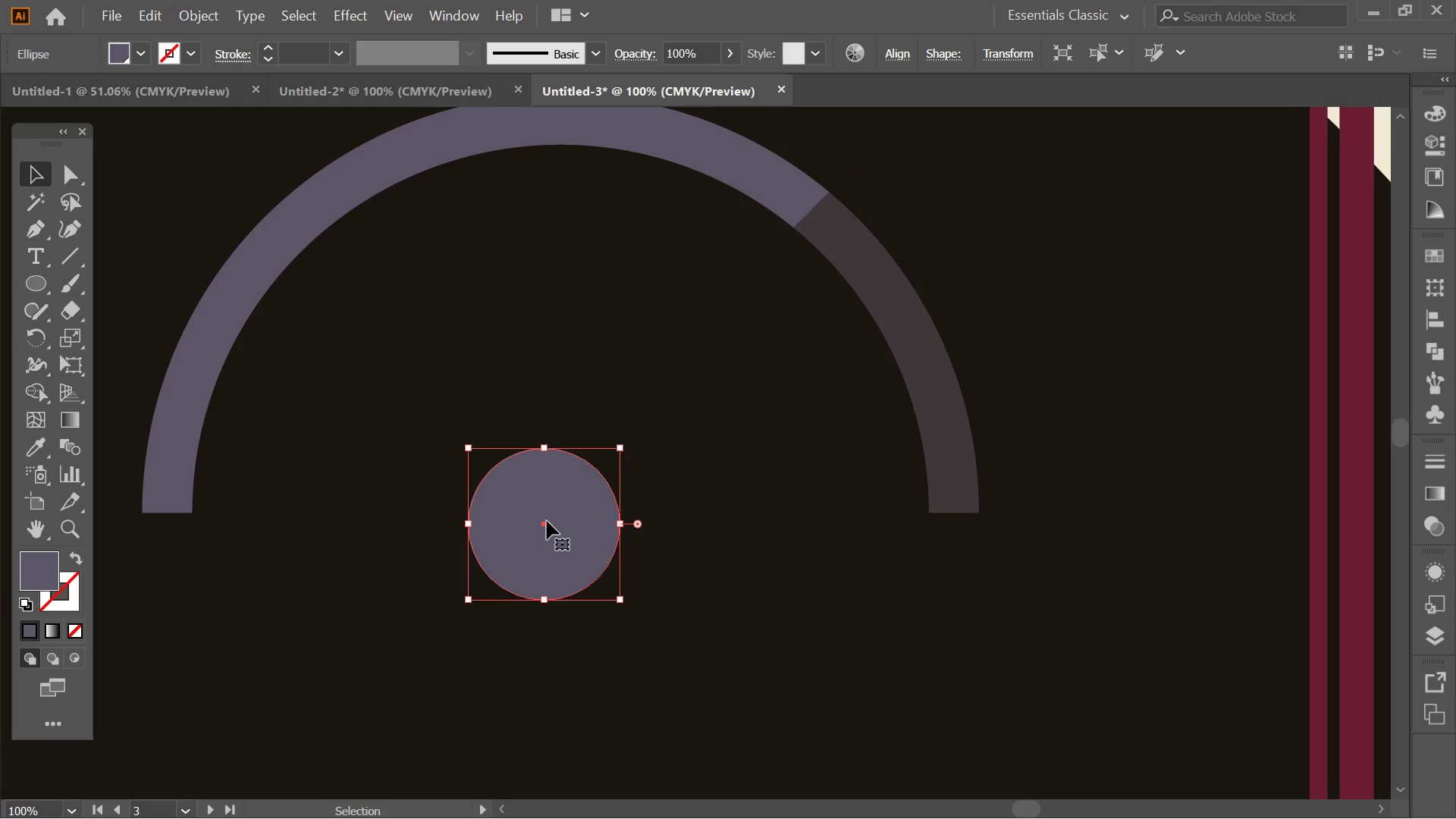 
scroll: coordinate [454, 367], scroll_direction: up, amount: 2.0
 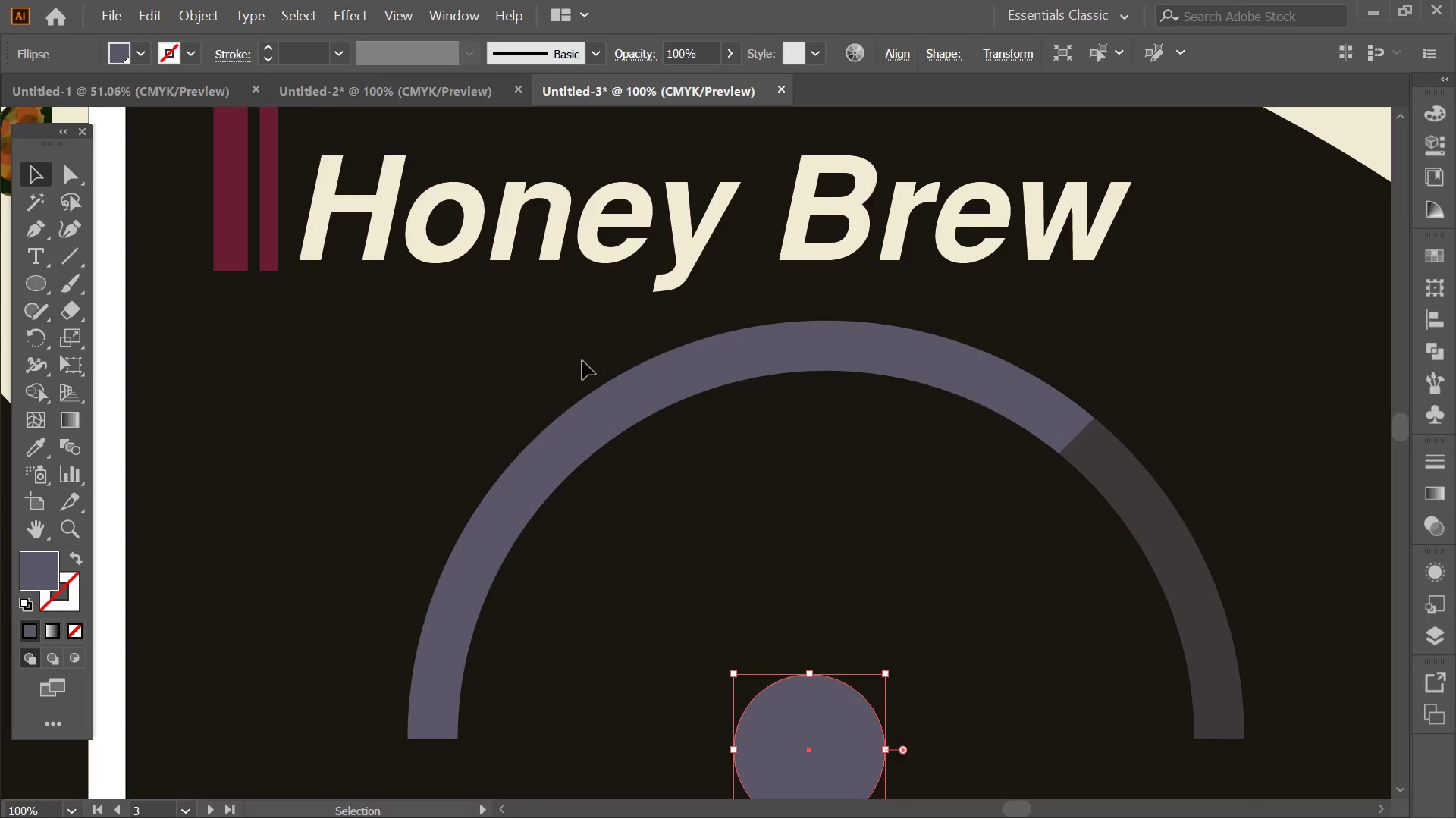 
left_click_drag(start_coordinate=[868, 500], to_coordinate=[606, 275])
 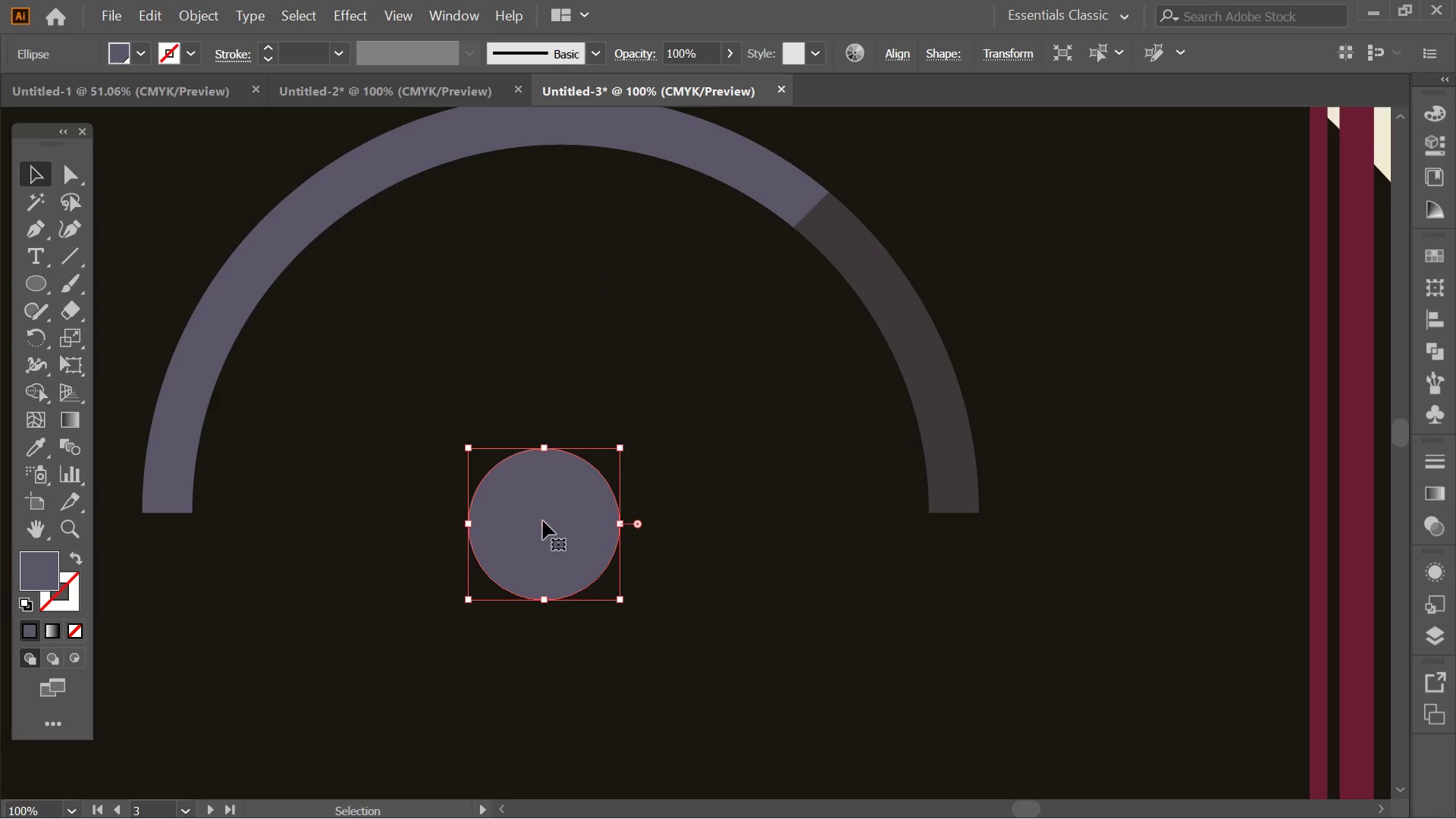 
left_click_drag(start_coordinate=[547, 521], to_coordinate=[576, 526])
 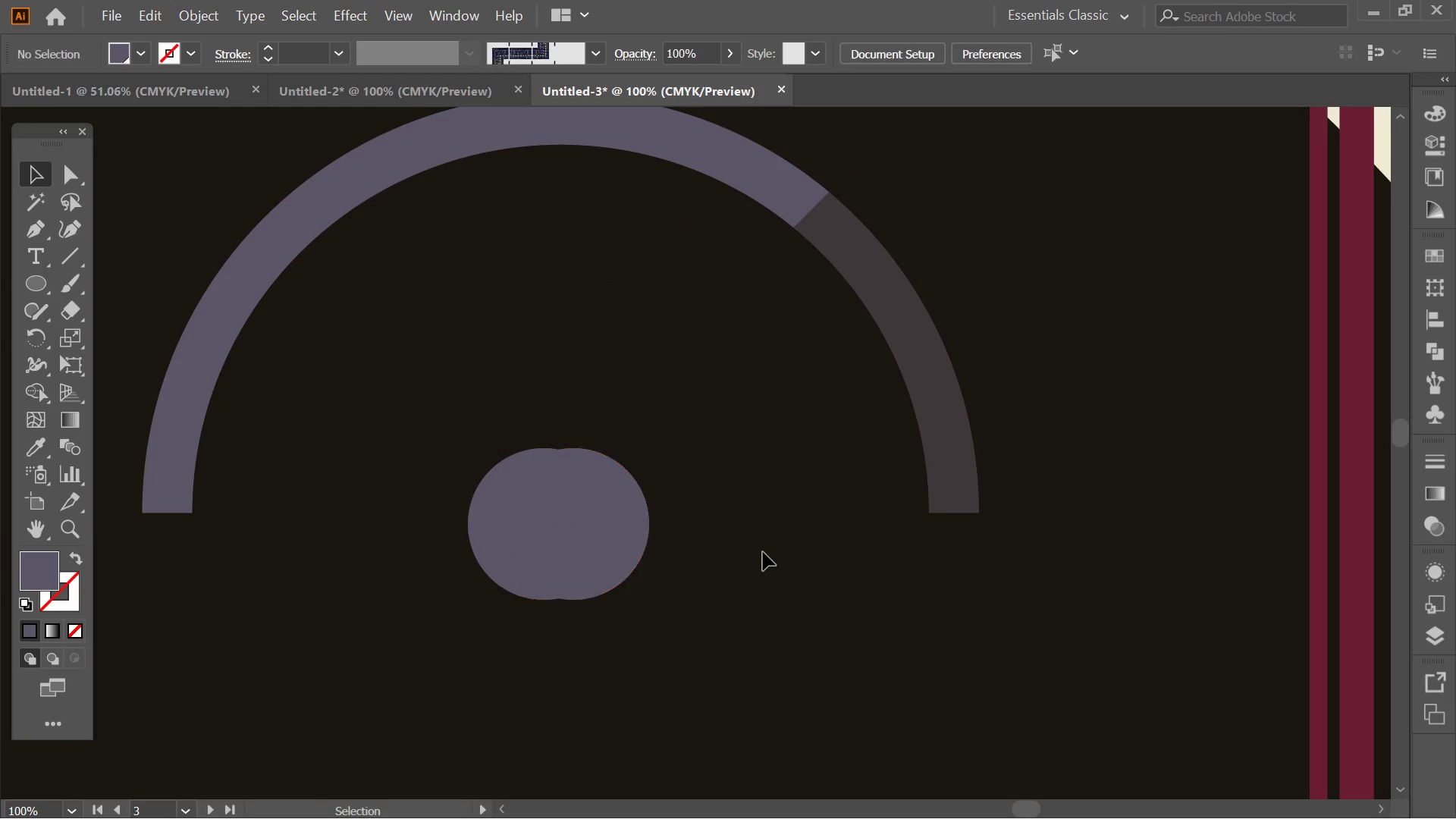 
hold_key(key=ShiftLeft, duration=1.2)
 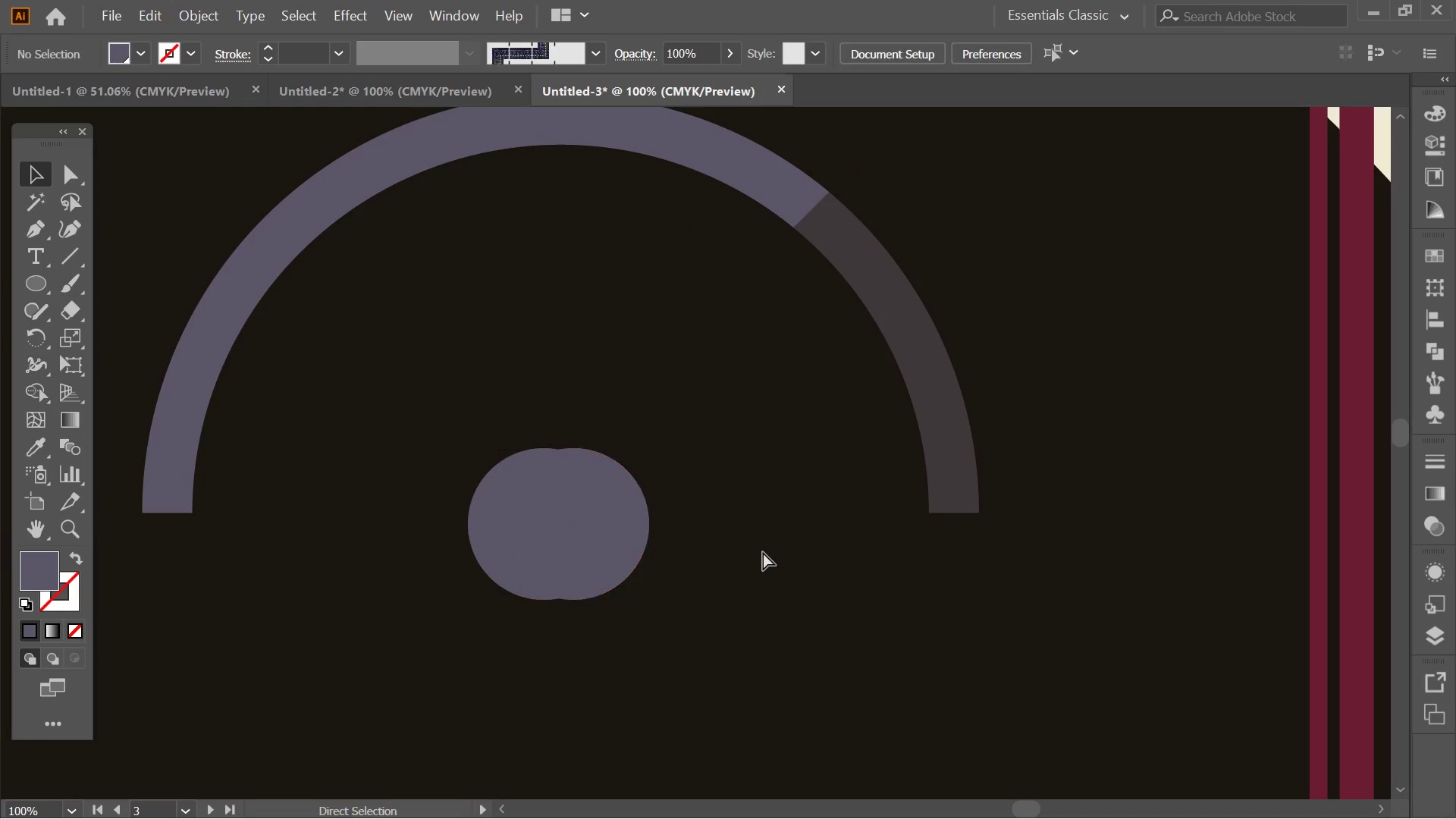 
hold_key(key=AltLeft, duration=1.16)
 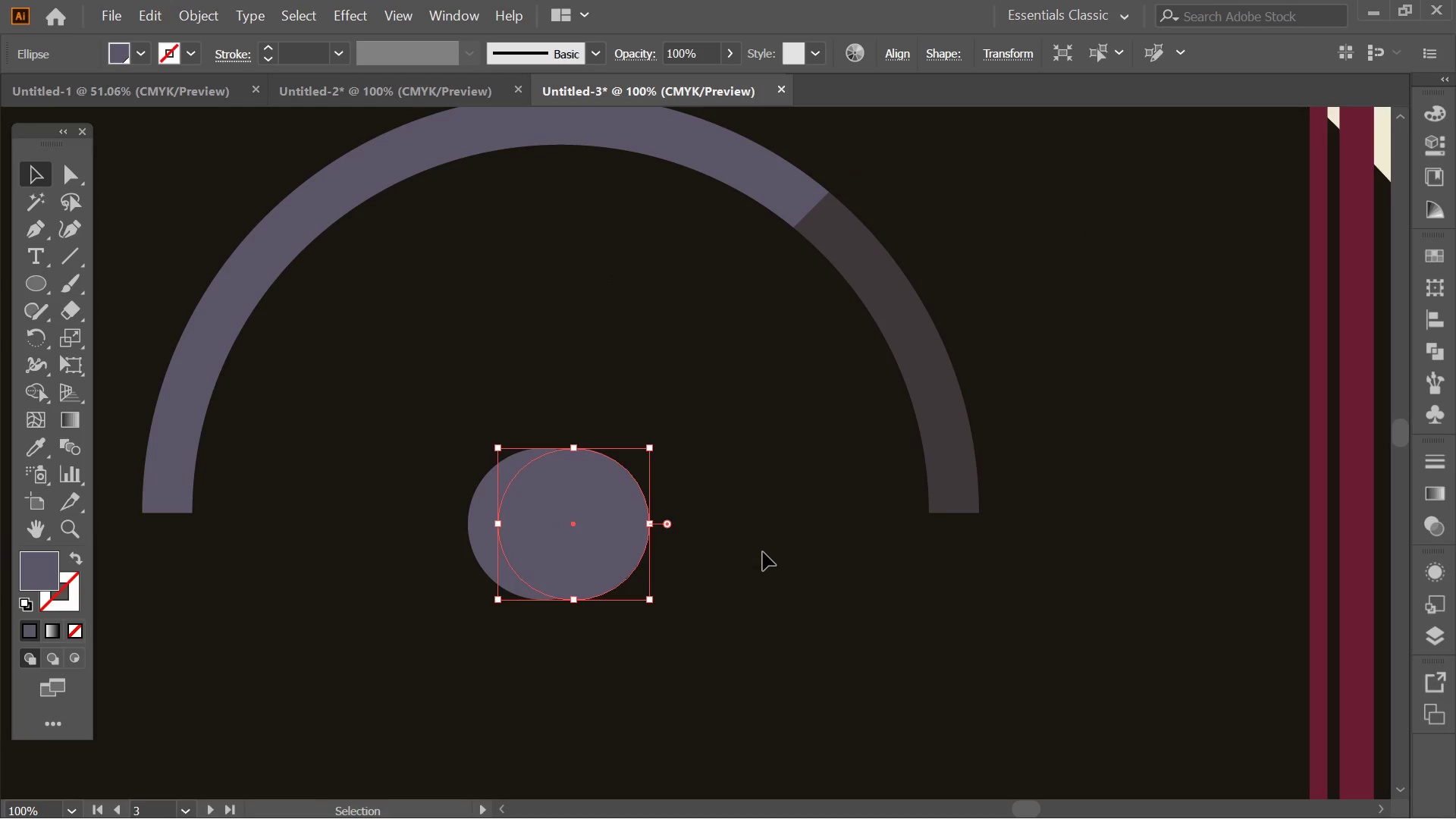 
left_click([763, 552])
 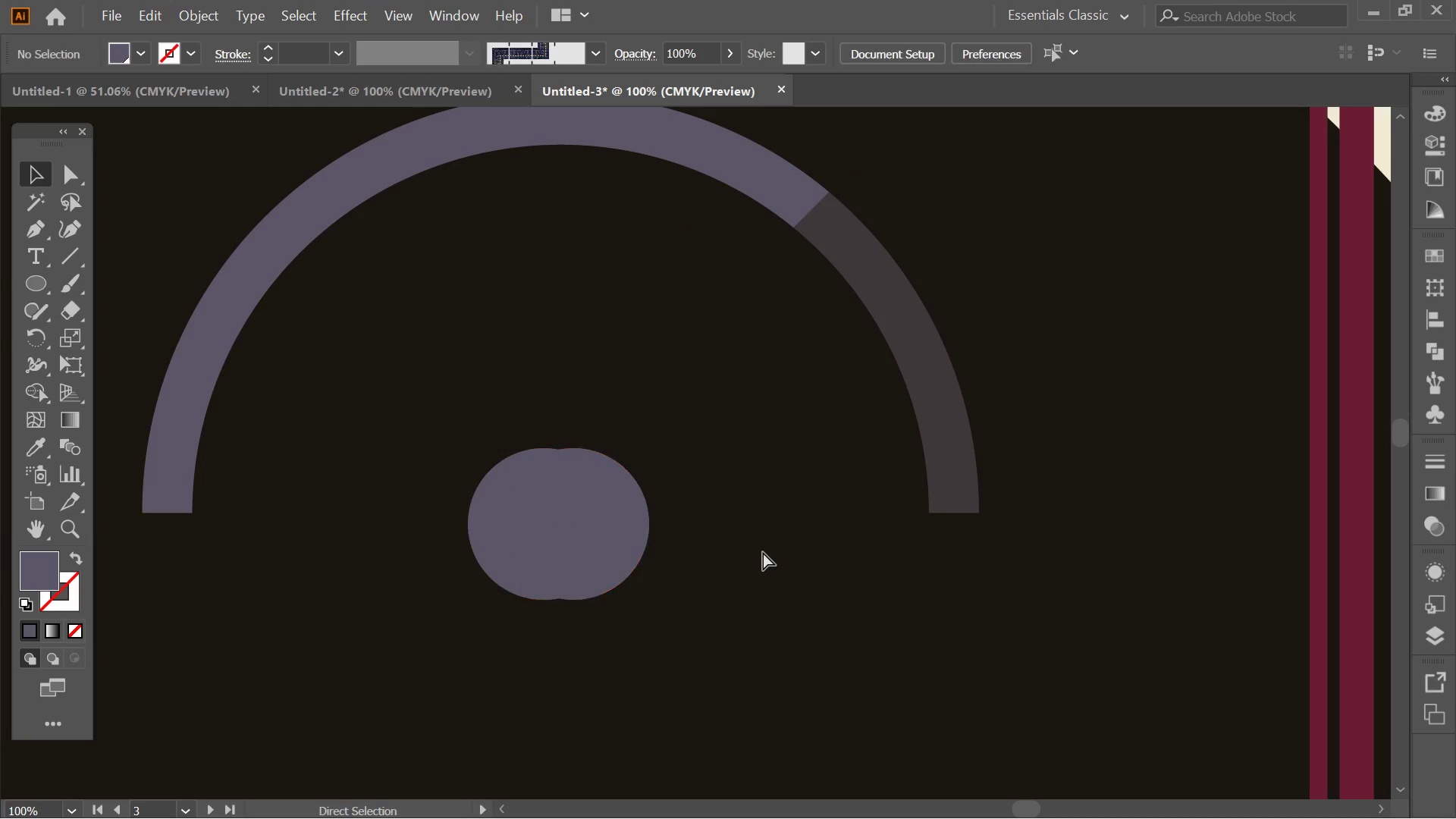 
key(Control+ControlLeft)
 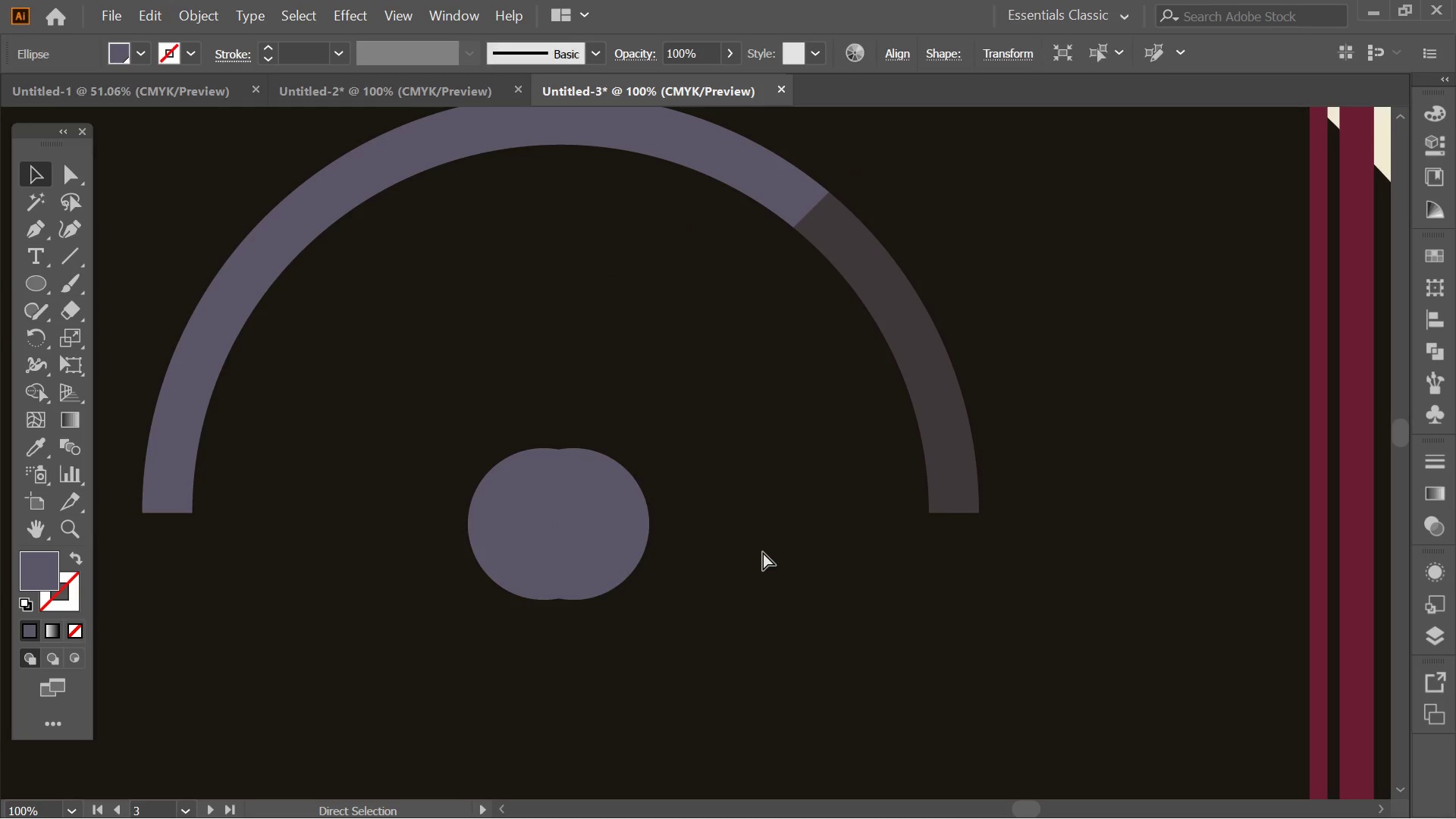 
key(Control+Z)
 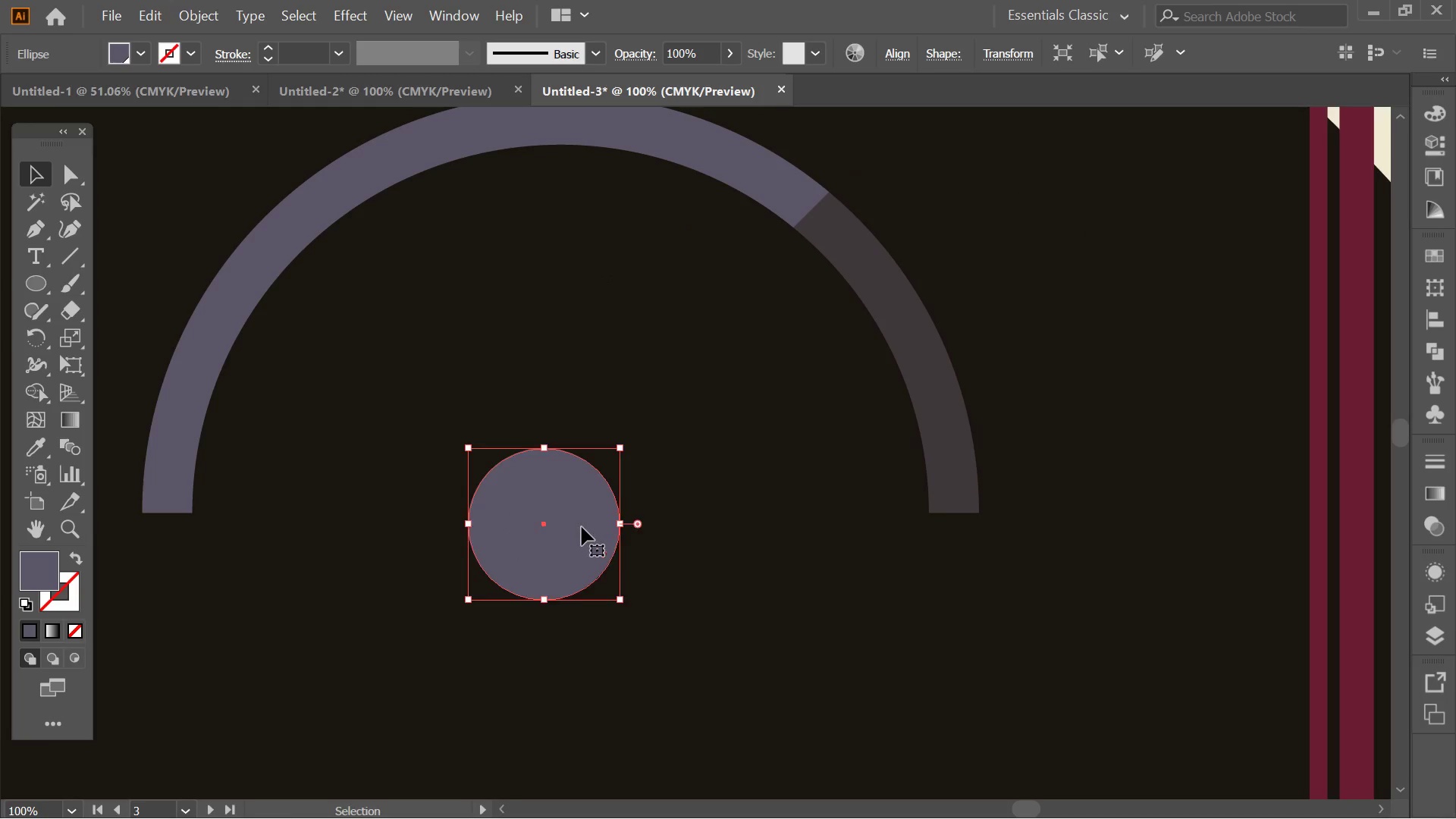 
left_click_drag(start_coordinate=[582, 527], to_coordinate=[608, 523])
 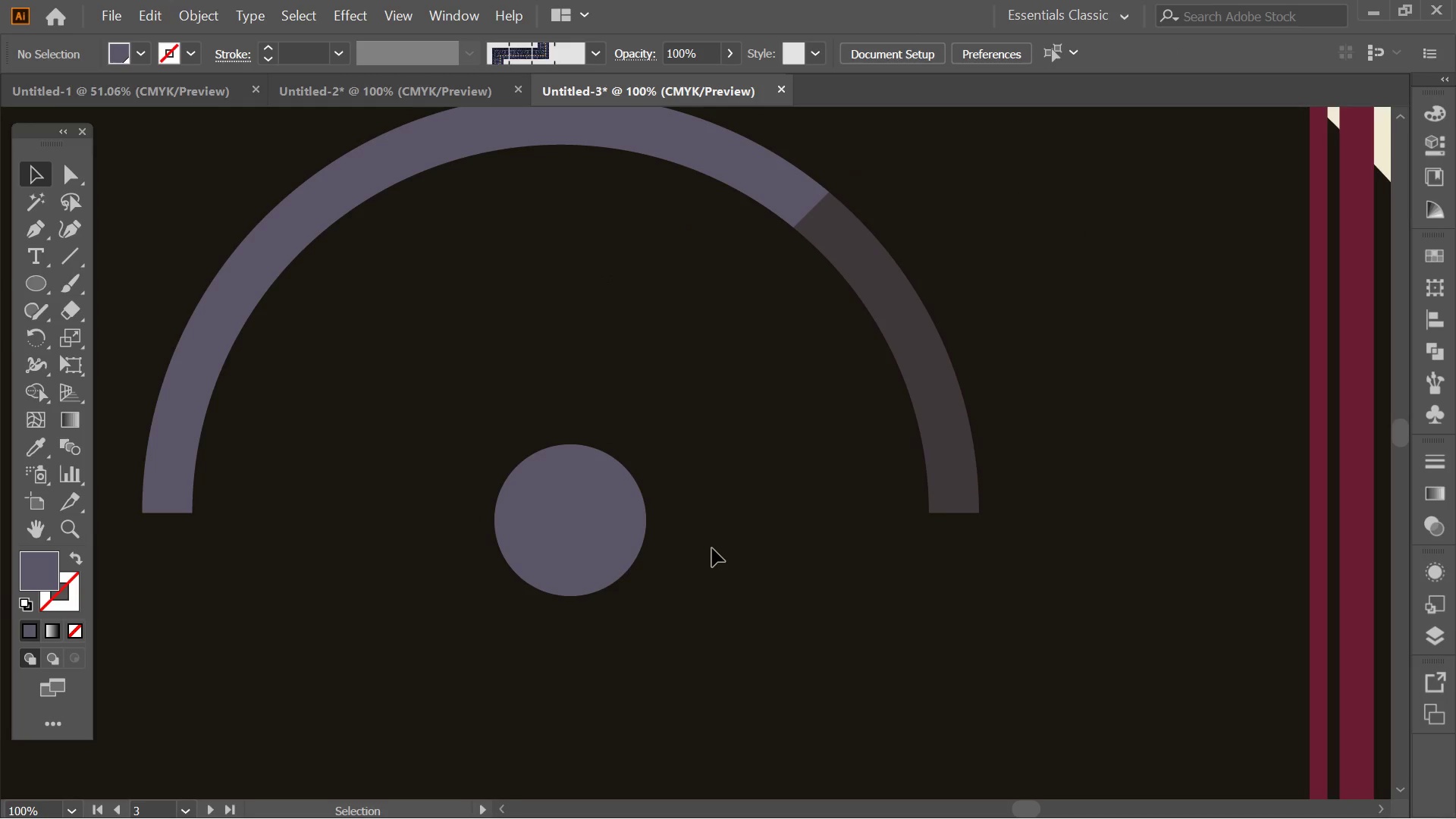 
hold_key(key=AltLeft, duration=0.36)
scroll: coordinate [714, 546], scroll_direction: none, amount: 0.0
 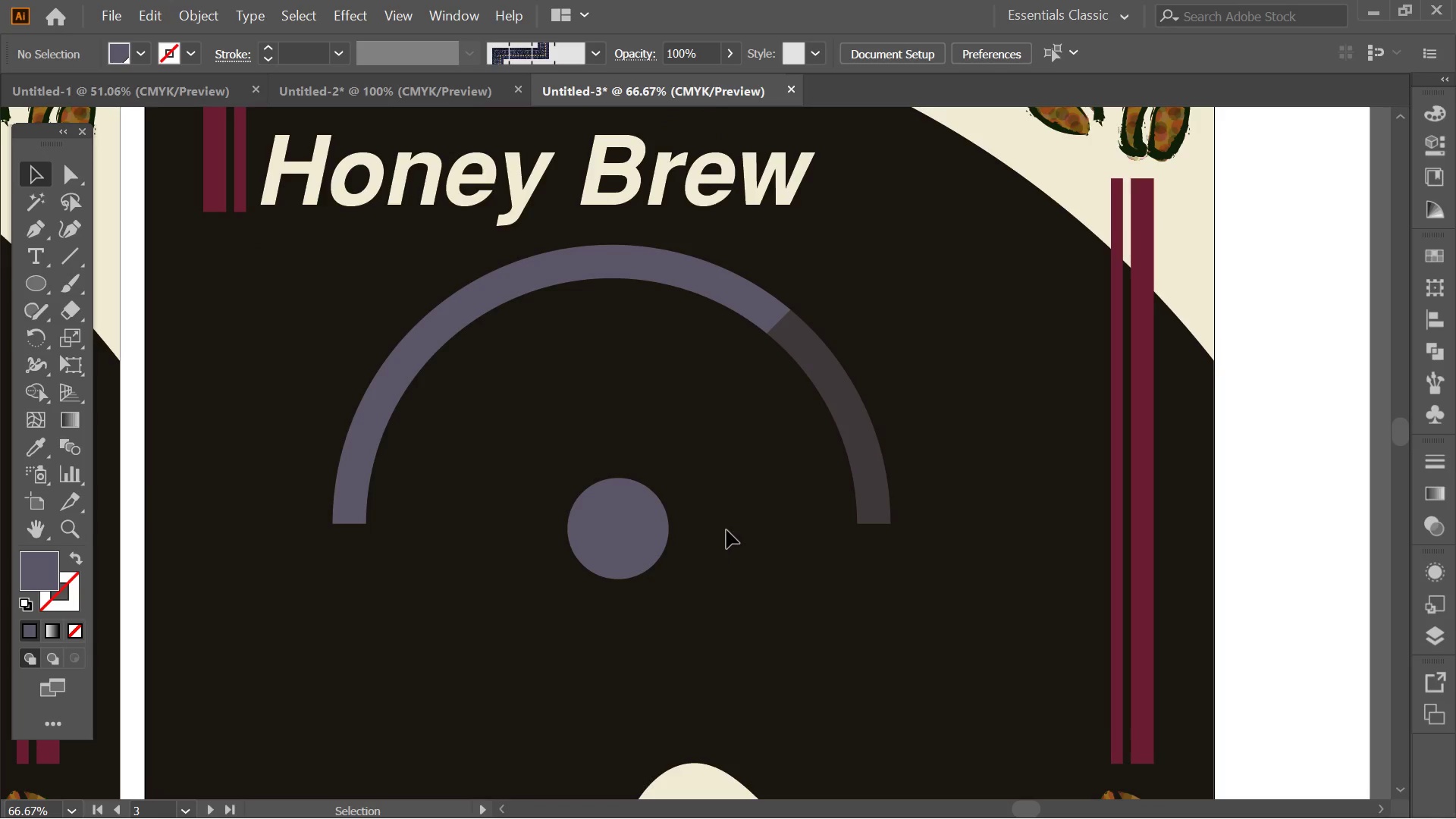 
hold_key(key=AltLeft, duration=1.11)
scroll: coordinate [728, 527], scroll_direction: none, amount: 0.0
 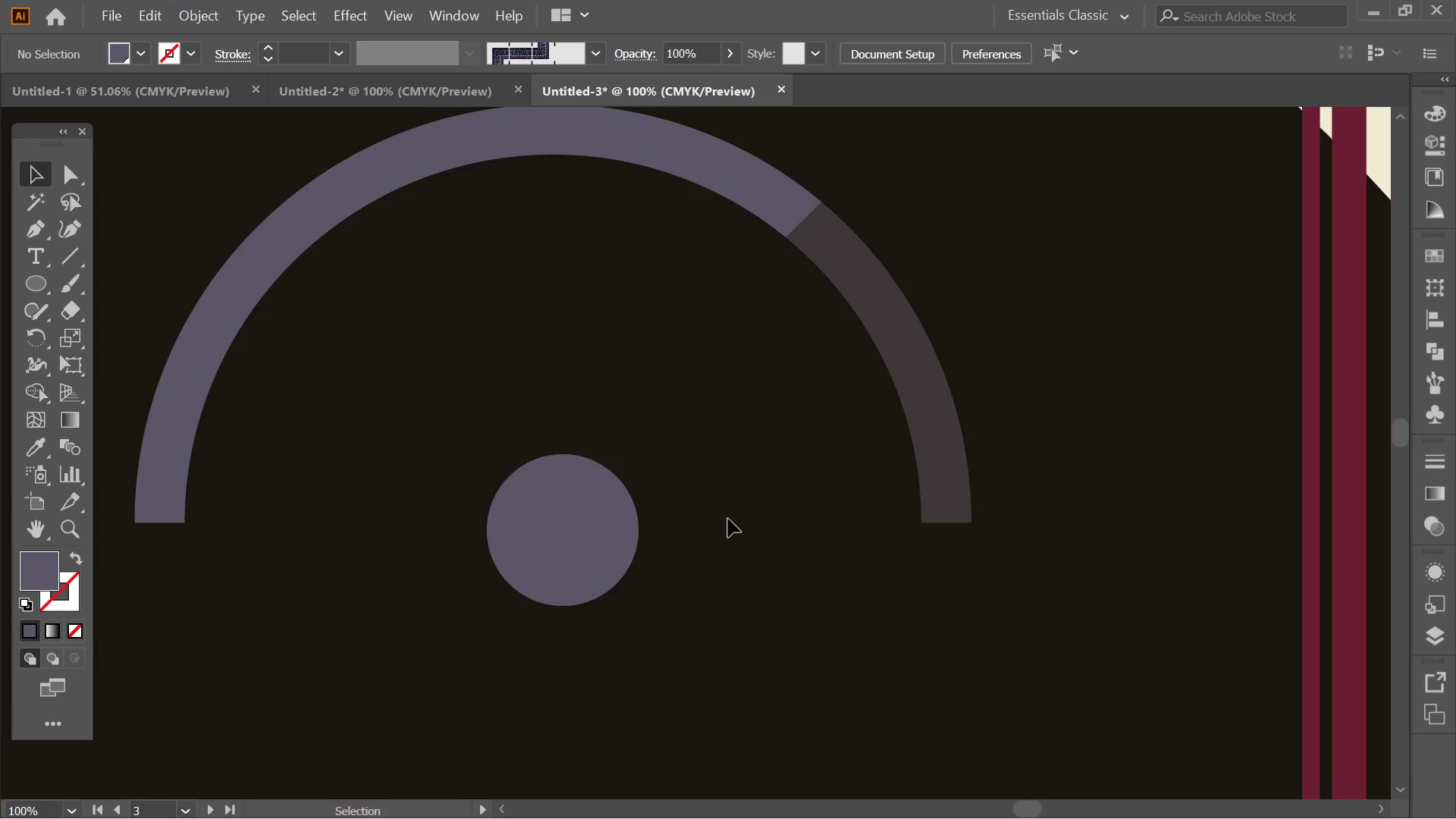 
left_click([555, 521])
 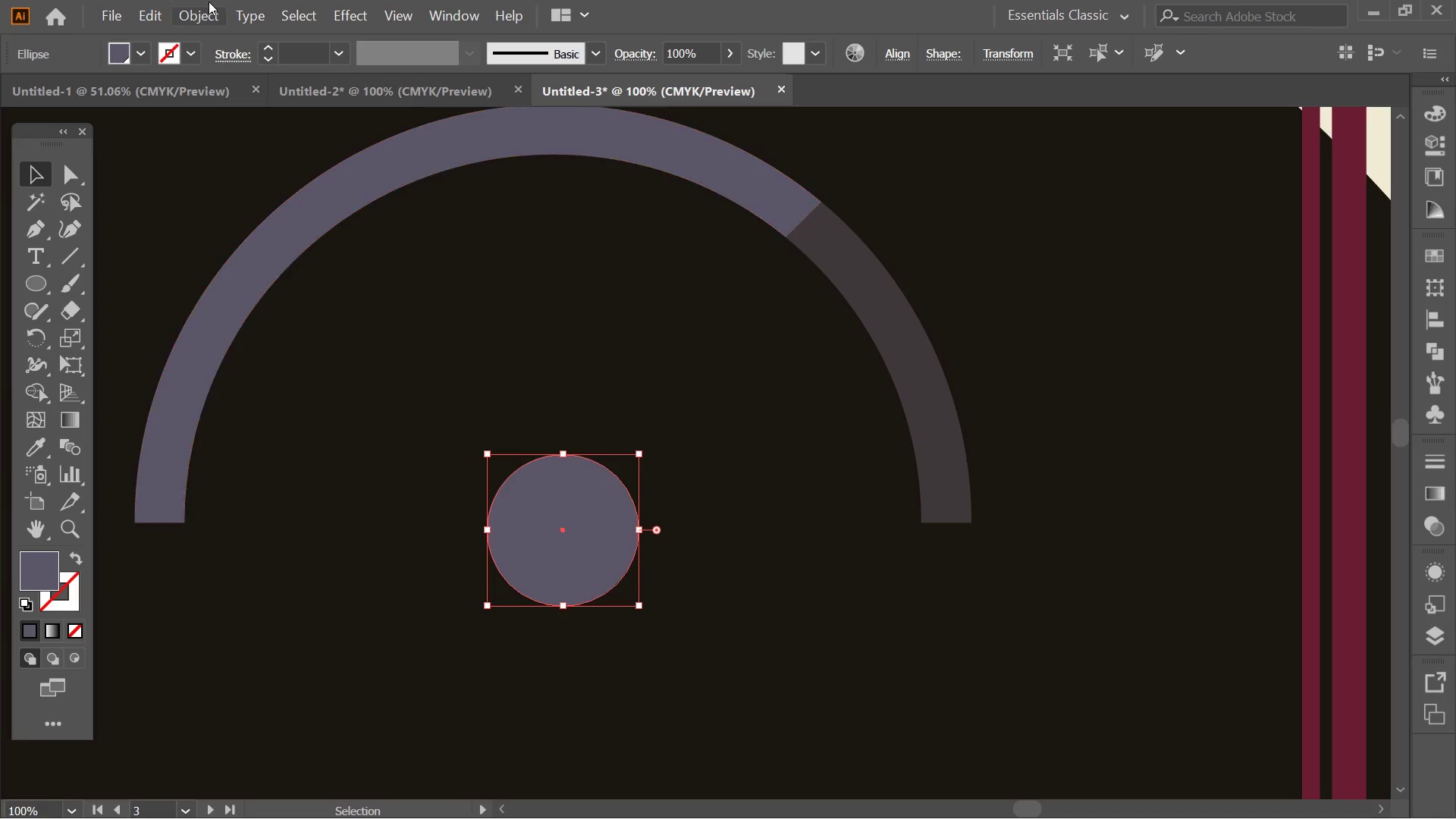 
left_click([213, 0])
 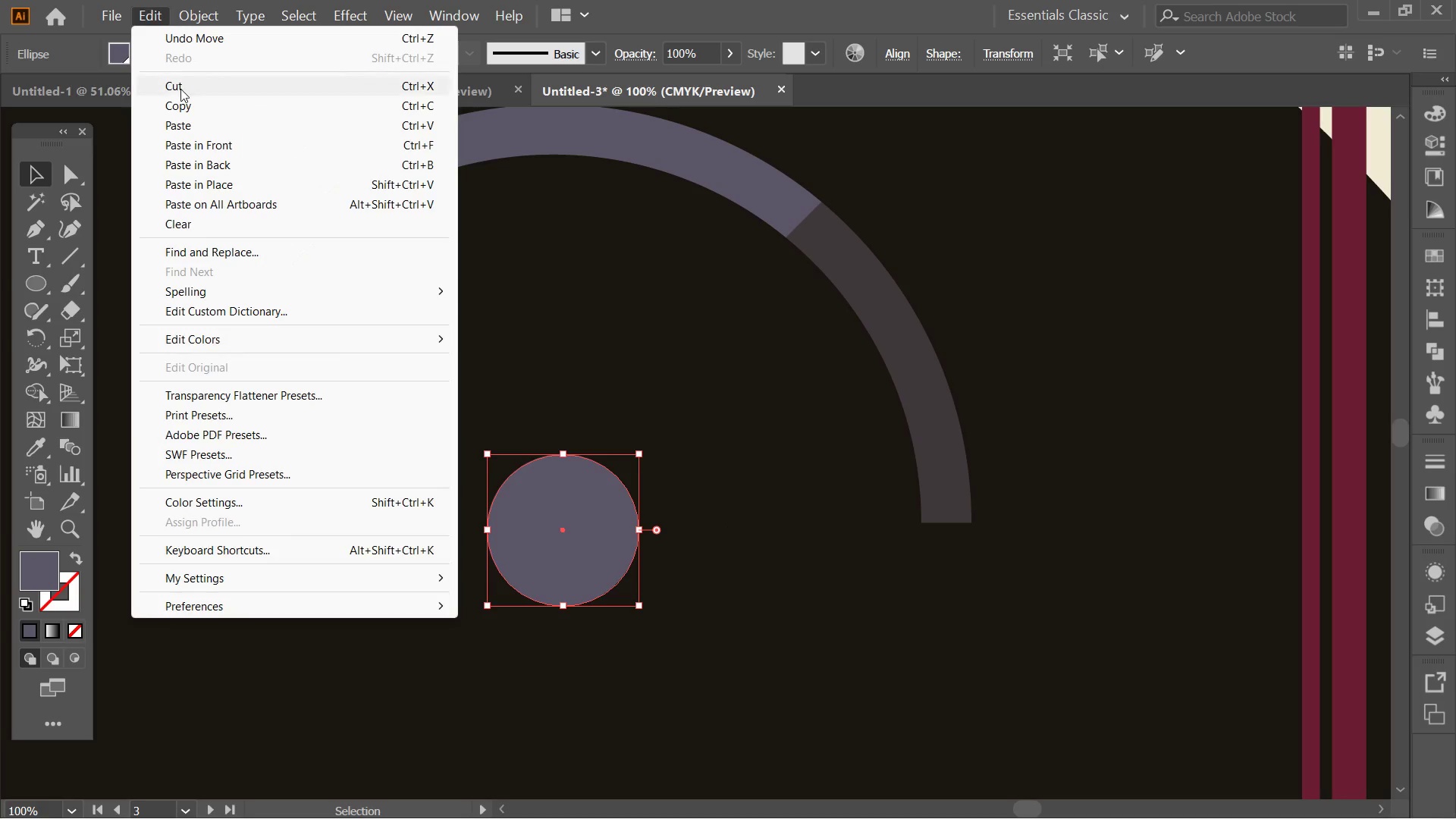 
left_click([184, 109])
 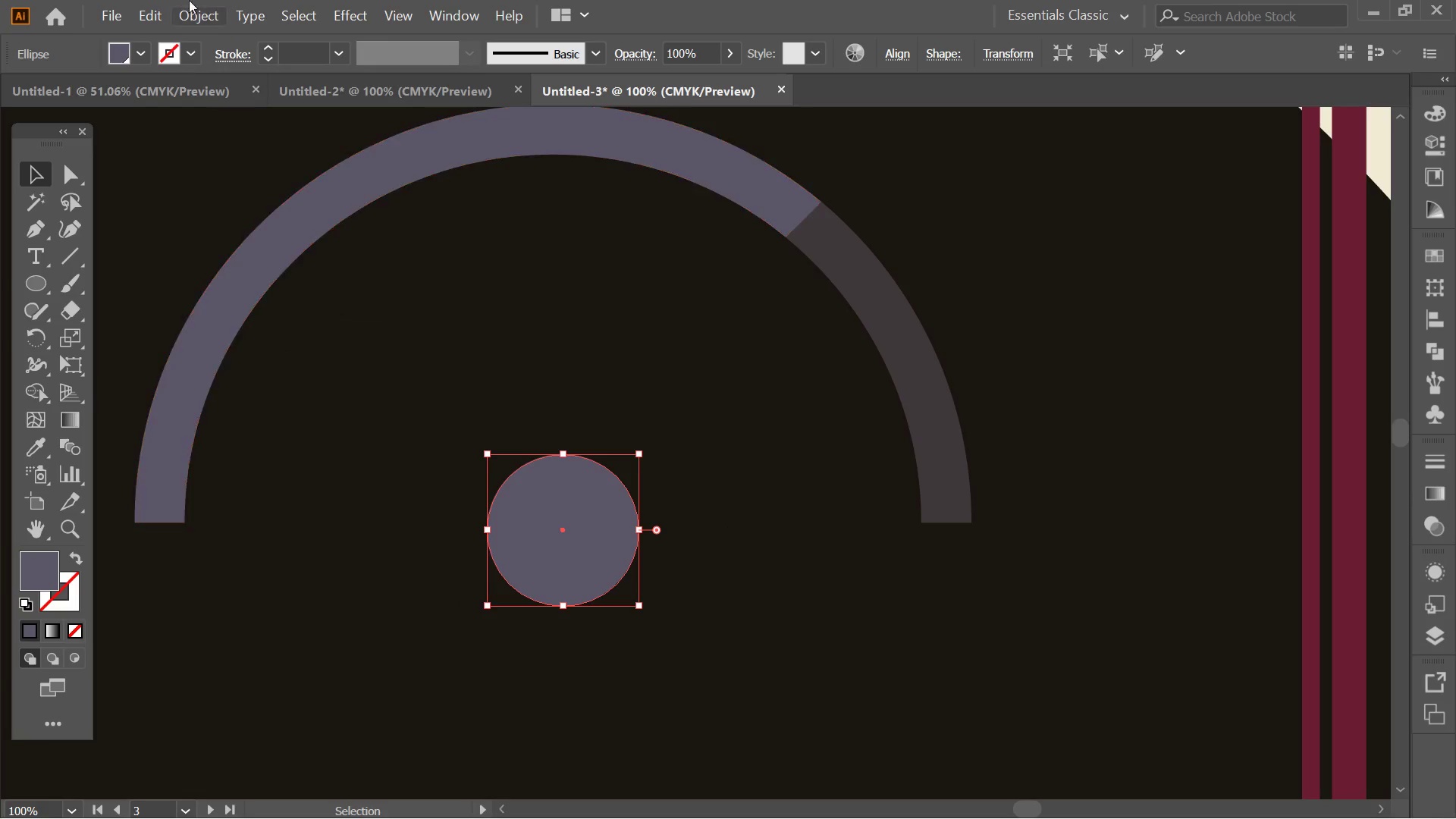 
left_click([134, 0])
 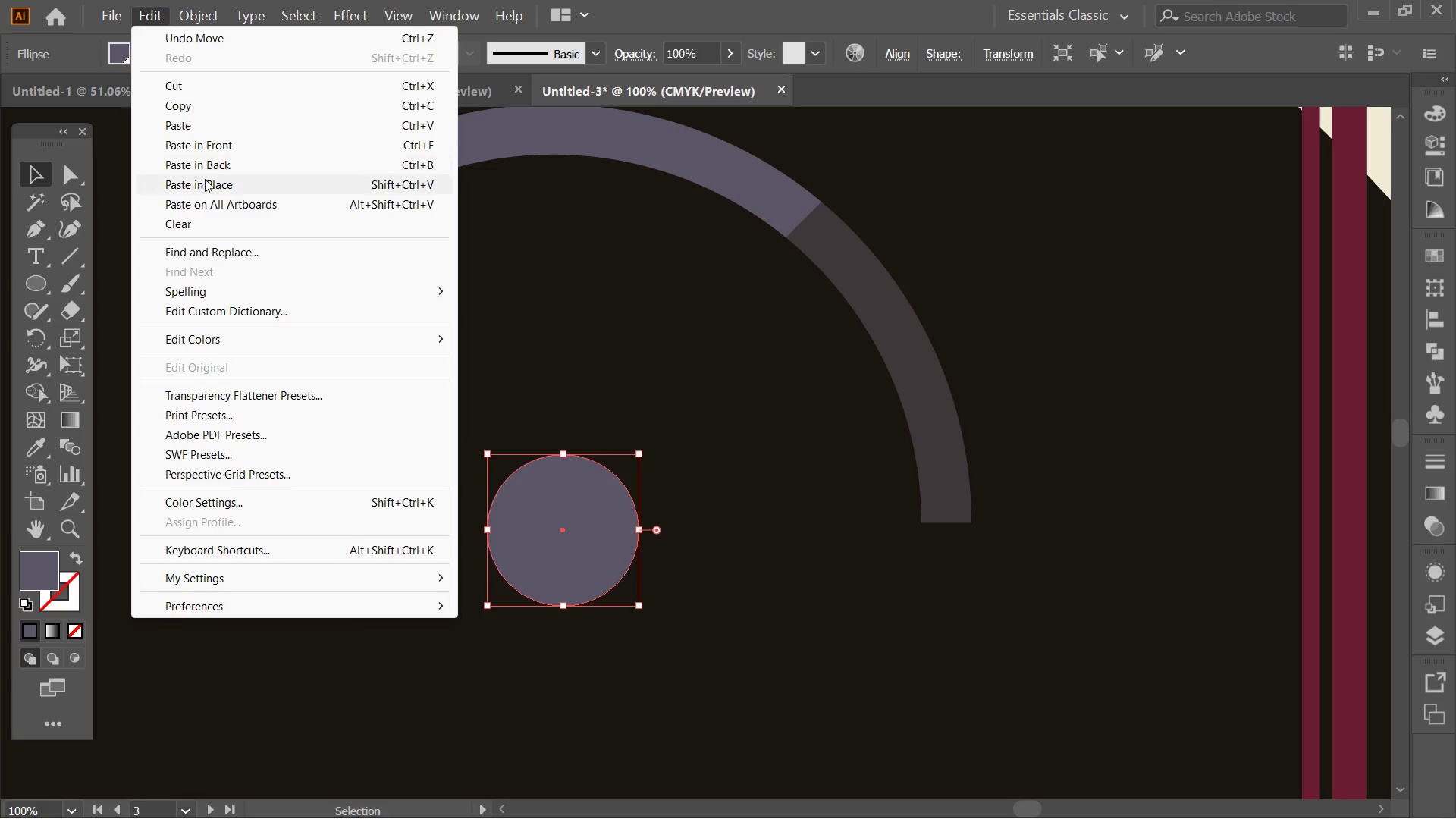 
left_click([205, 179])
 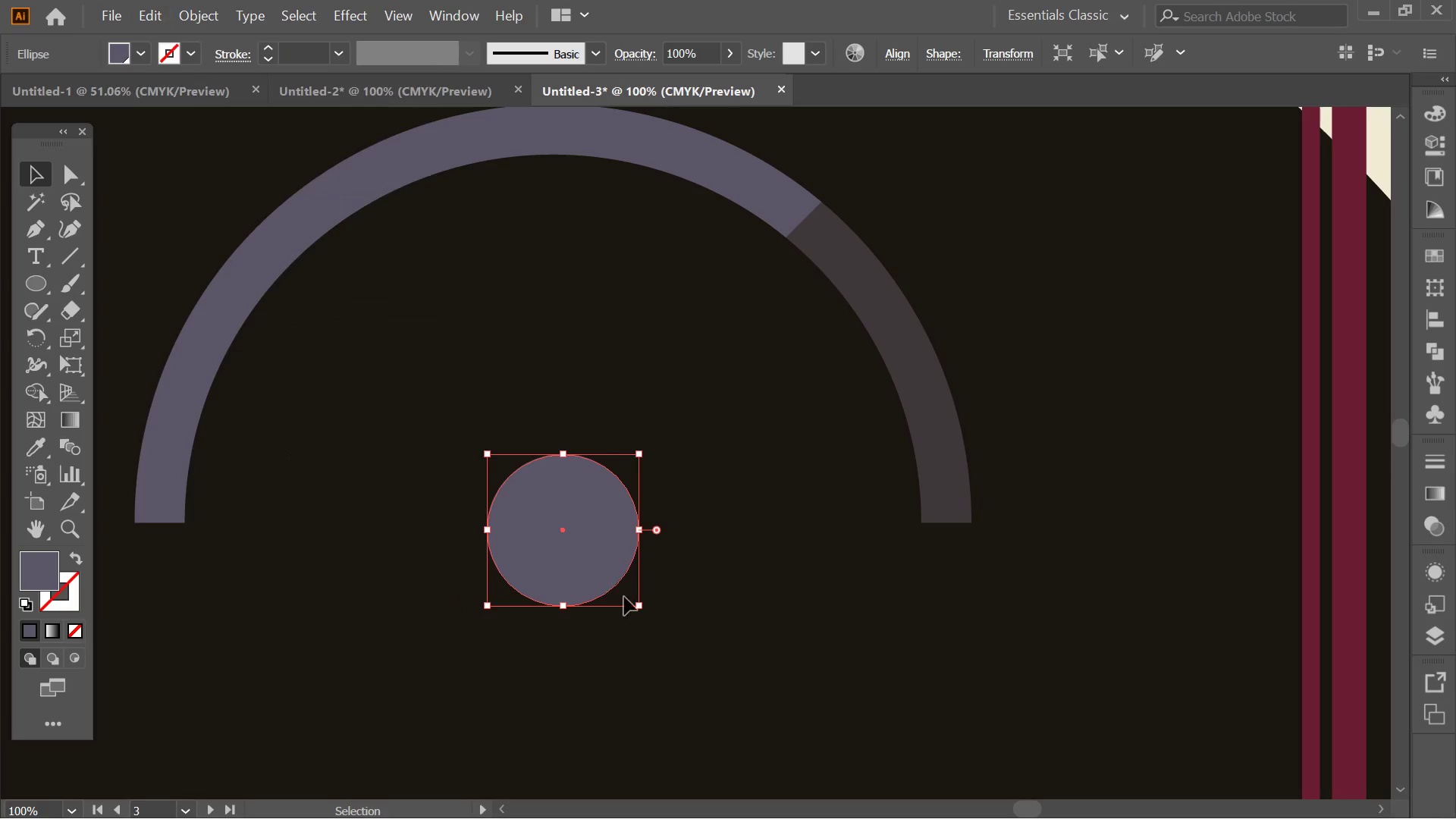 
hold_key(key=AltLeft, duration=3.14)
hold_key(key=ShiftLeft, duration=3.22)
left_click_drag(start_coordinate=[640, 607], to_coordinate=[596, 583])
 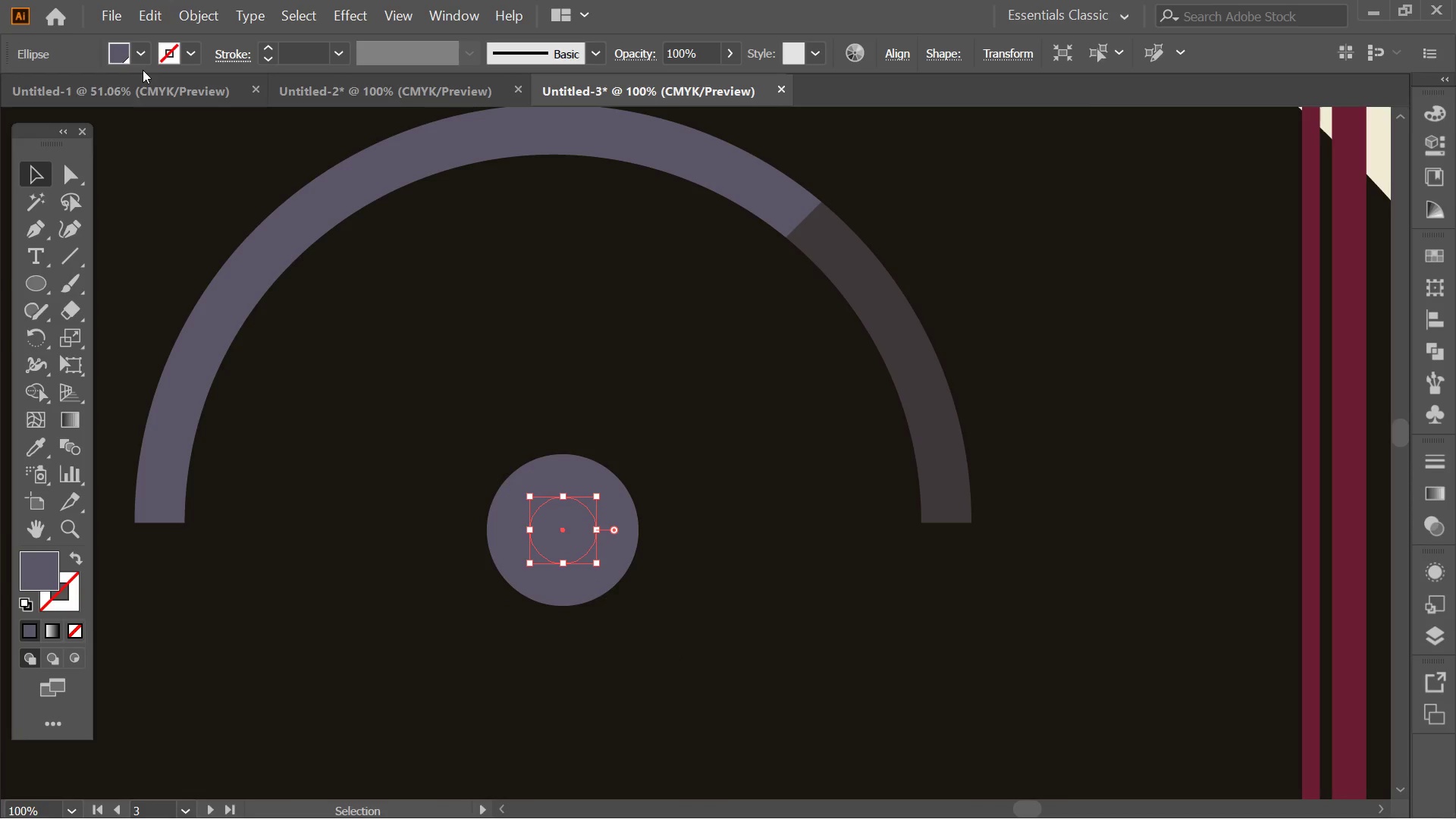 
key(Alt+AltLeft)
 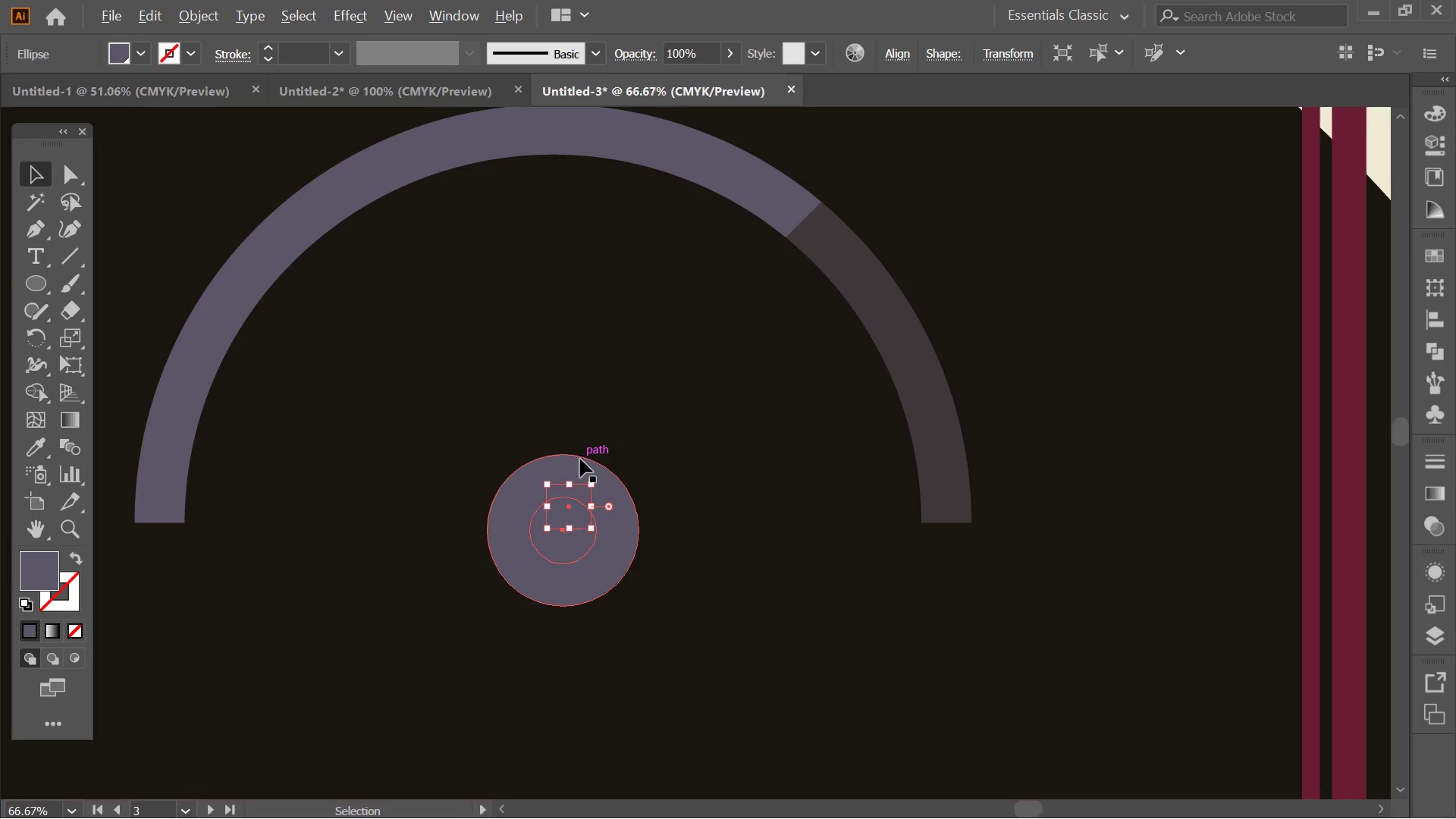 
scroll: coordinate [580, 459], scroll_direction: down, amount: 1.0
 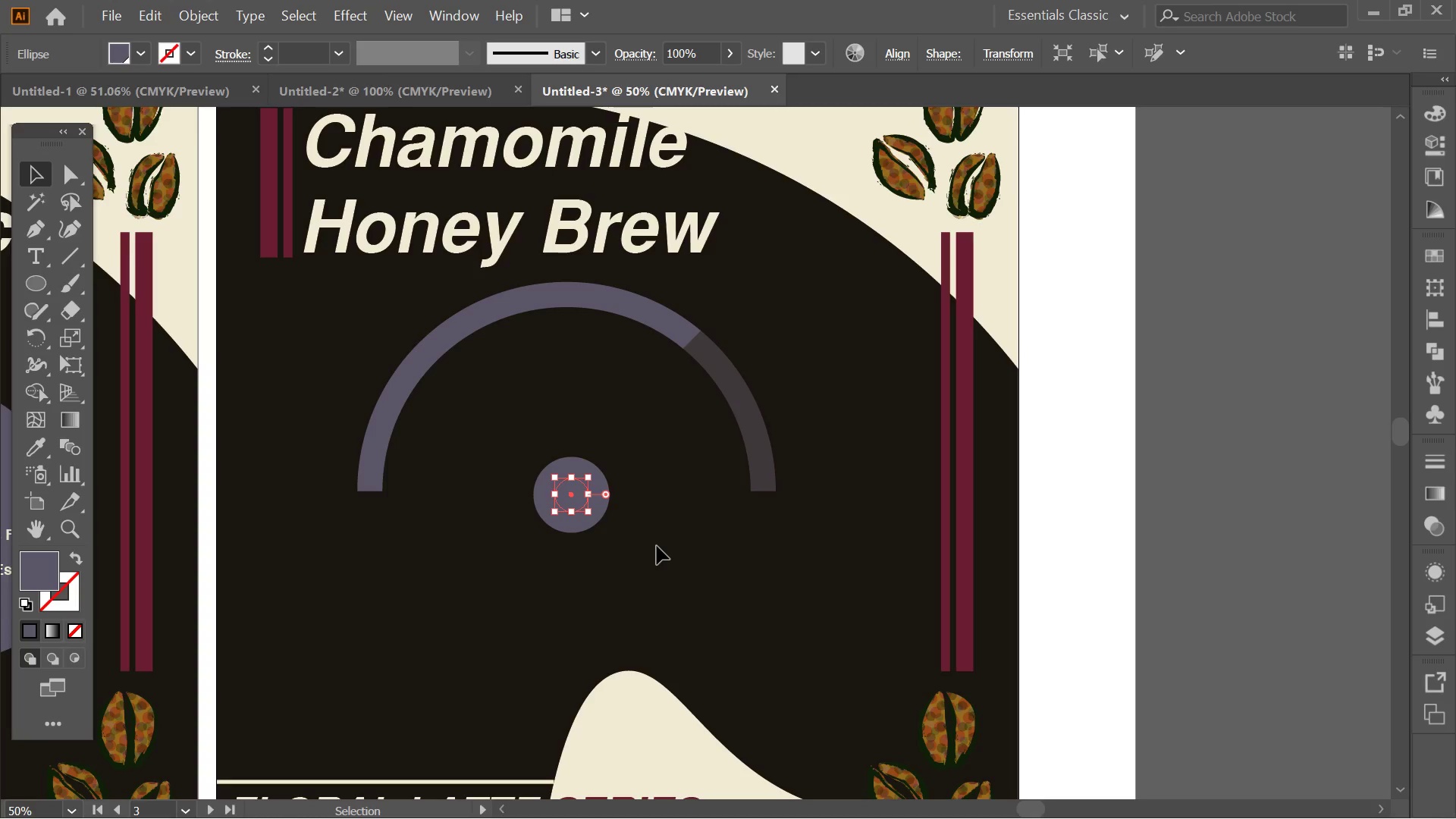 
key(Alt+AltLeft)
 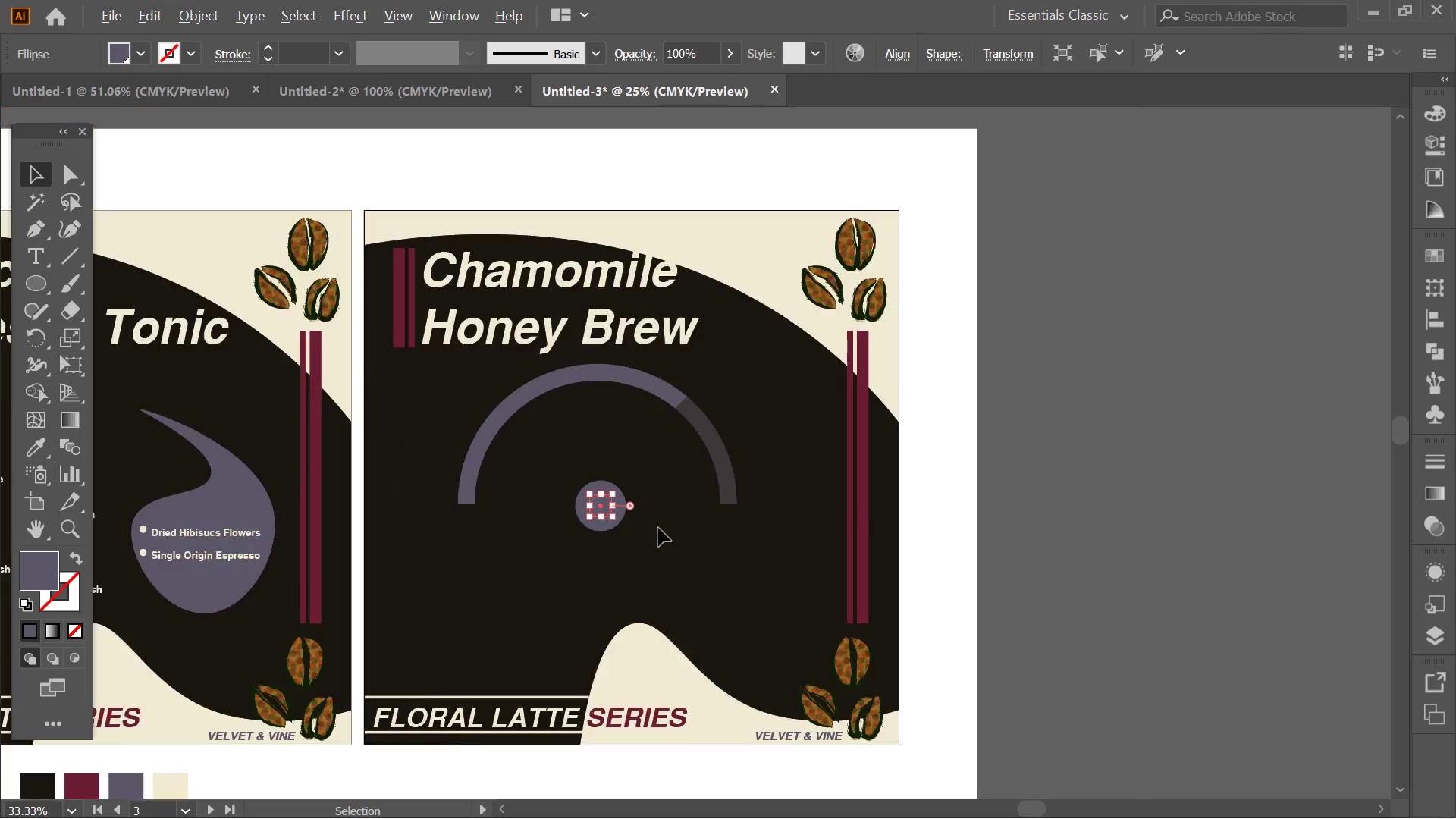 
scroll: coordinate [658, 528], scroll_direction: down, amount: 2.0
 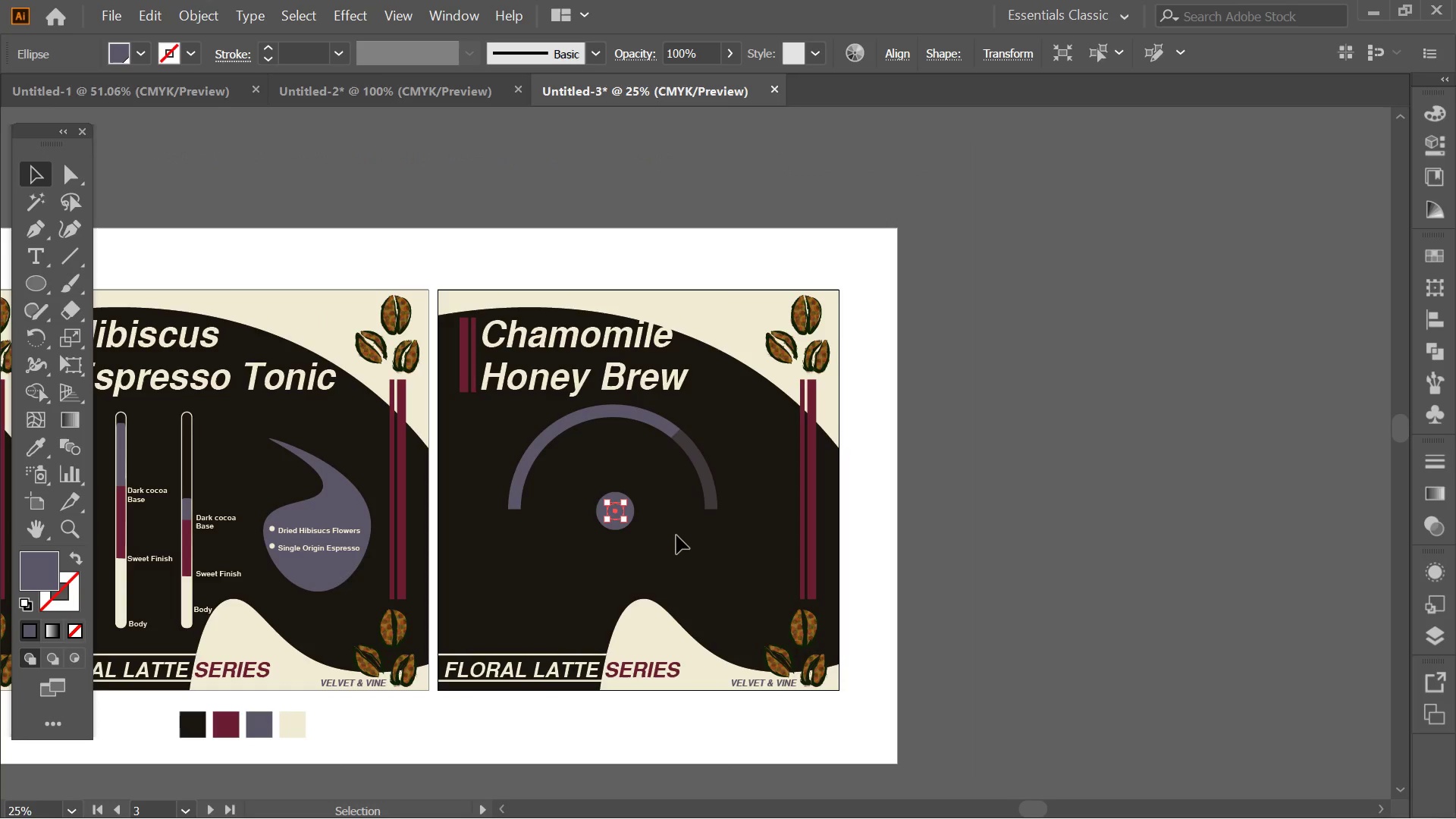 
left_click([676, 535])
 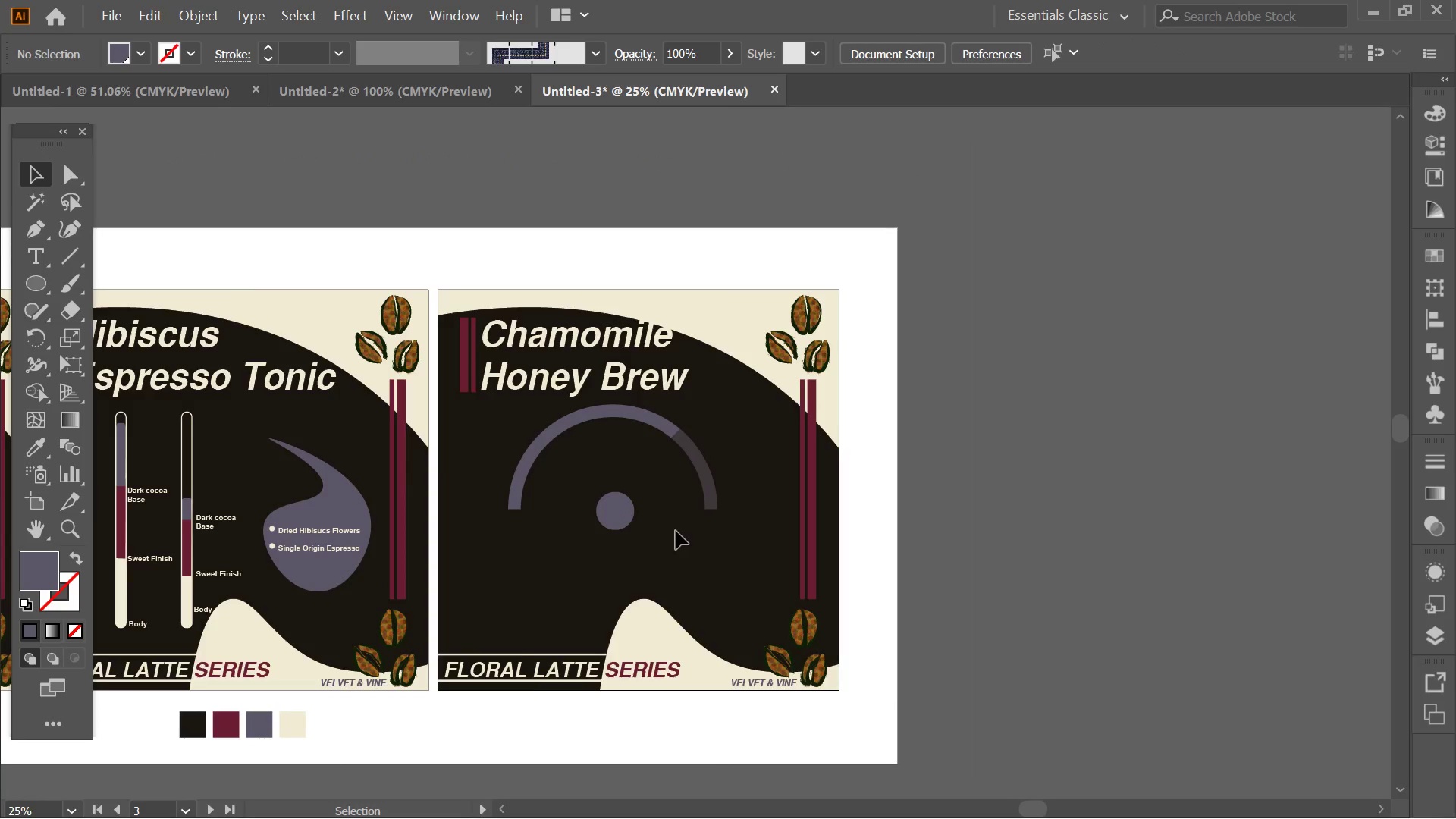 
key(Alt+AltLeft)
 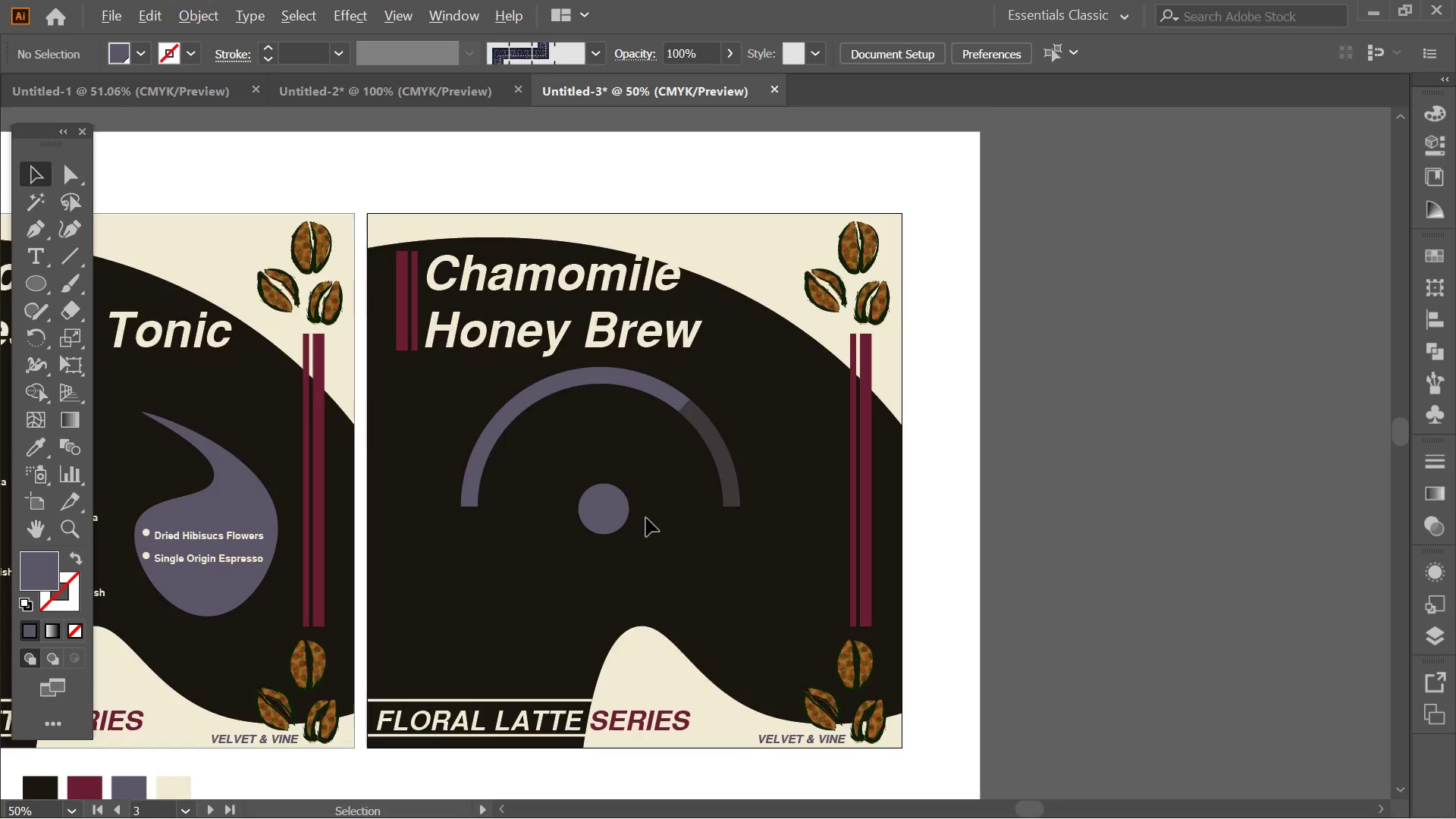 
scroll: coordinate [645, 516], scroll_direction: up, amount: 2.0
 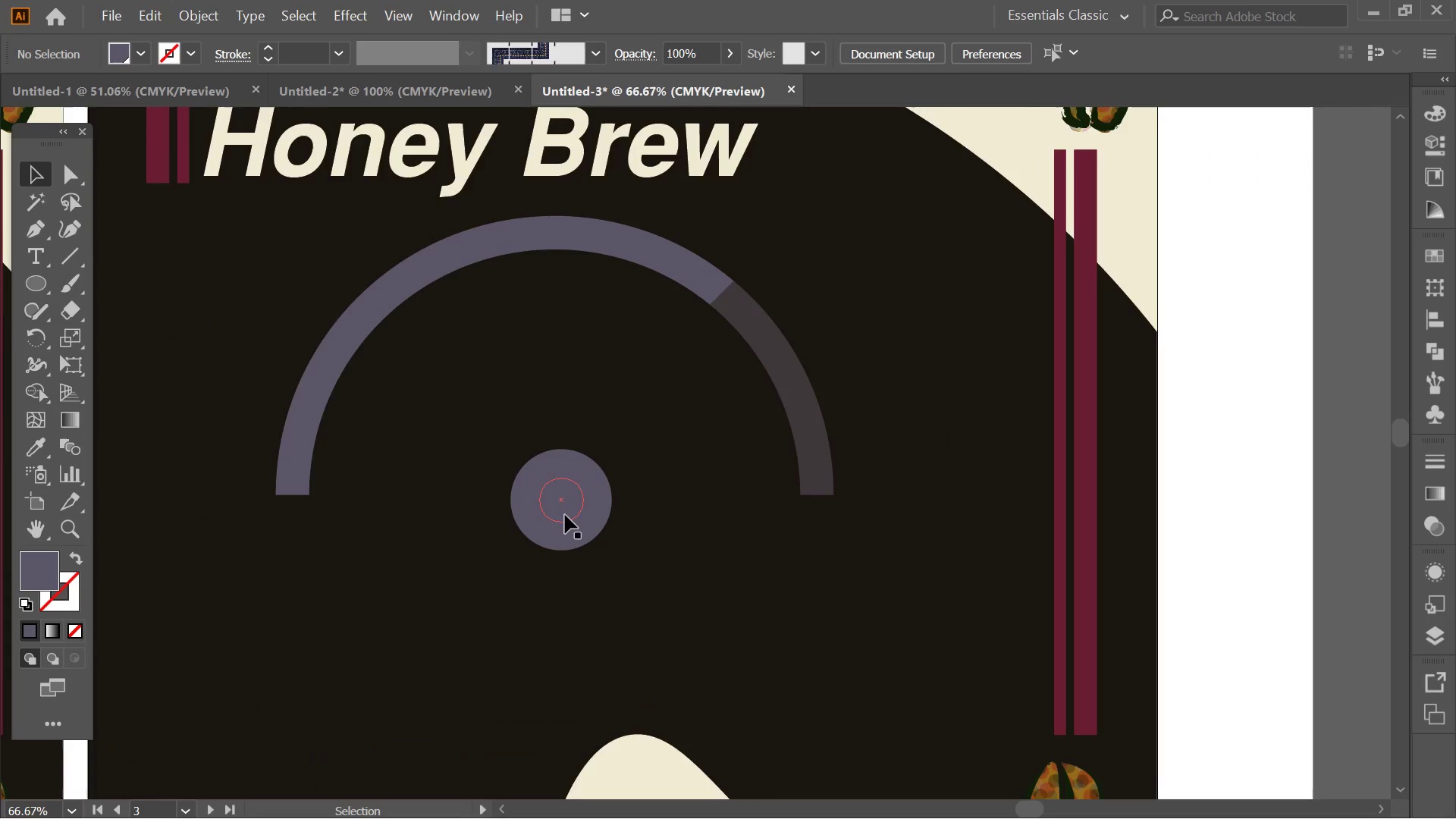 
left_click([565, 515])
 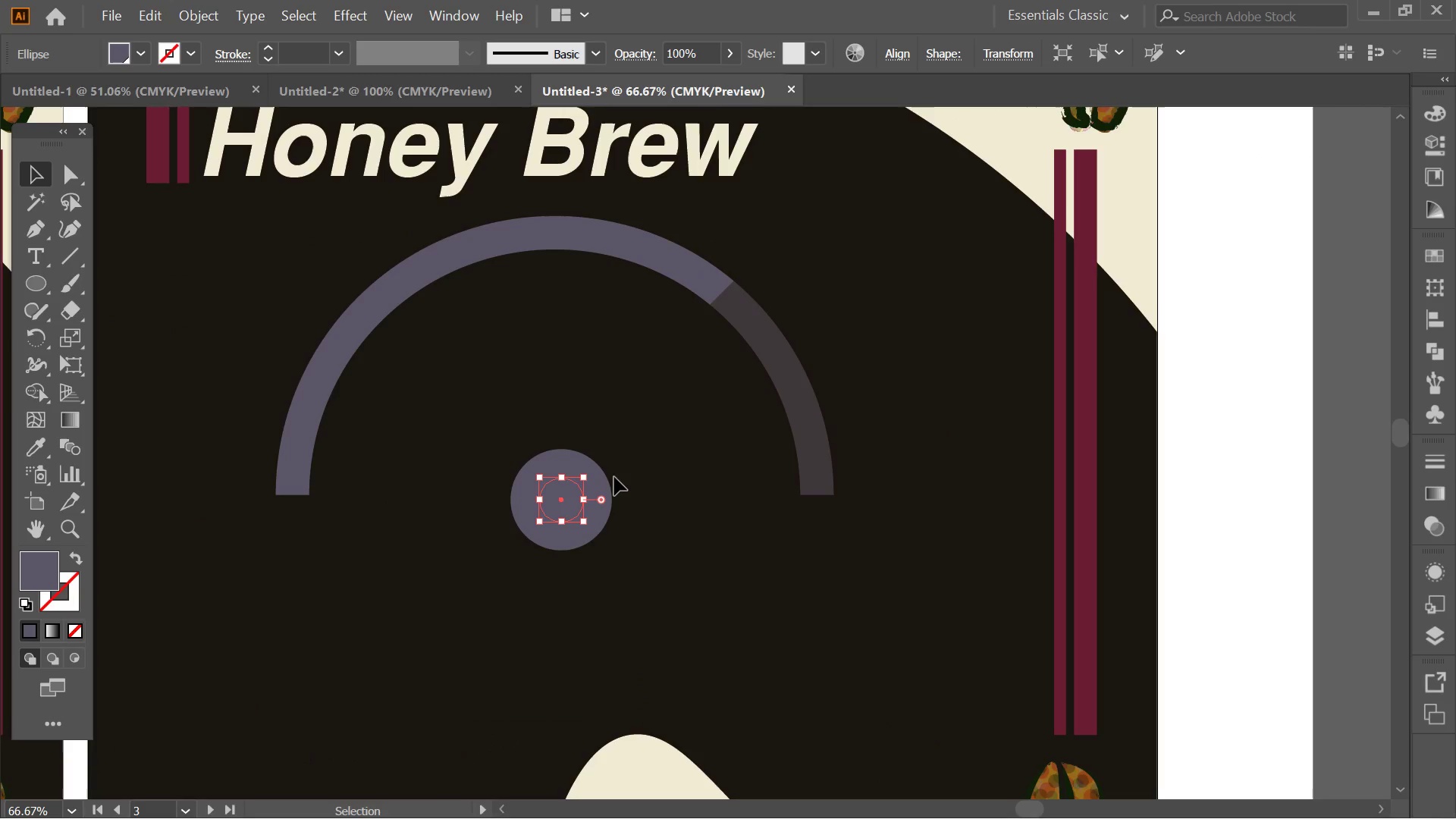 
key(Alt+AltLeft)
 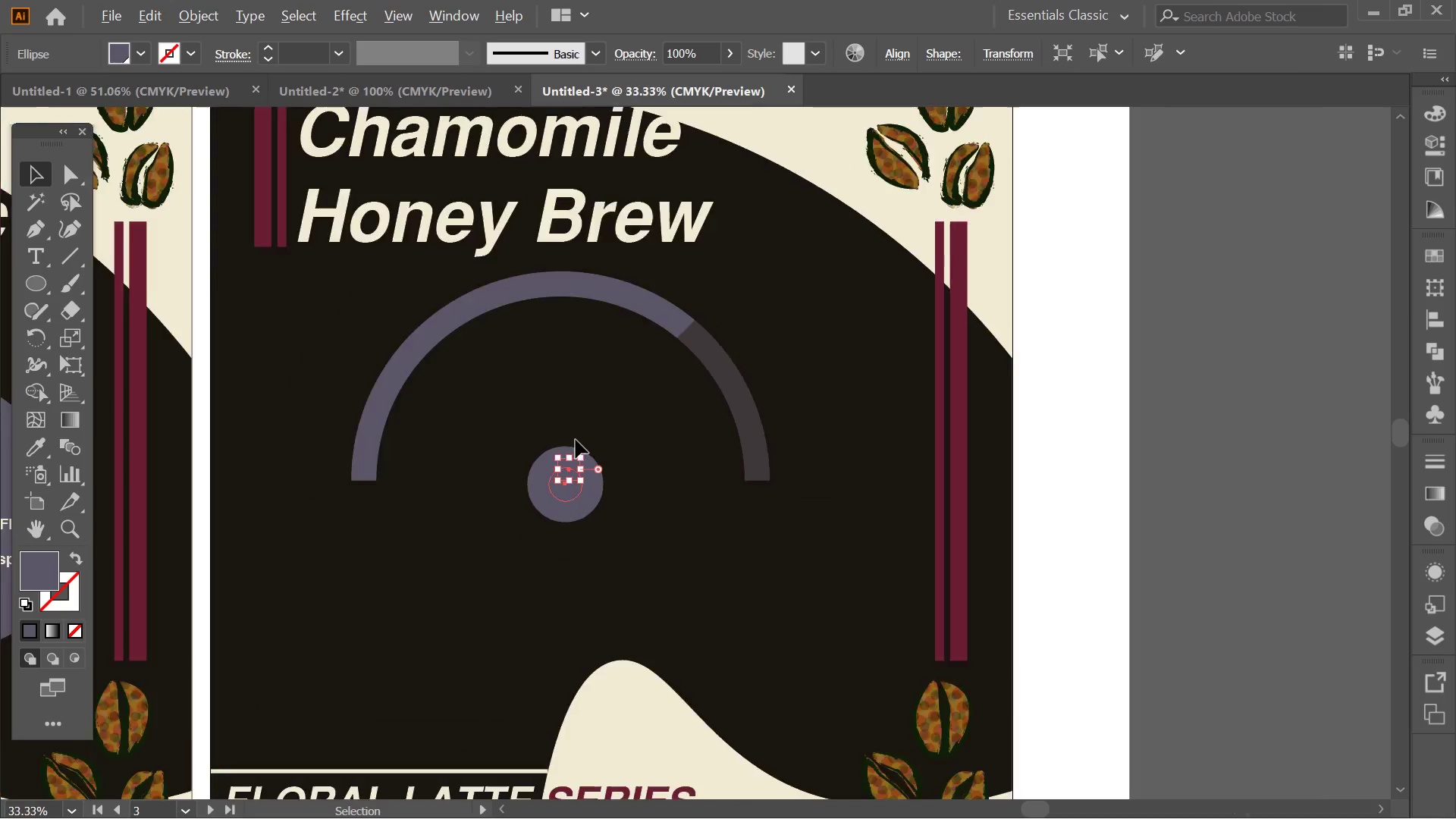 
scroll: coordinate [576, 440], scroll_direction: down, amount: 1.0
 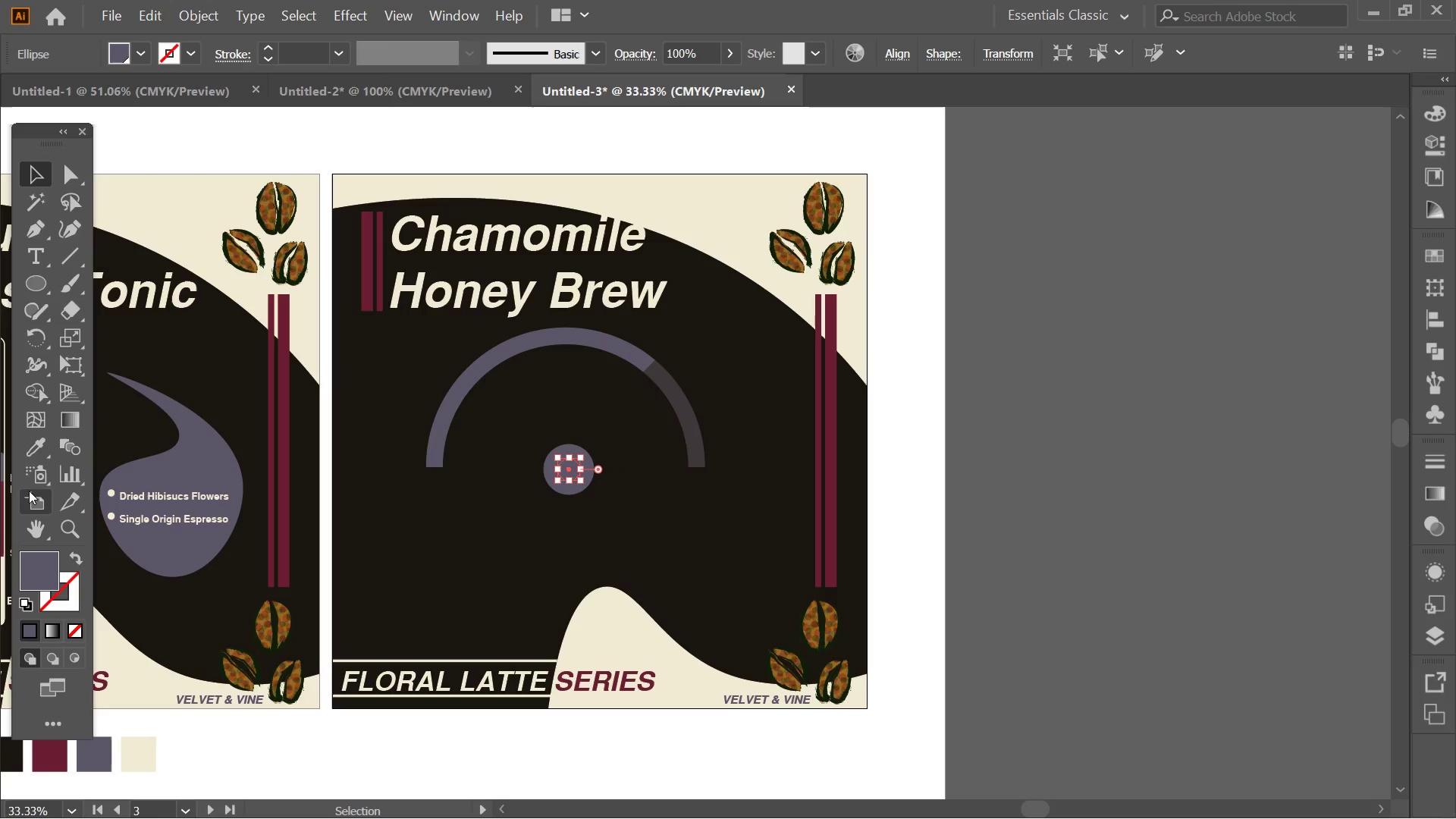 
left_click([29, 457])
 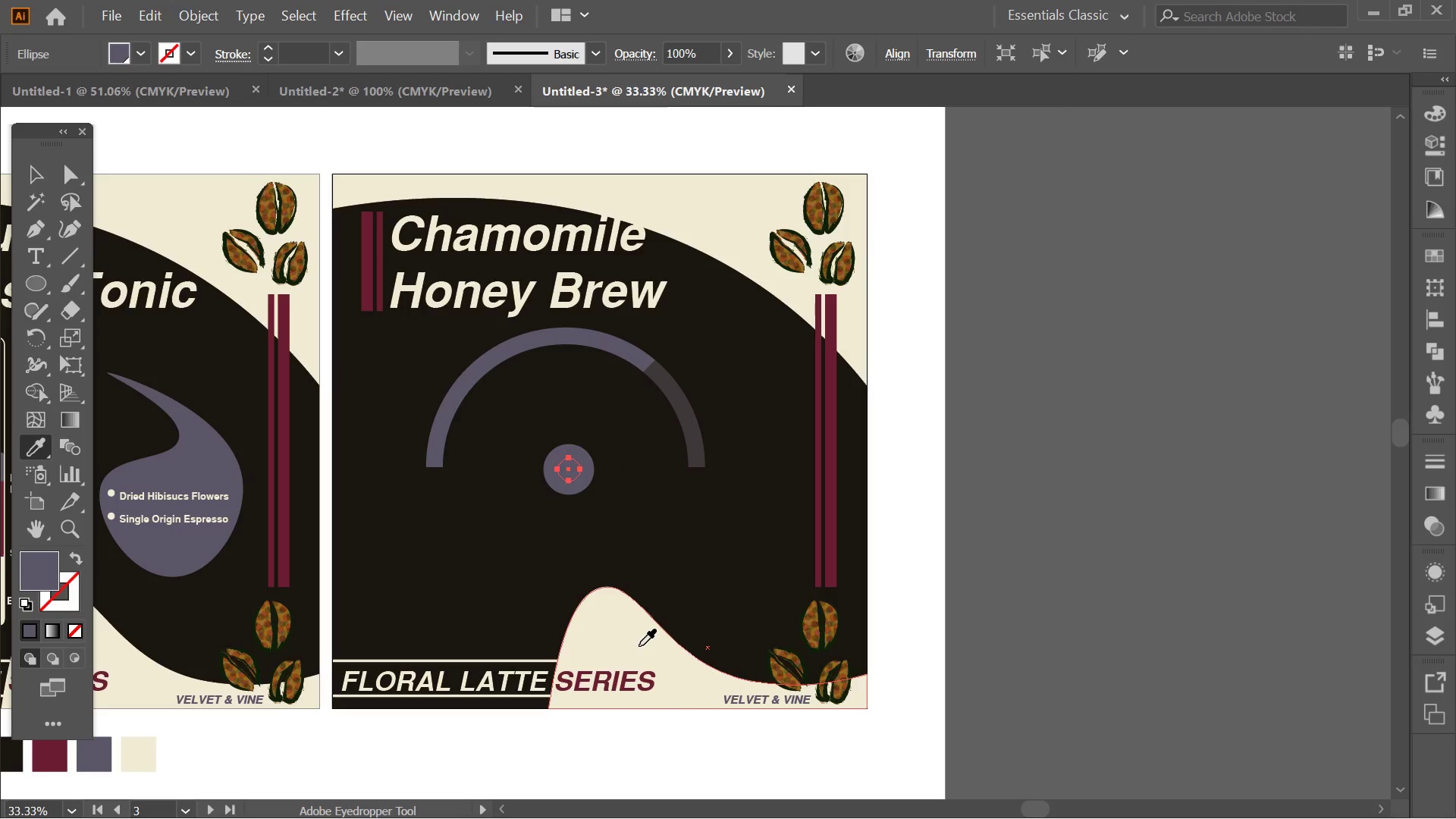 
left_click([632, 645])
 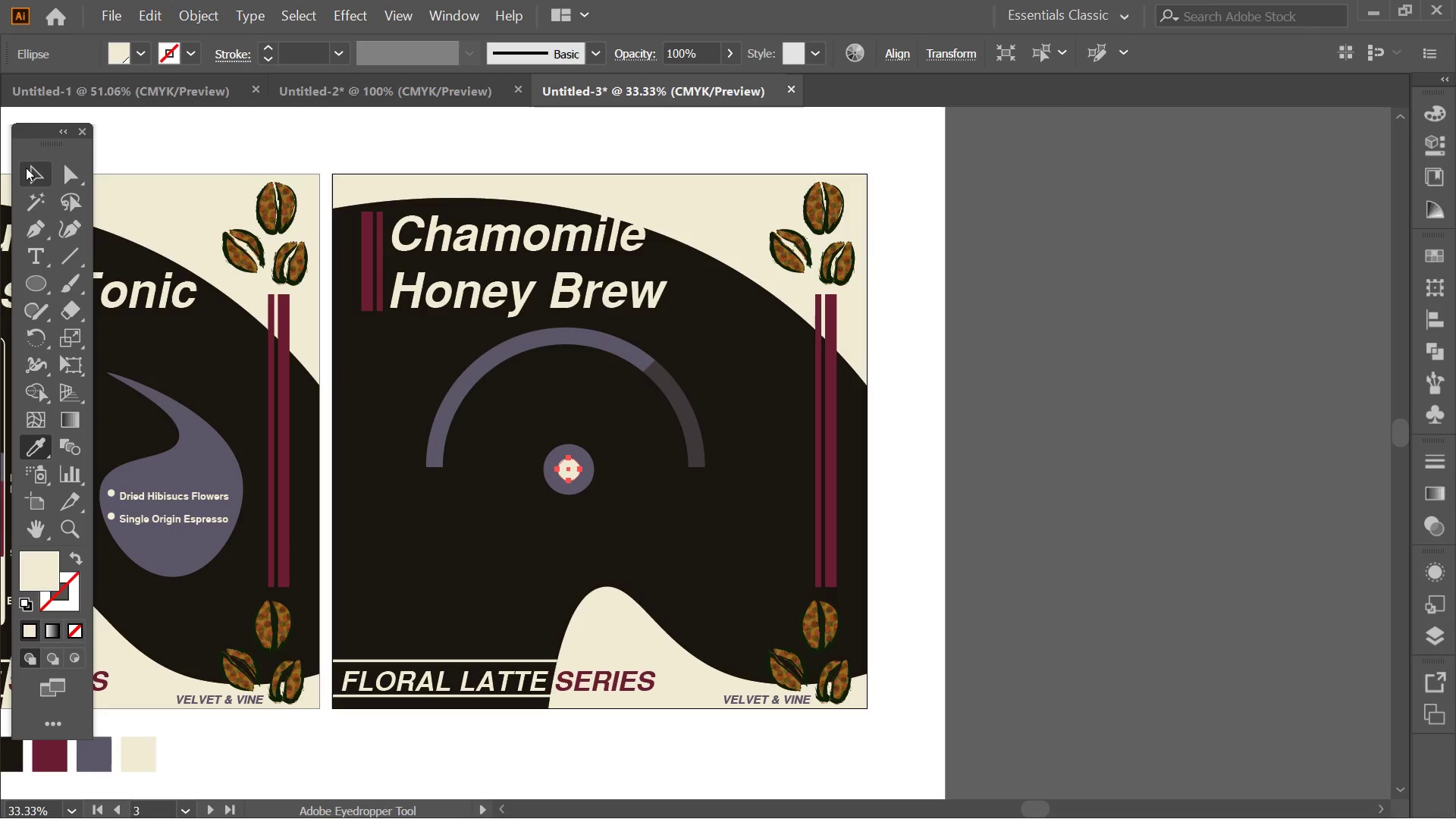 
left_click([26, 177])
 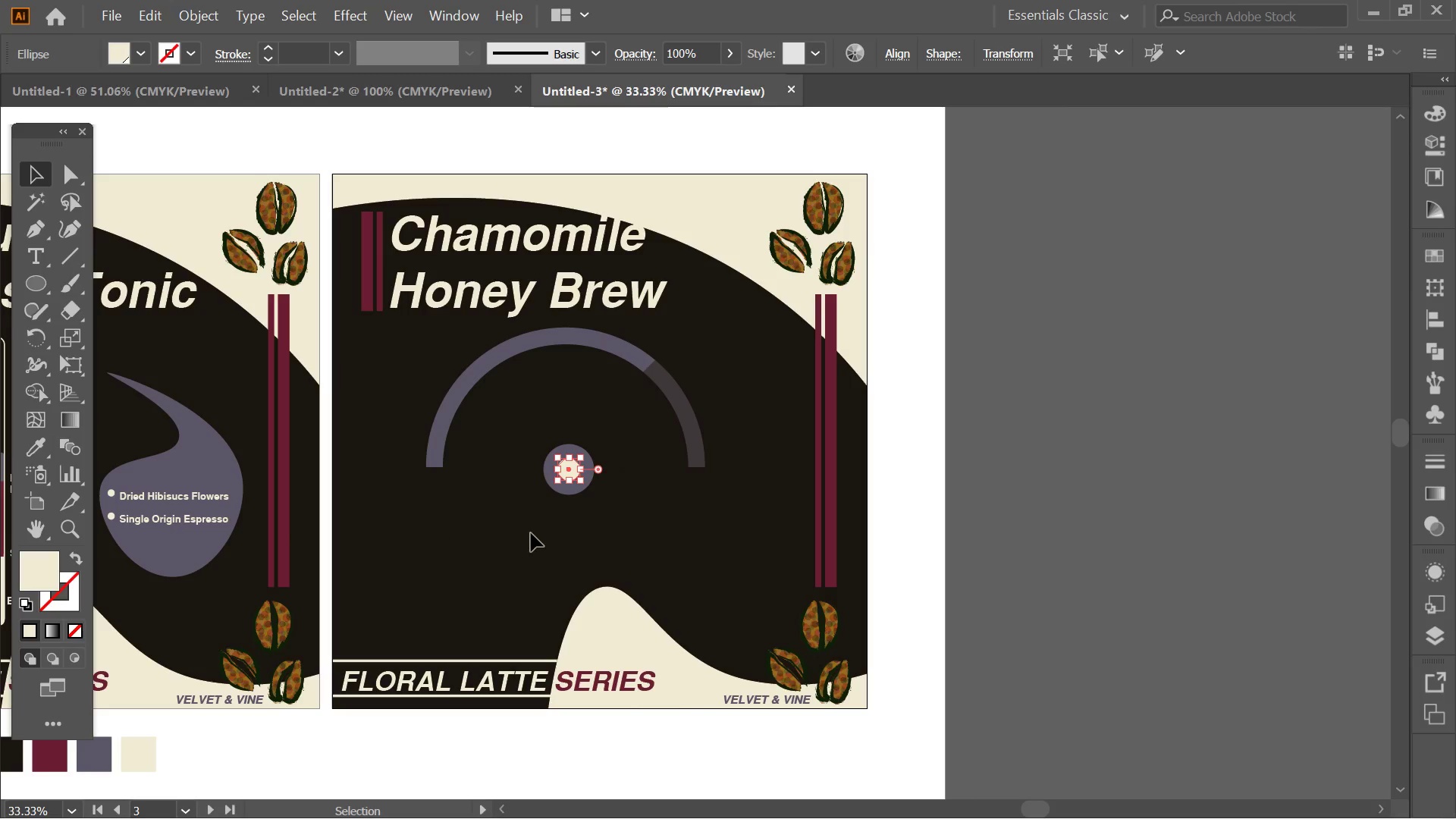 
left_click([531, 533])
 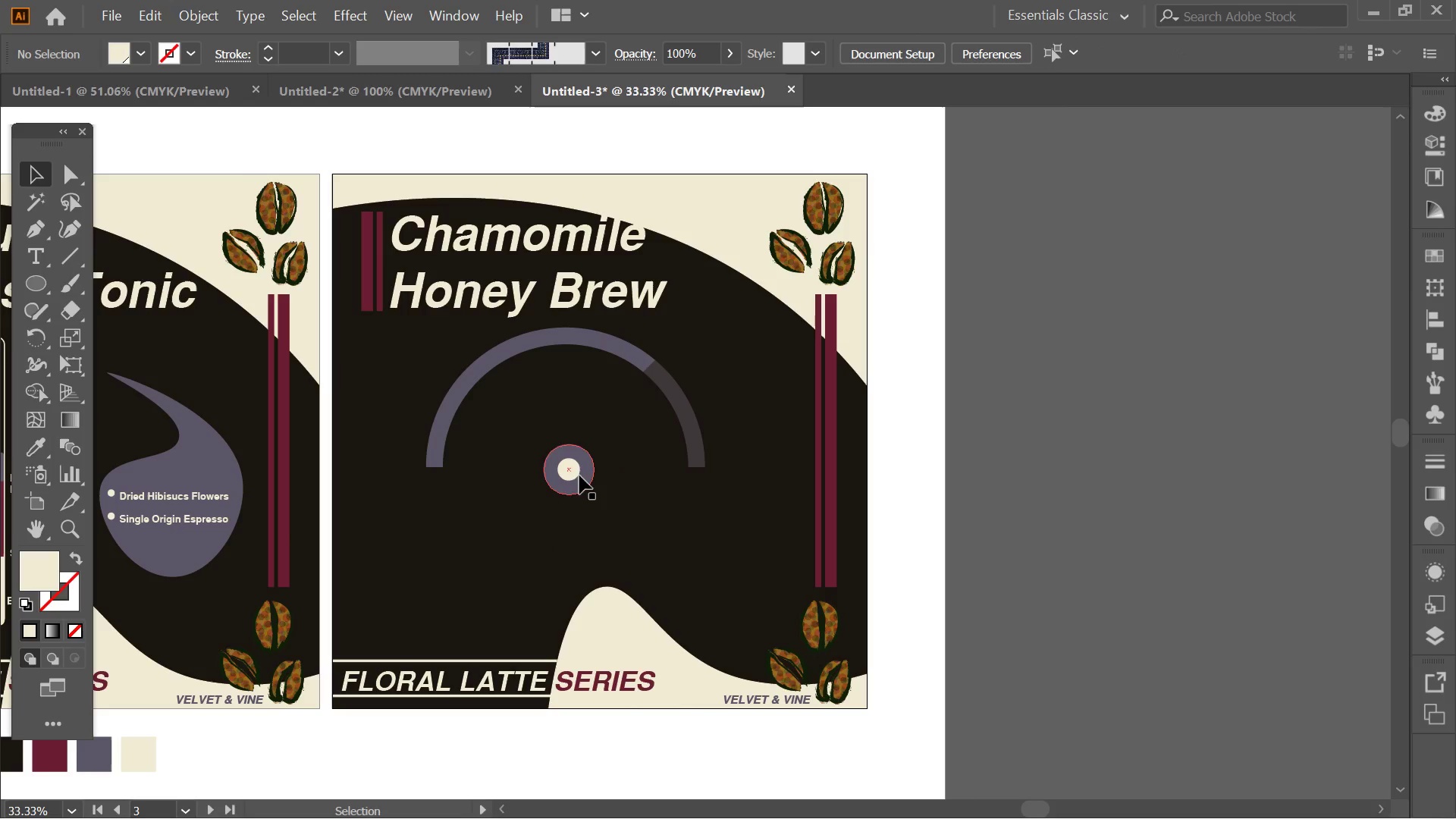 
hold_key(key=Space, duration=0.61)
 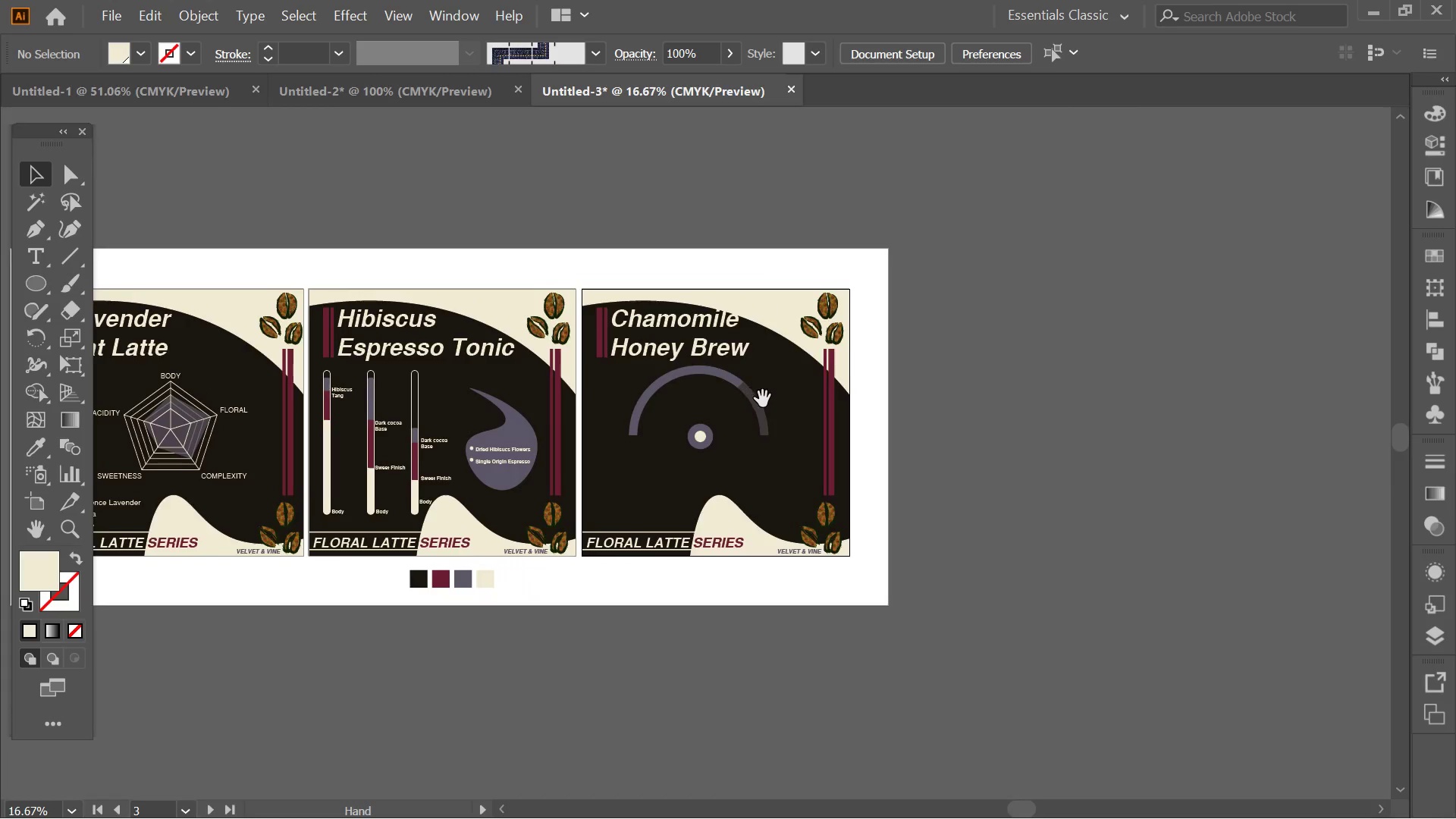 
left_click_drag(start_coordinate=[753, 479], to_coordinate=[942, 493])
 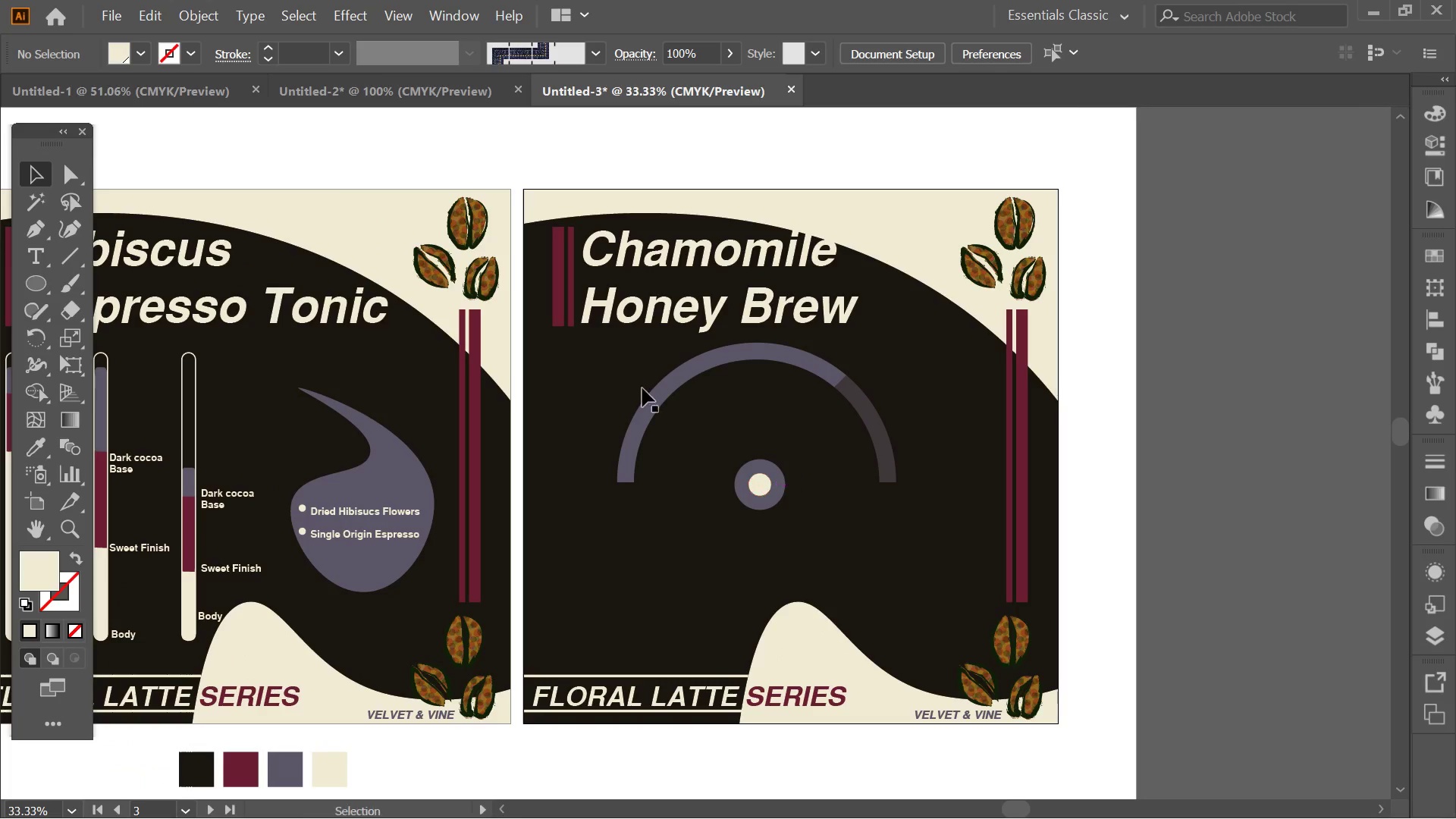 
hold_key(key=Space, duration=1.5)
 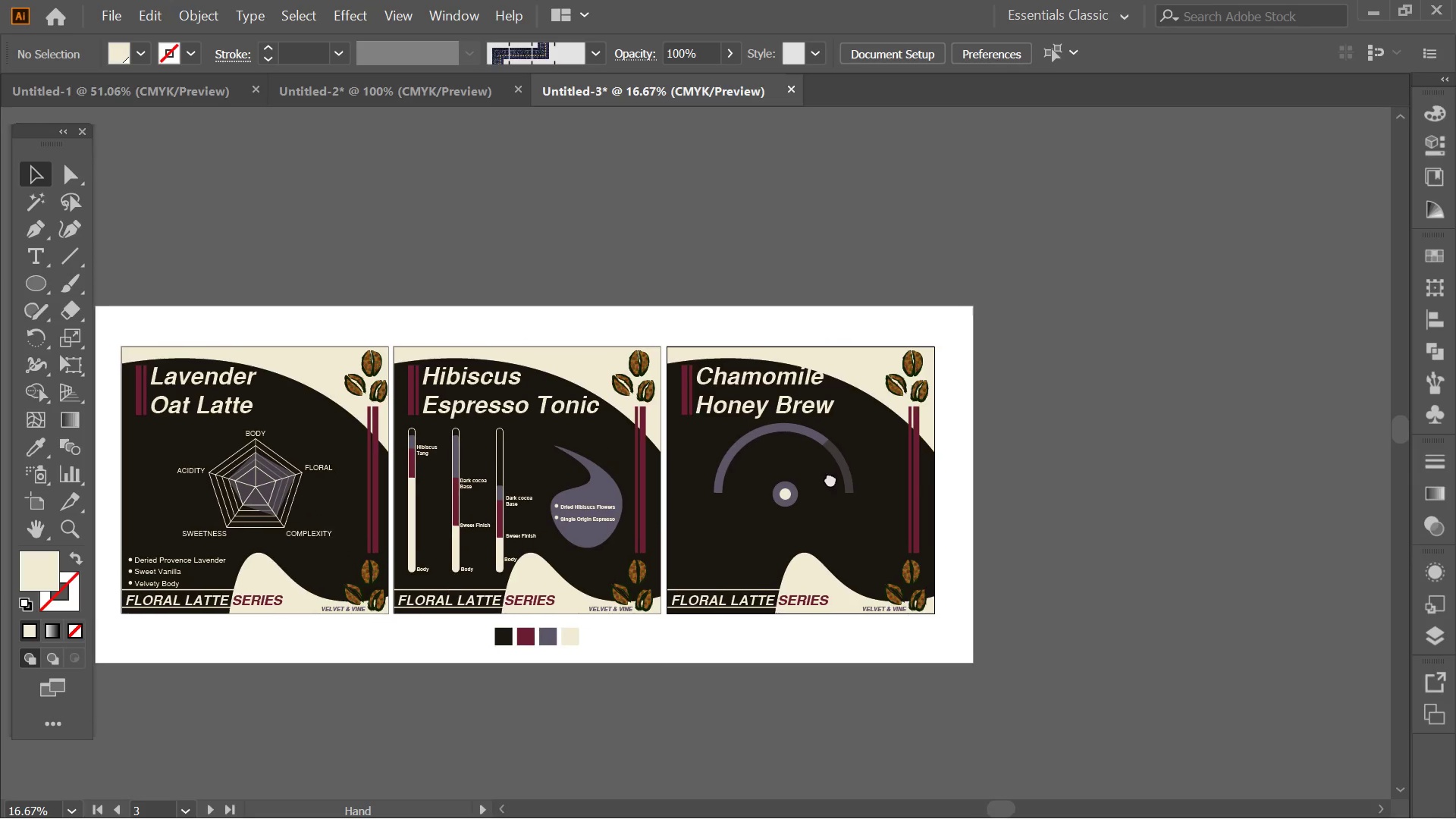 
key(Alt+AltLeft)
 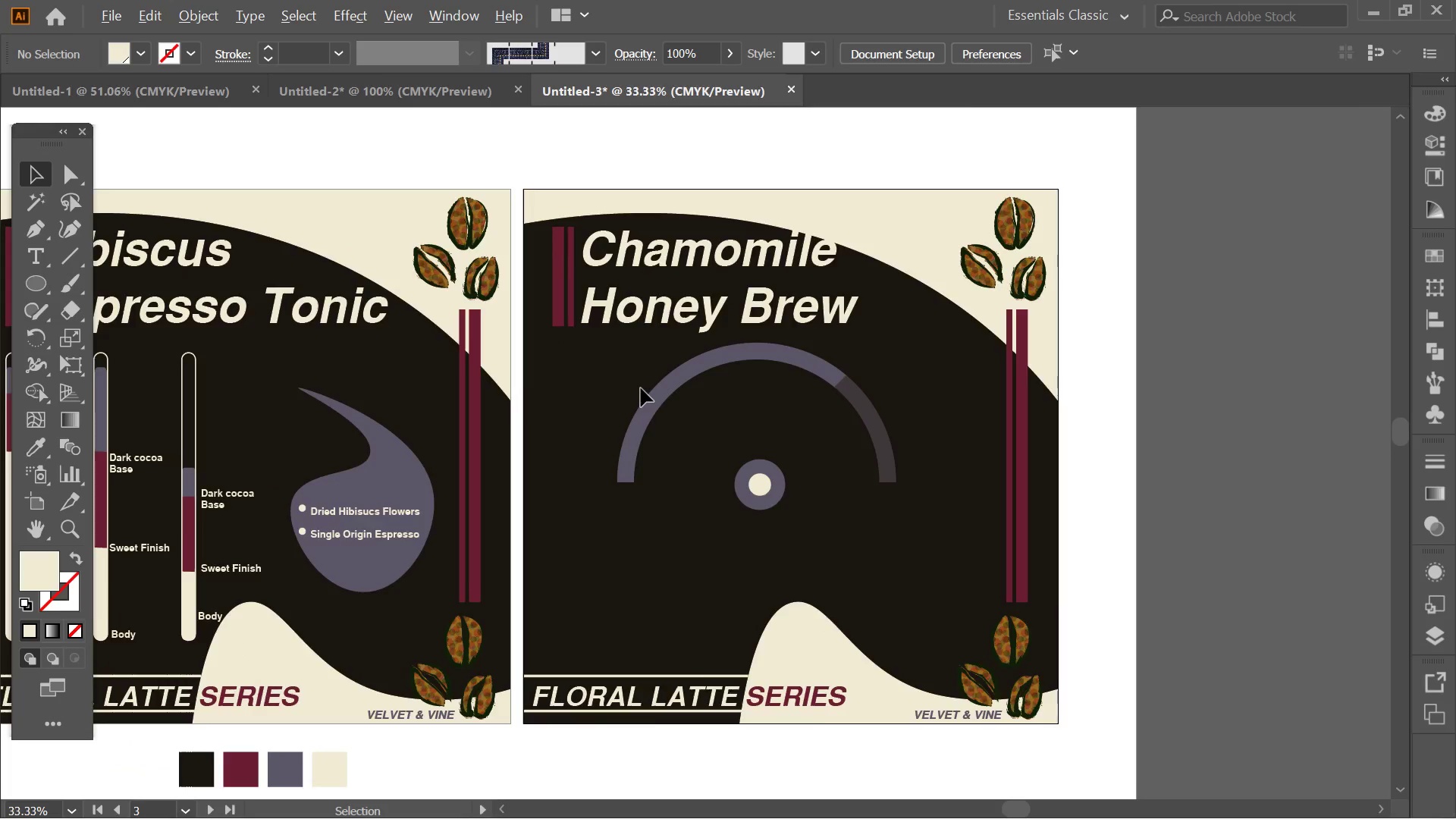 
left_click_drag(start_coordinate=[774, 416], to_coordinate=[770, 489])
 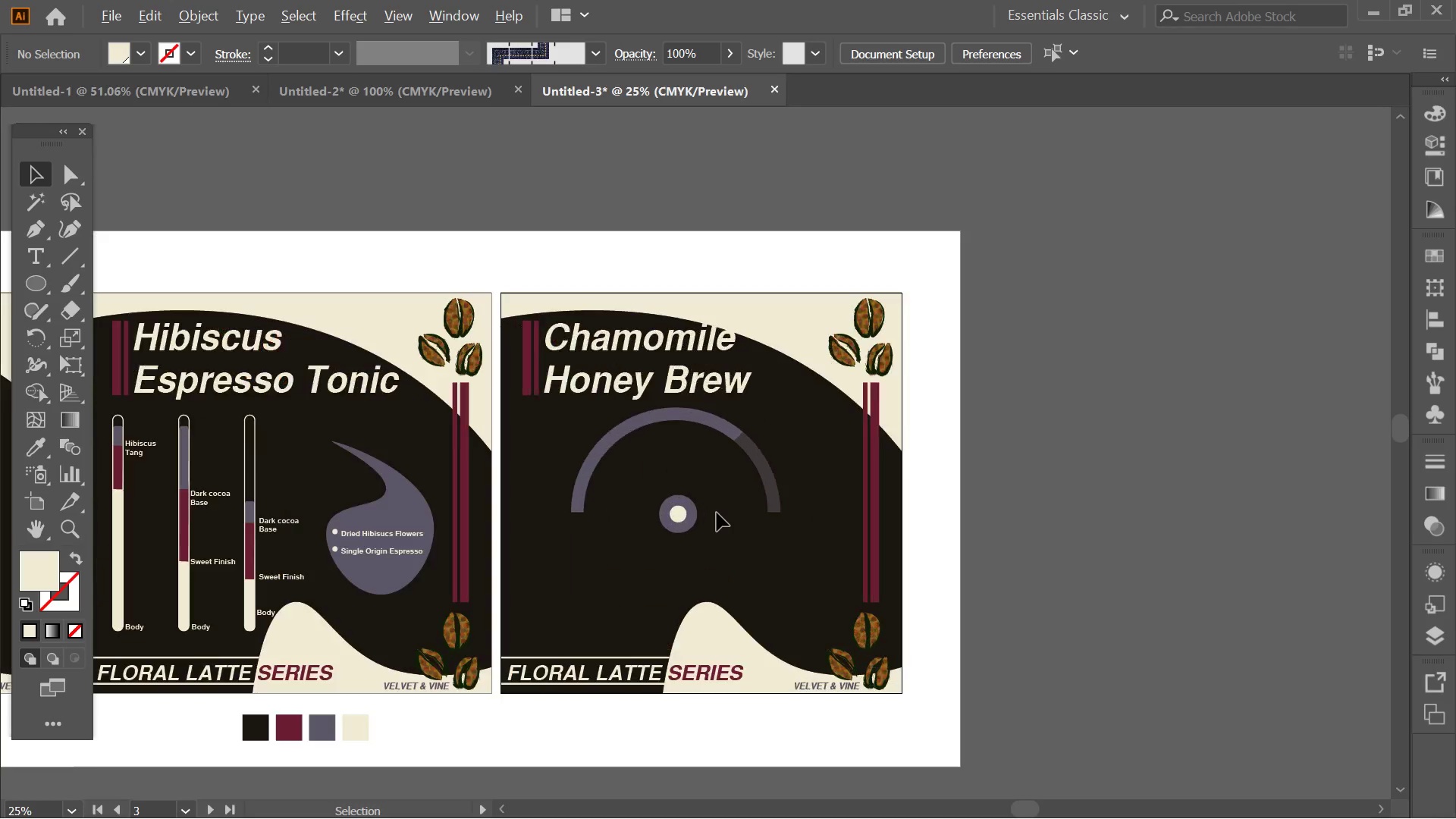 
scroll: coordinate [641, 388], scroll_direction: down, amount: 2.0
 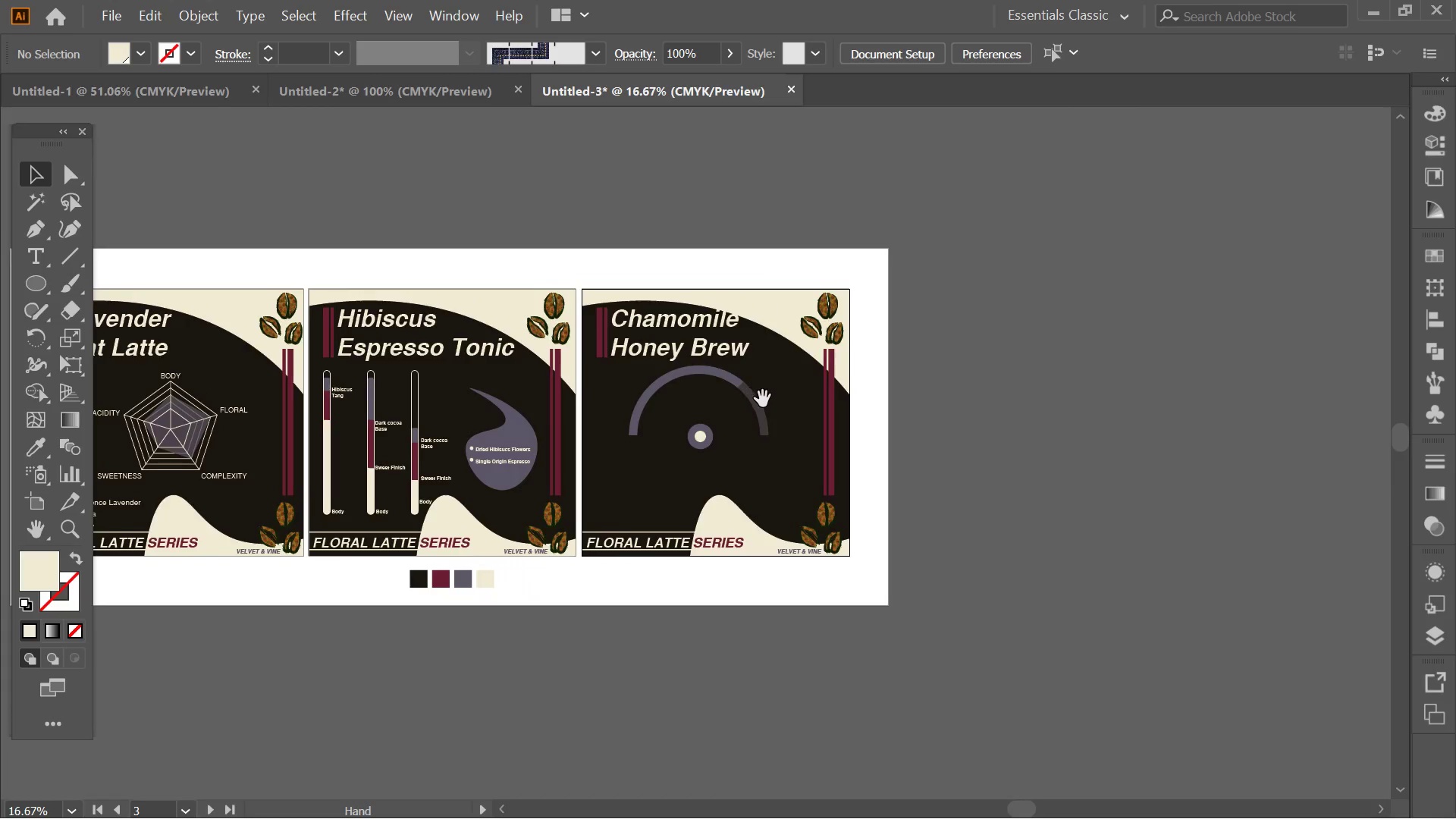 
hold_key(key=Space, duration=1.12)
 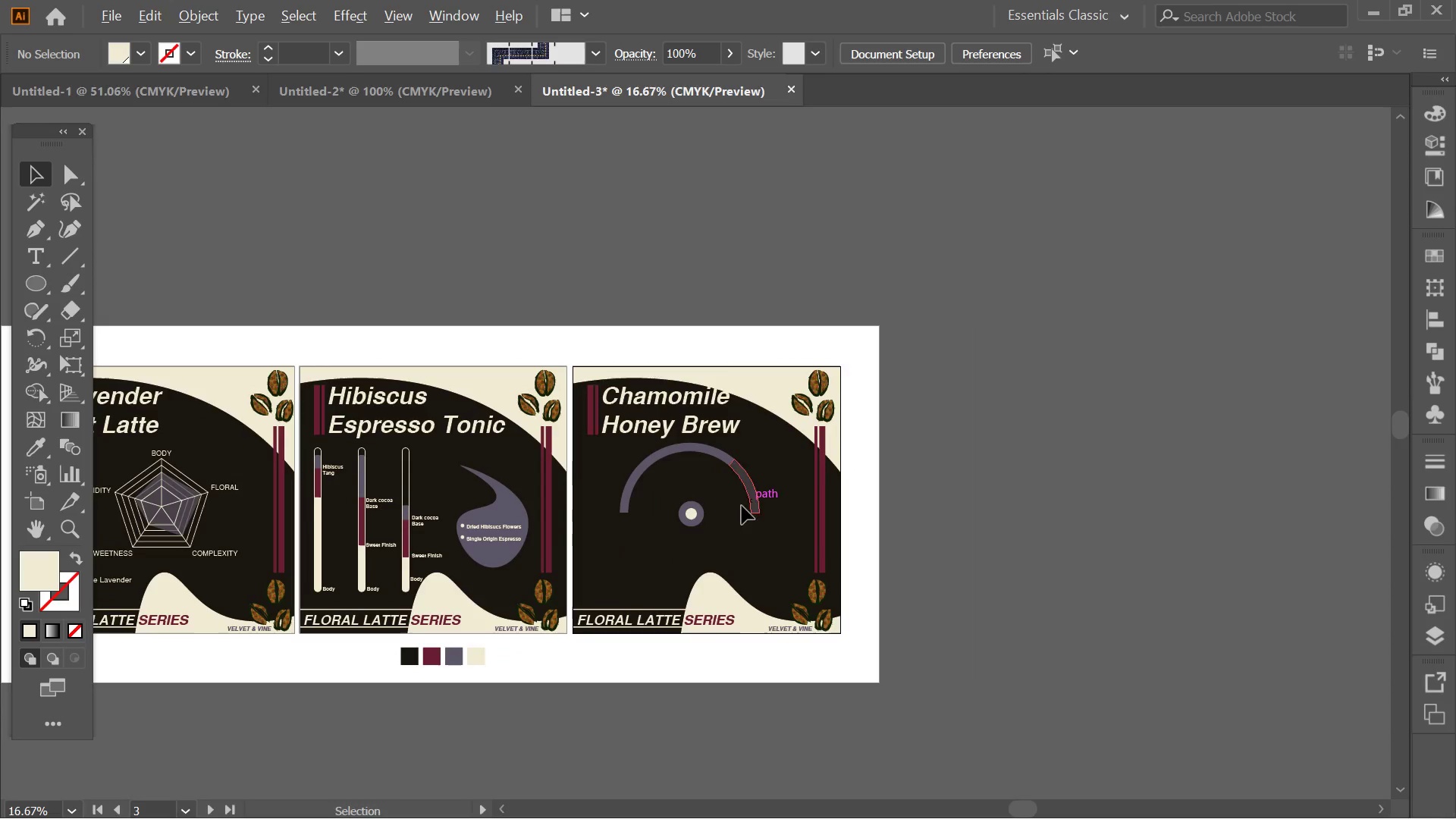 
hold_key(key=AltLeft, duration=1.39)
scroll: coordinate [717, 513], scroll_direction: up, amount: 1.0
 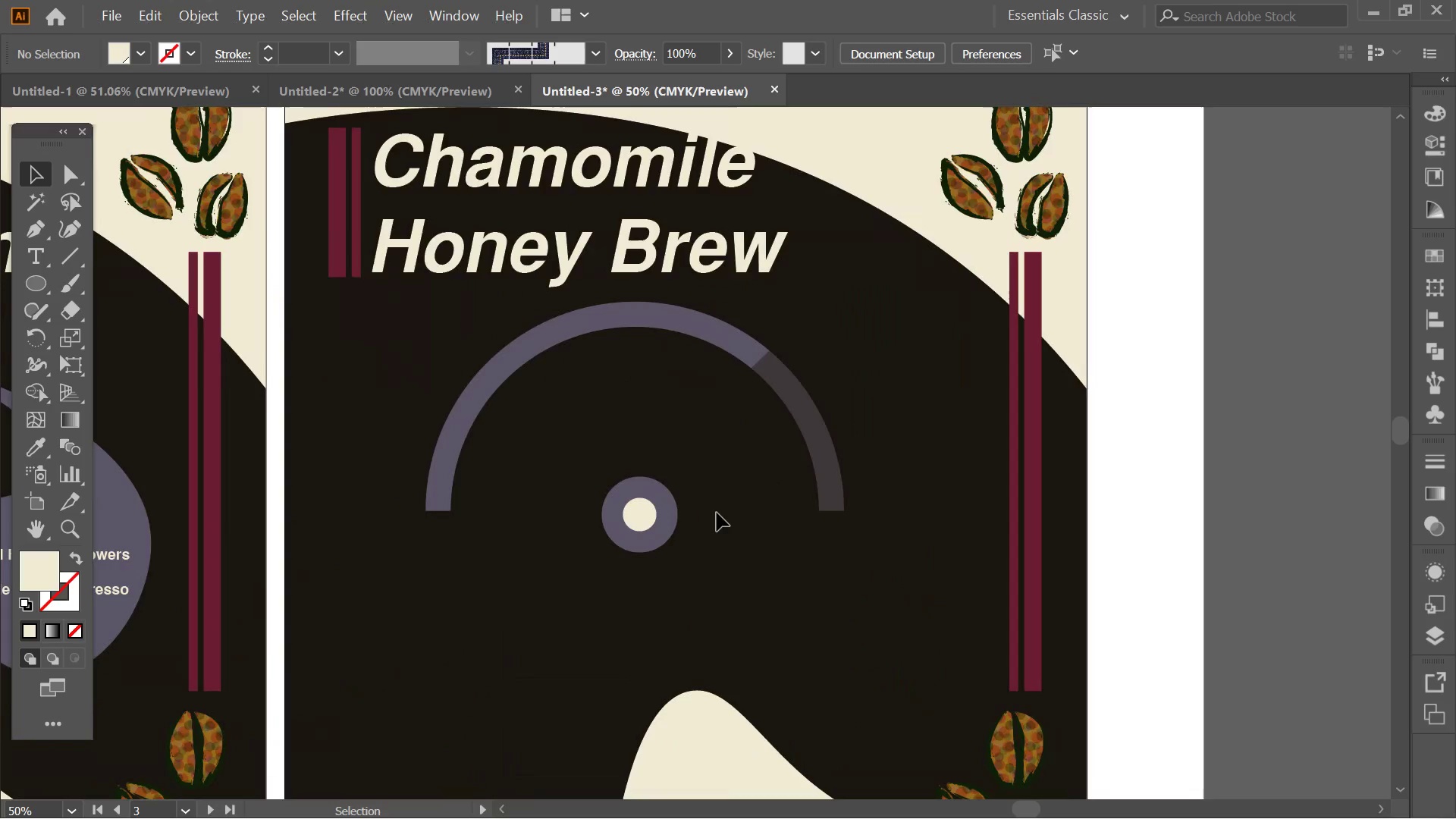 
hold_key(key=AltLeft, duration=0.89)
scroll: coordinate [708, 477], scroll_direction: up, amount: 1.0
 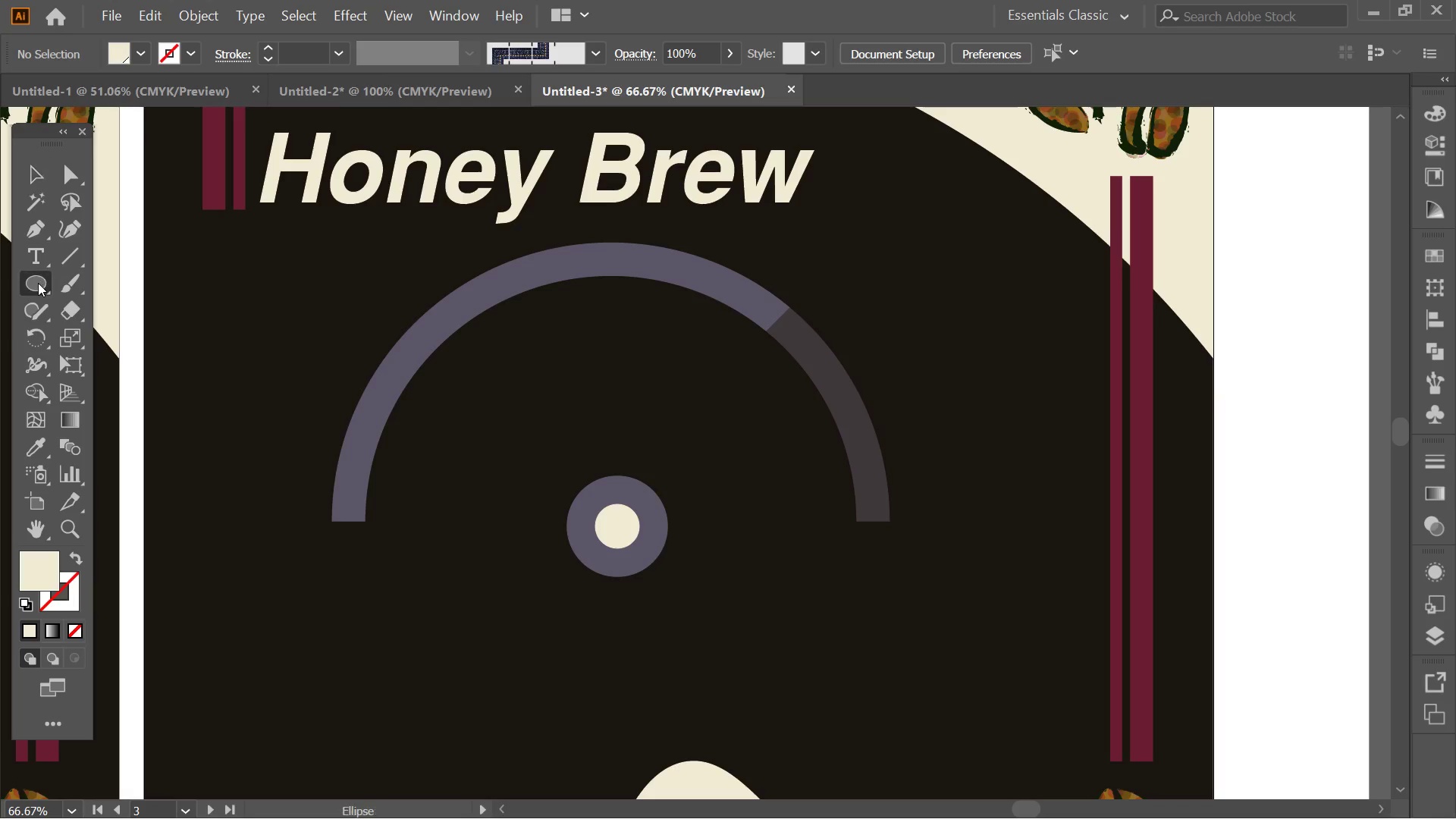 
left_click([38, 283])
 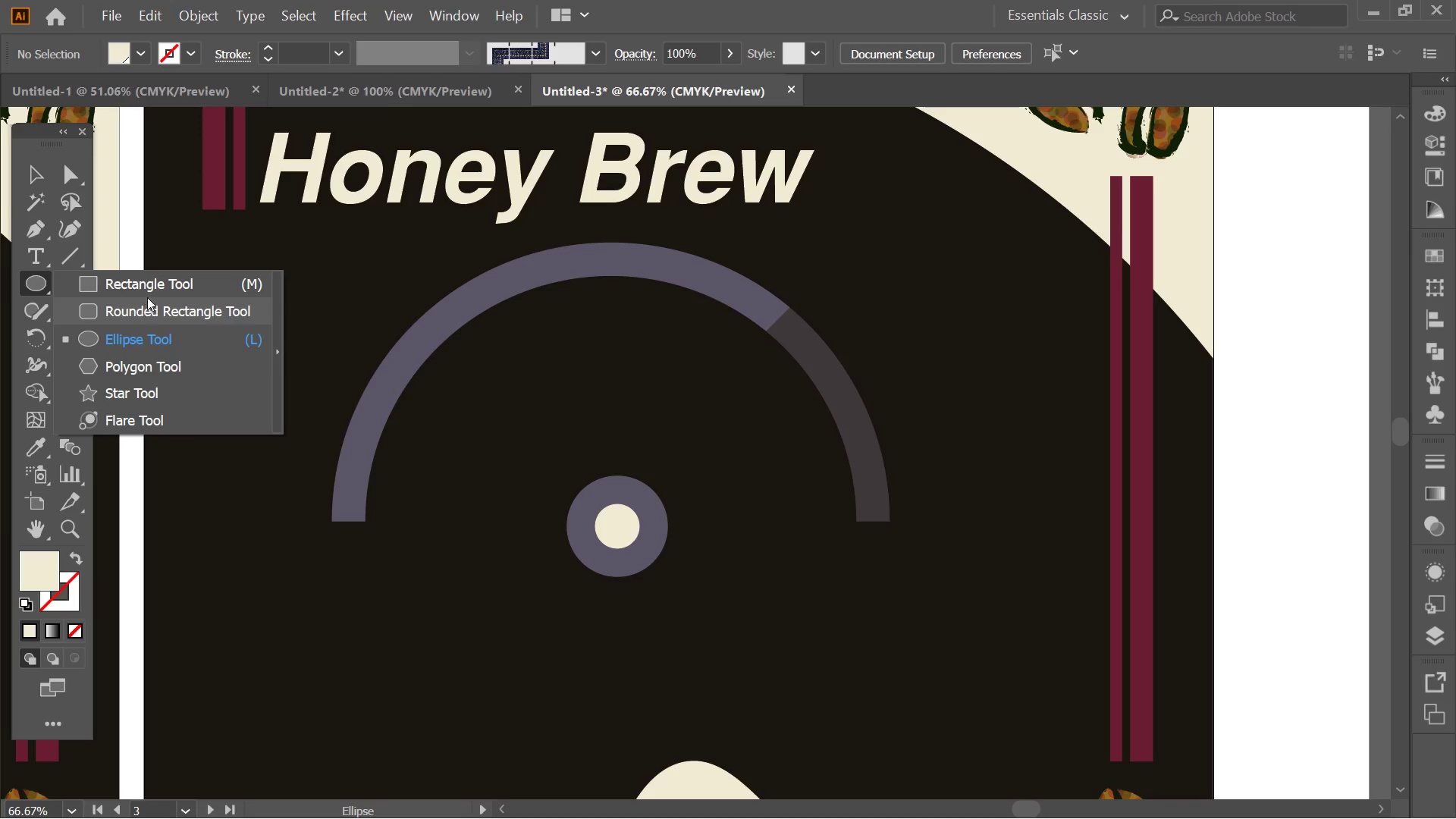 
left_click([155, 286])
 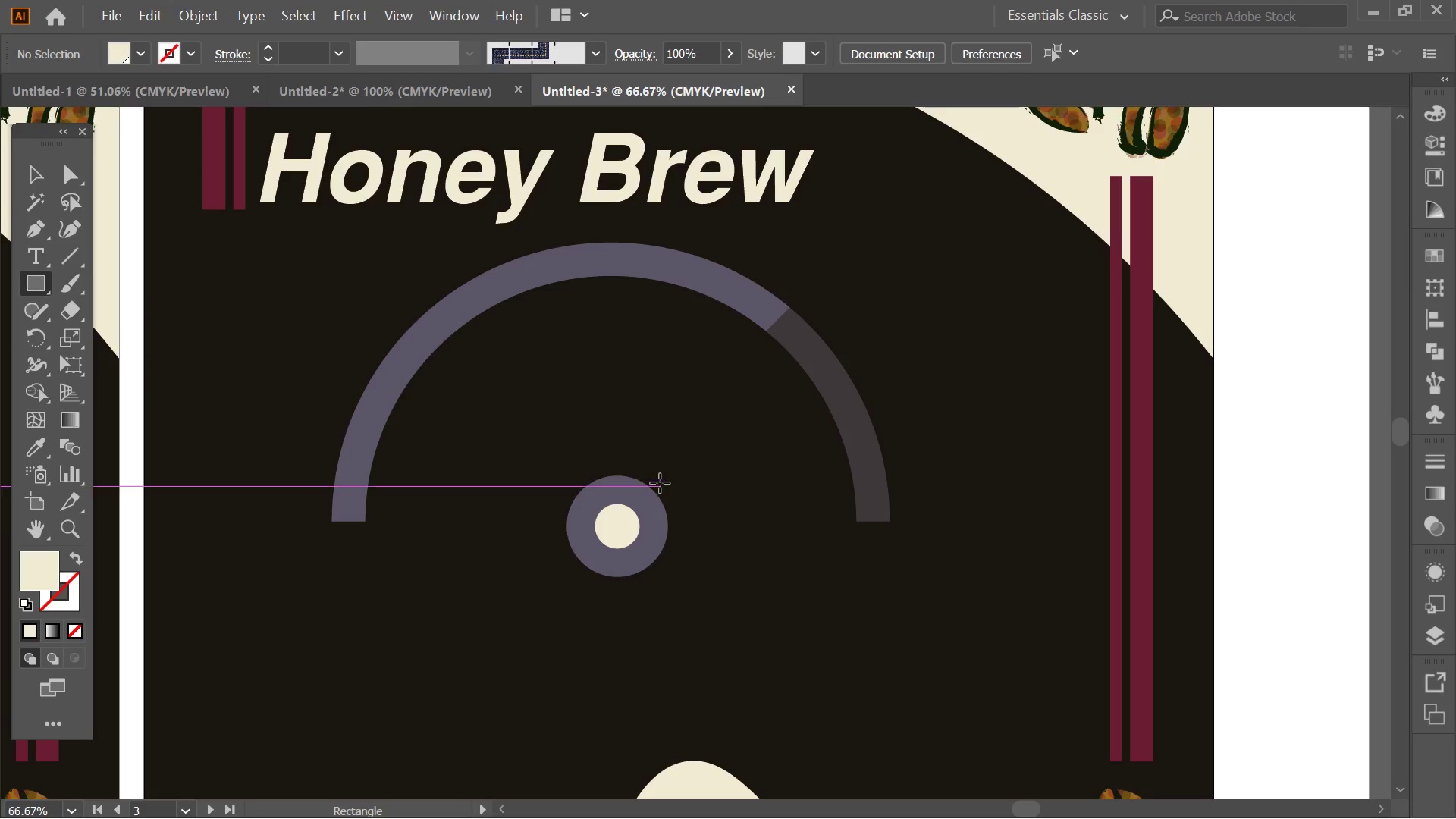 
left_click_drag(start_coordinate=[660, 483], to_coordinate=[757, 409])
 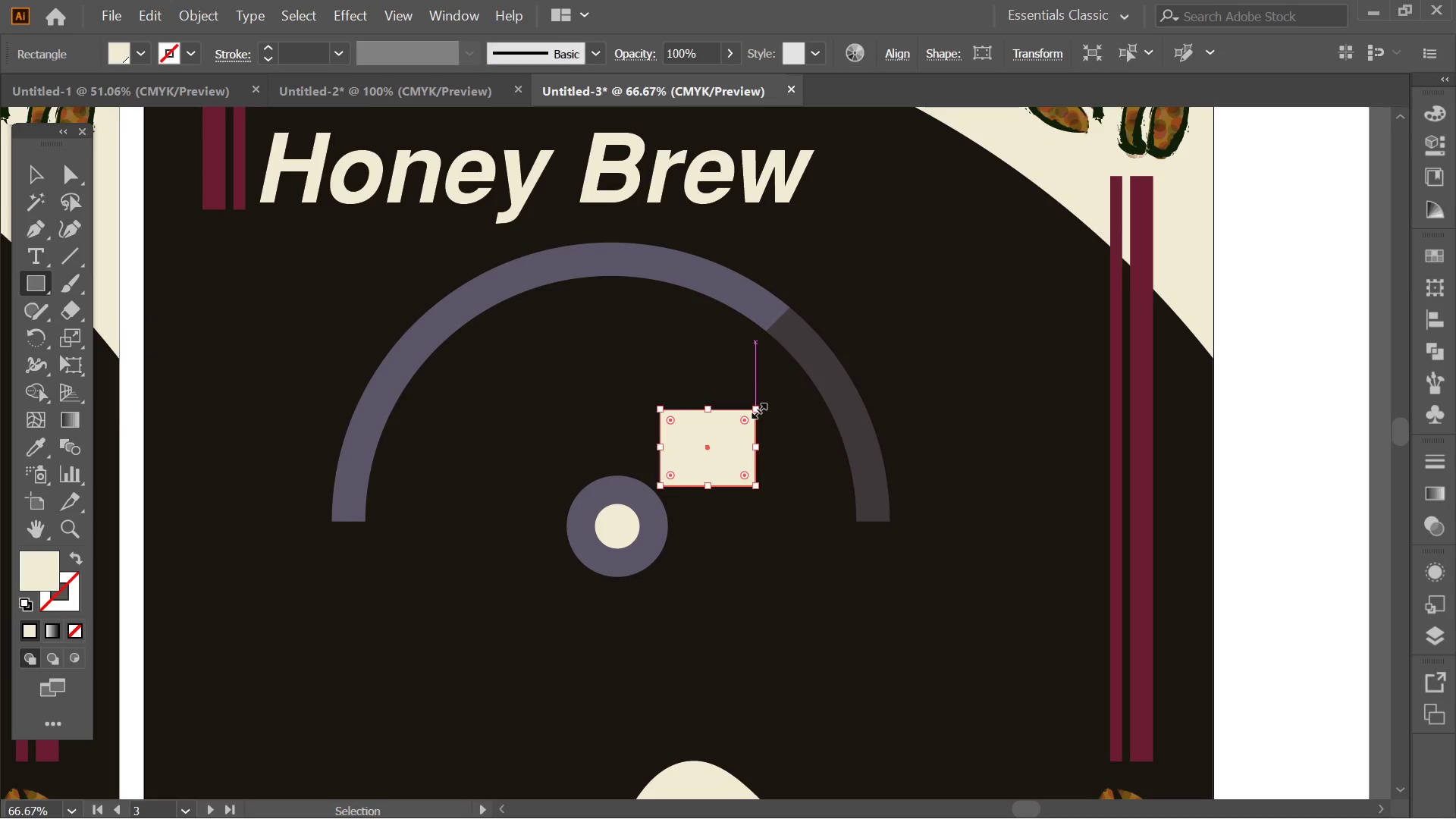 
key(Control+Z)
 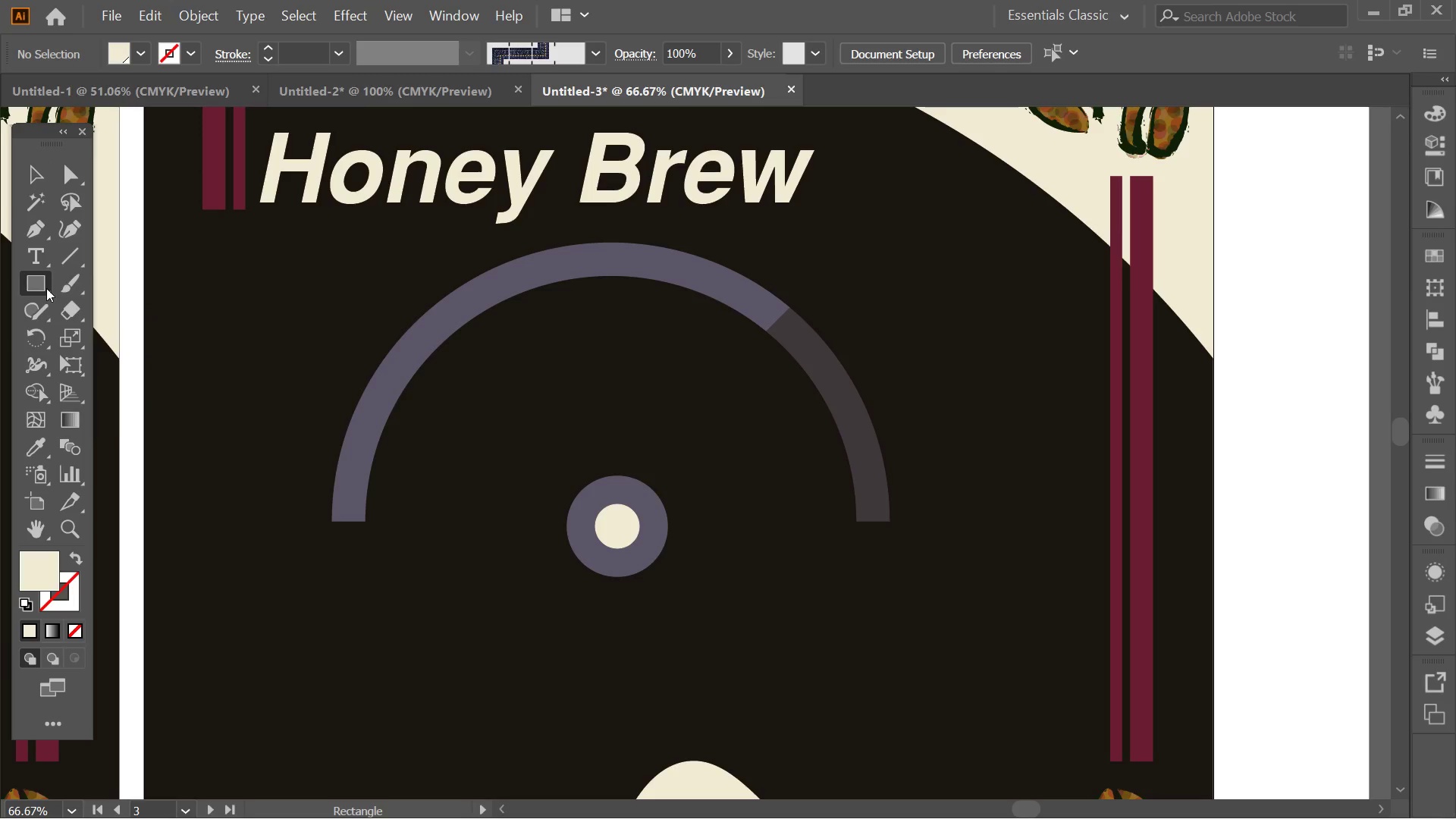 
left_click([46, 288])
 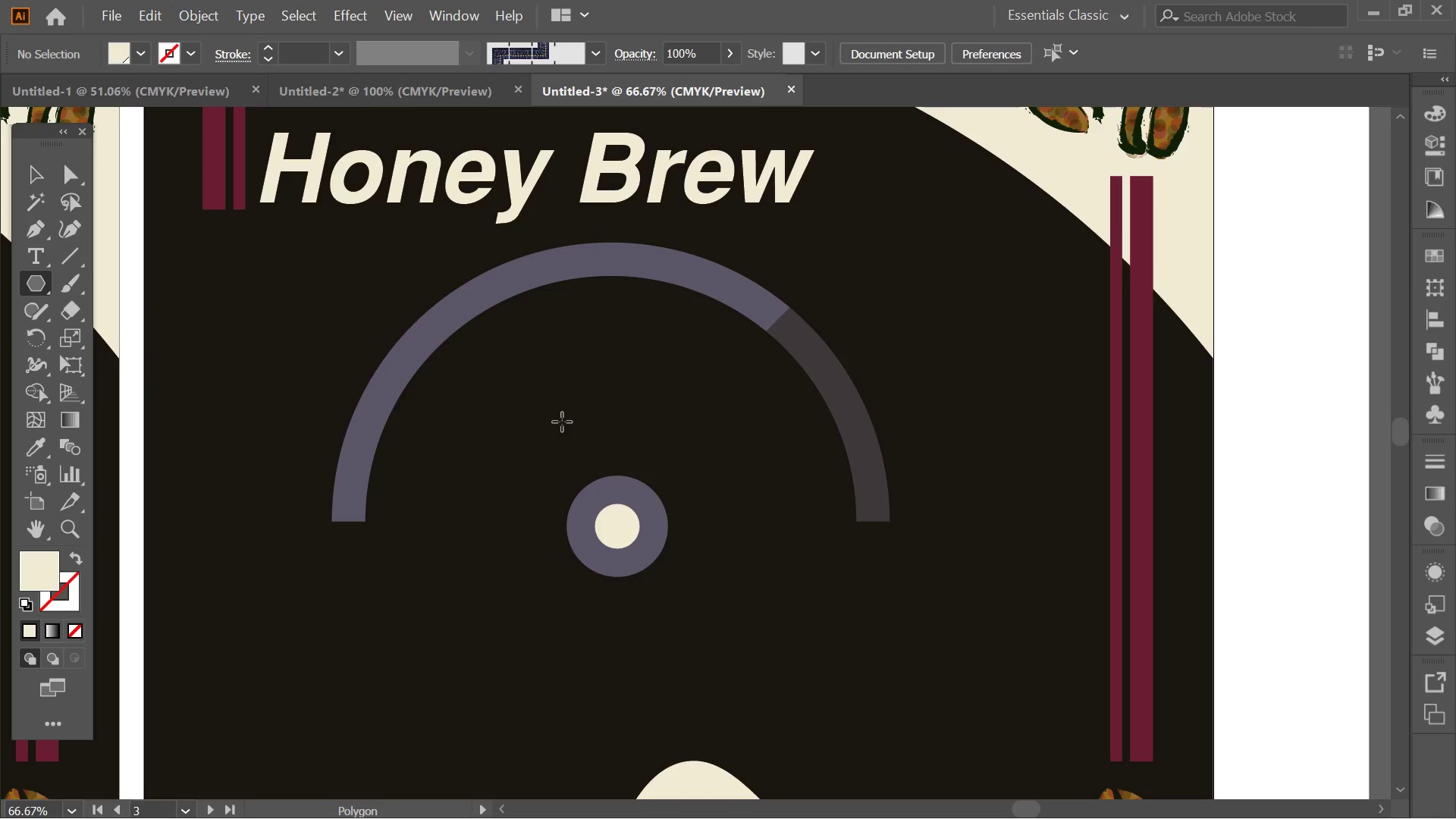 
double_click([622, 432])
 